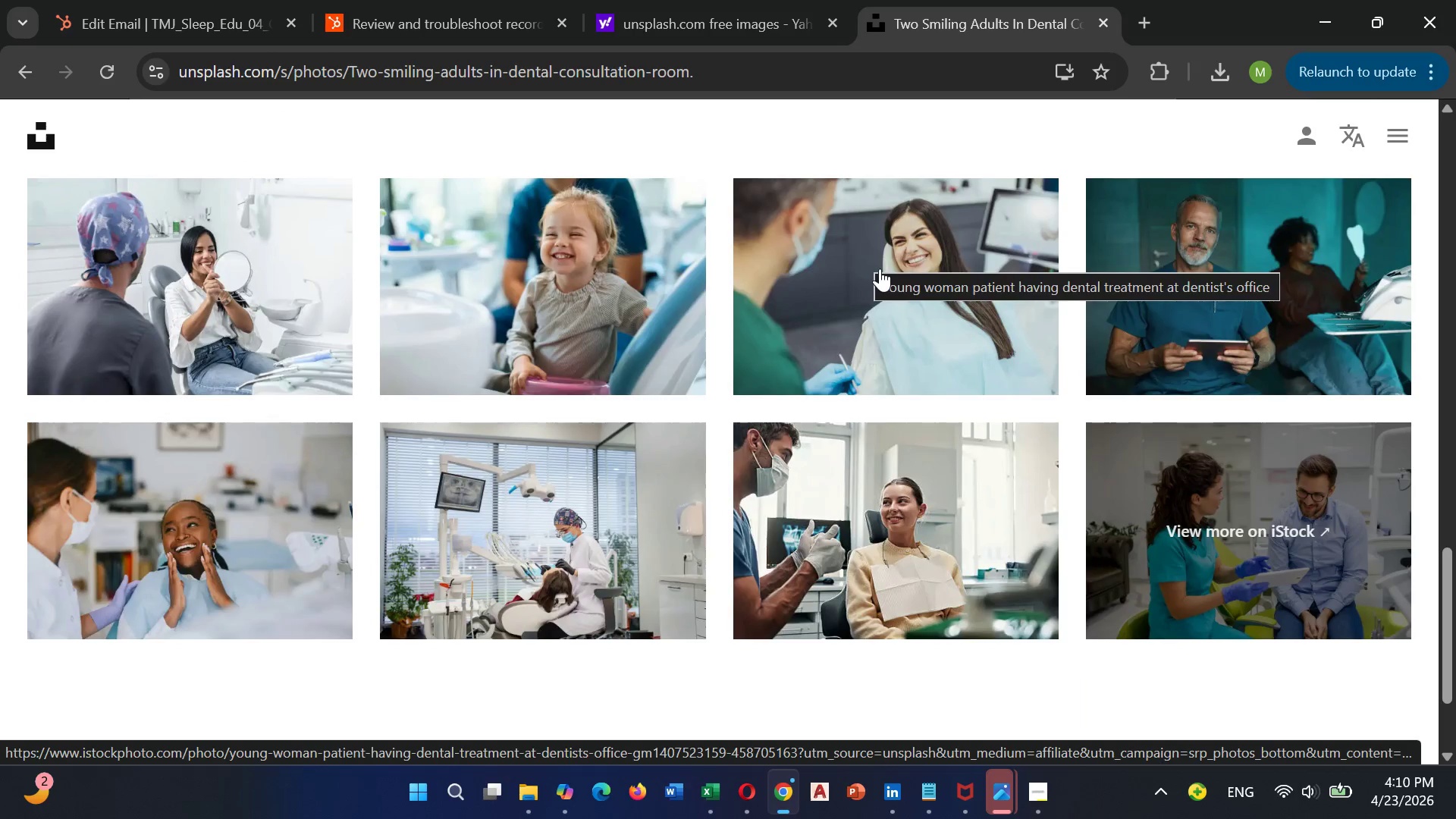 
scroll: coordinate [892, 412], scroll_direction: up, amount: 12.0
 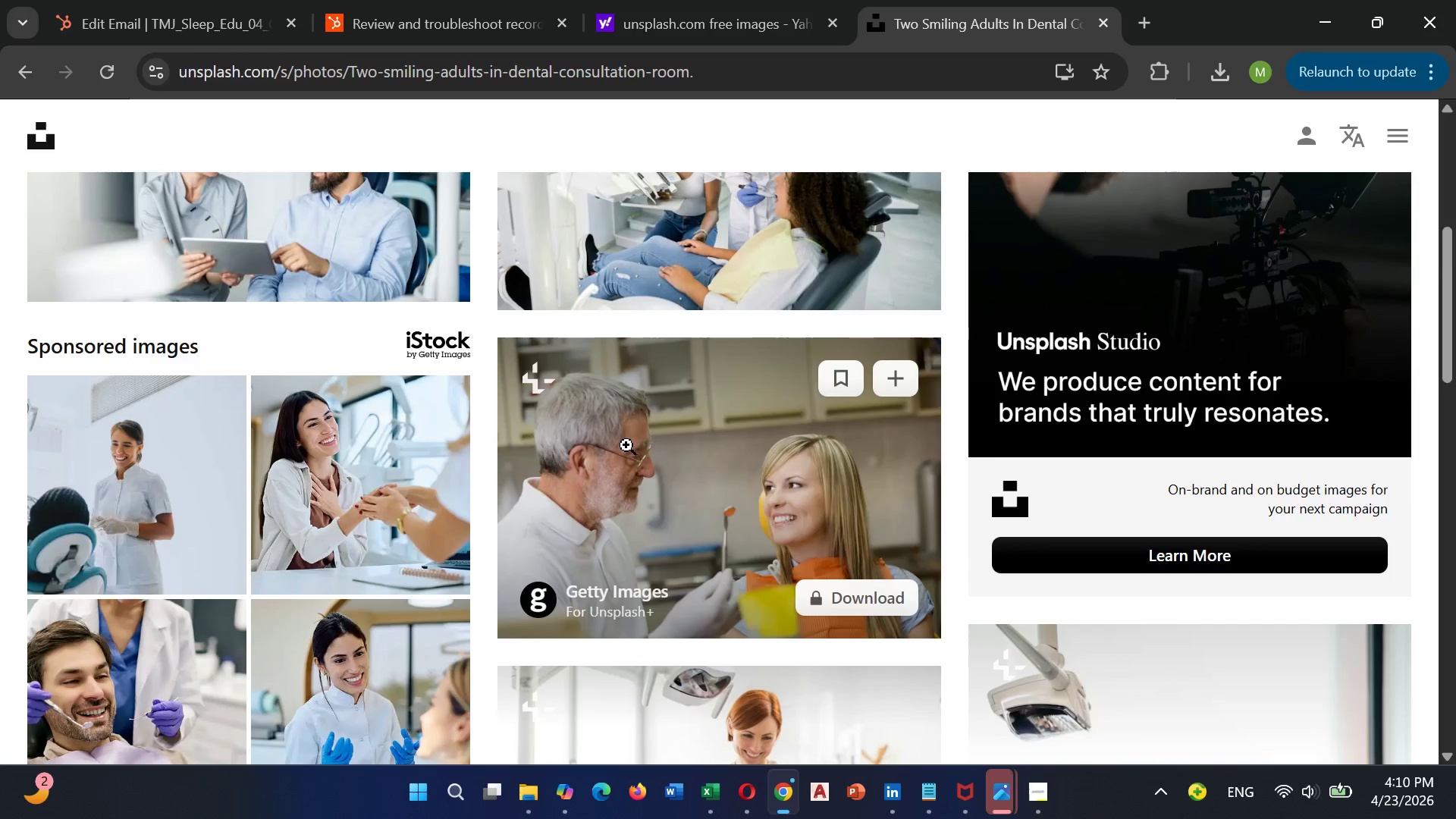 
scroll: coordinate [635, 424], scroll_direction: down, amount: 1.0
 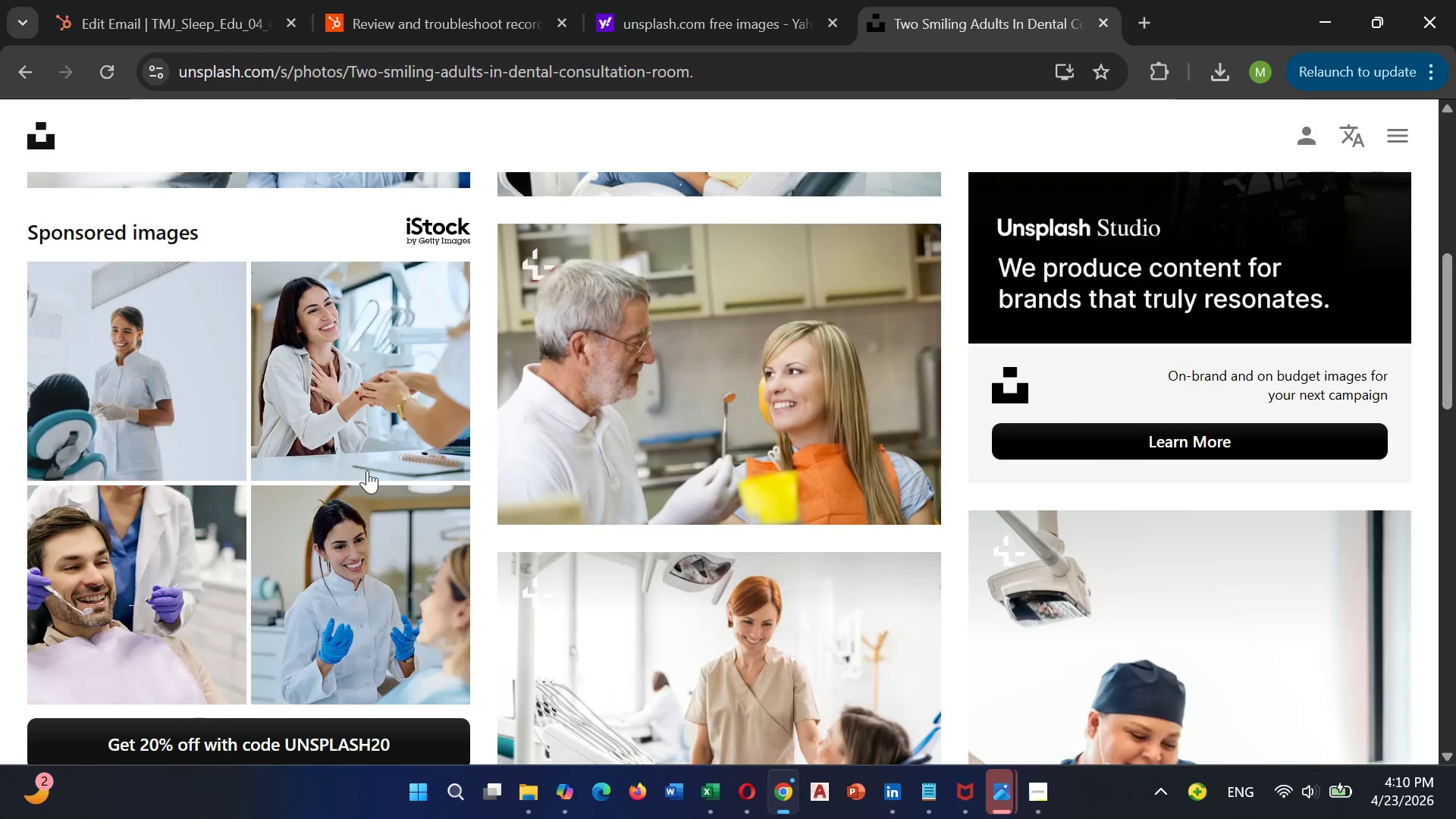 
scroll: coordinate [736, 443], scroll_direction: up, amount: 2.0
 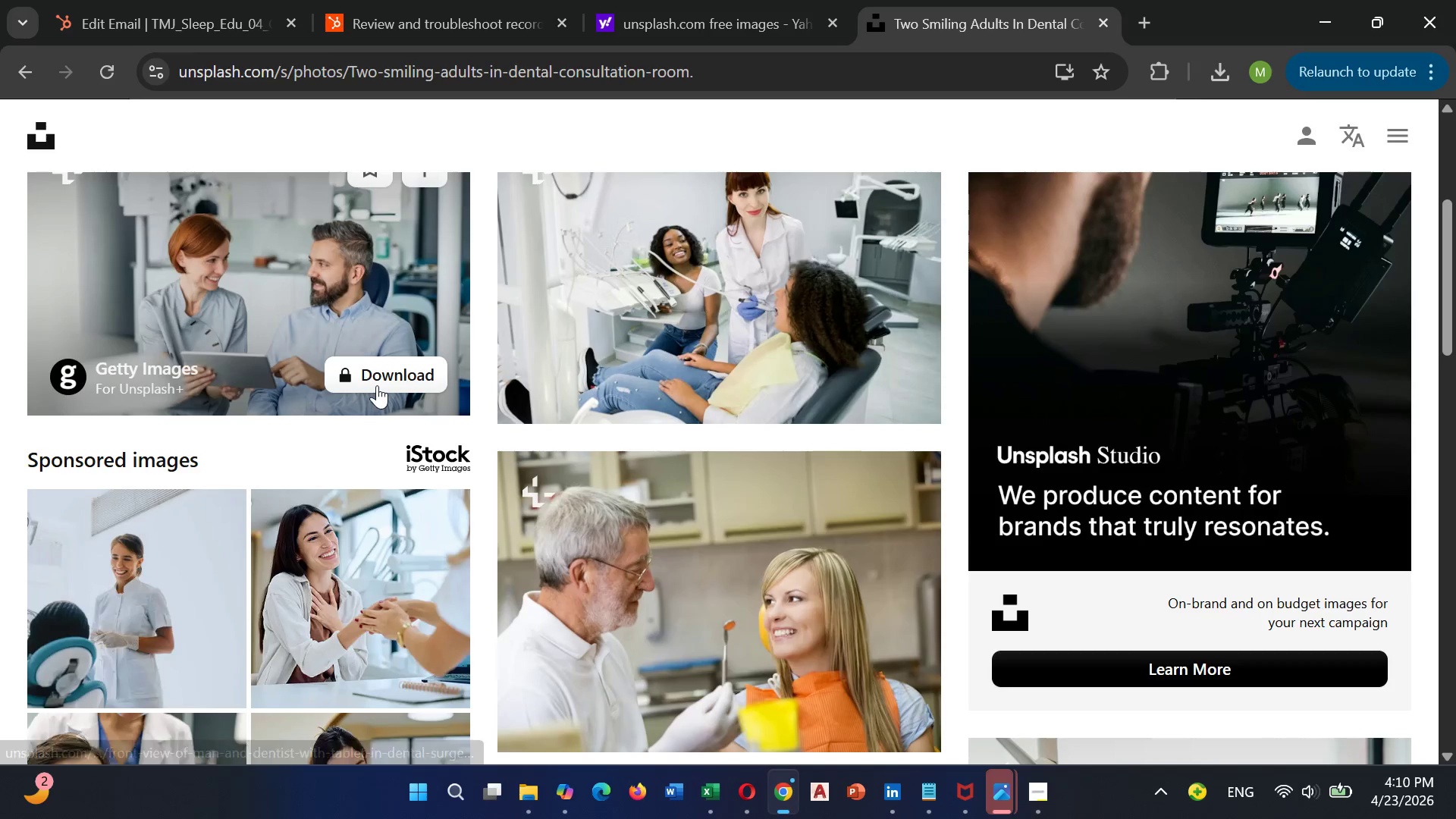 
scroll: coordinate [381, 379], scroll_direction: down, amount: 6.0
 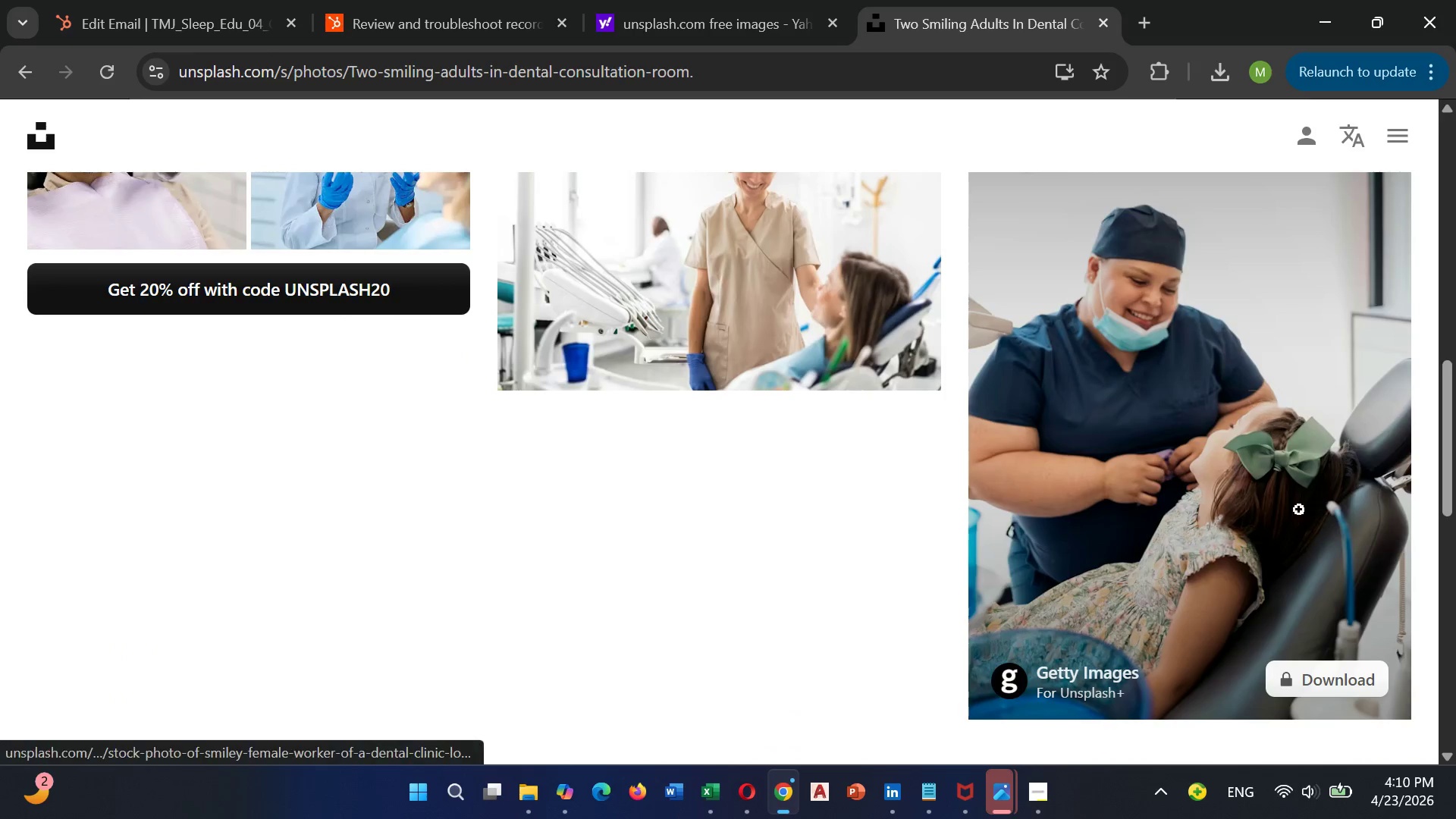 
scroll: coordinate [349, 283], scroll_direction: up, amount: 2.0
 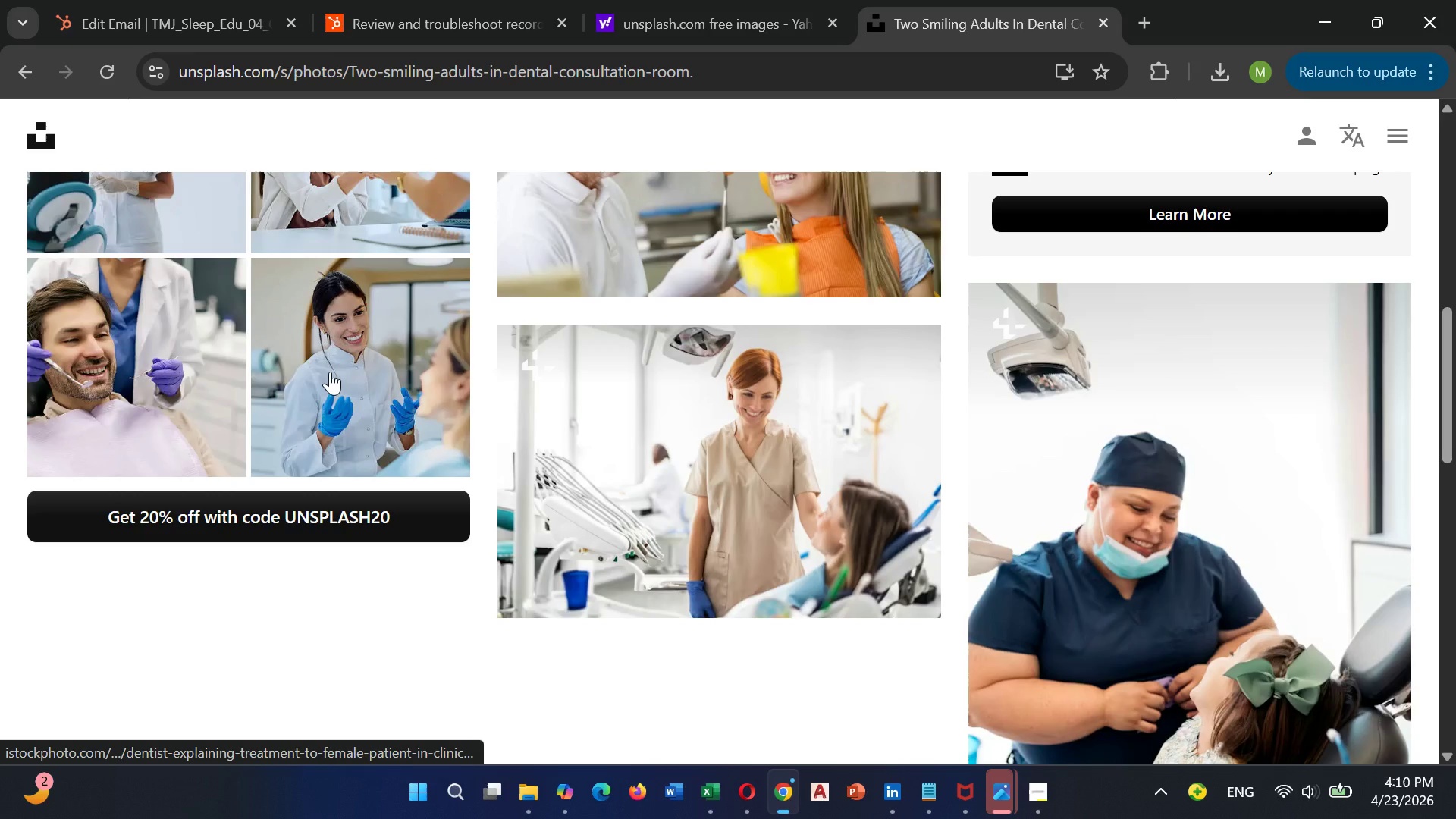 
scroll: coordinate [337, 353], scroll_direction: down, amount: 15.0
 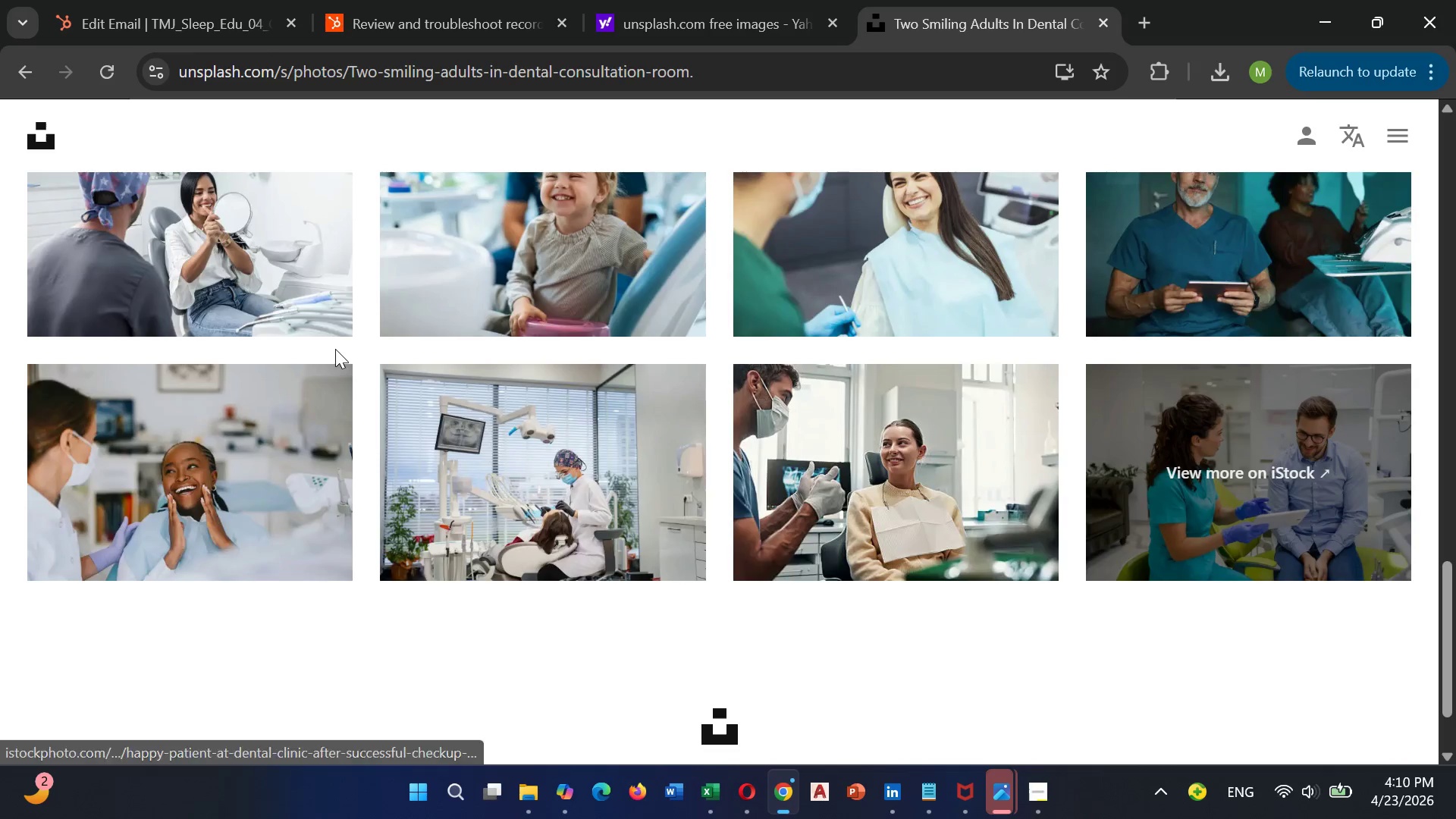 
scroll: coordinate [336, 344], scroll_direction: up, amount: 22.0
 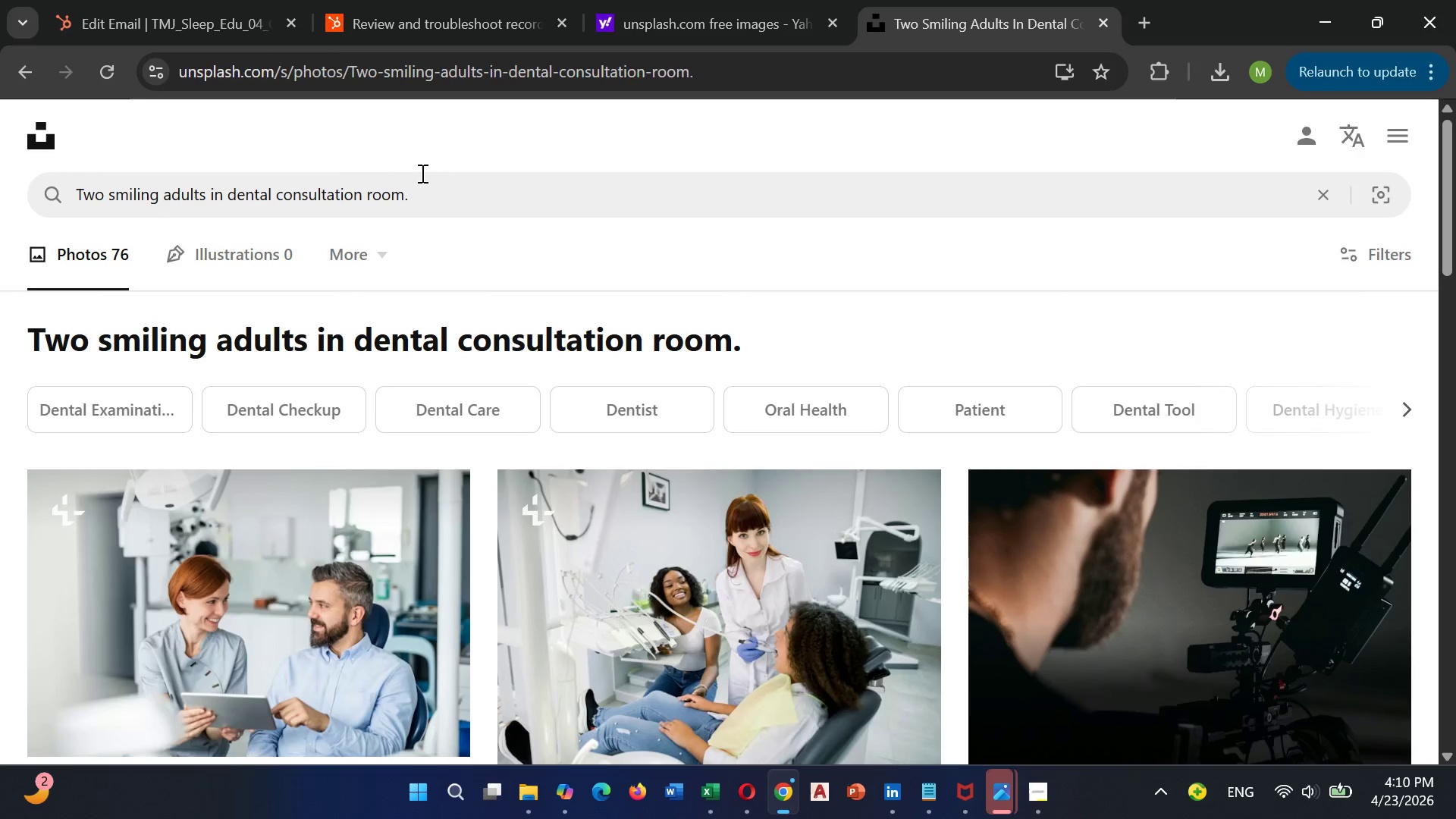 
left_click([421, 189])
 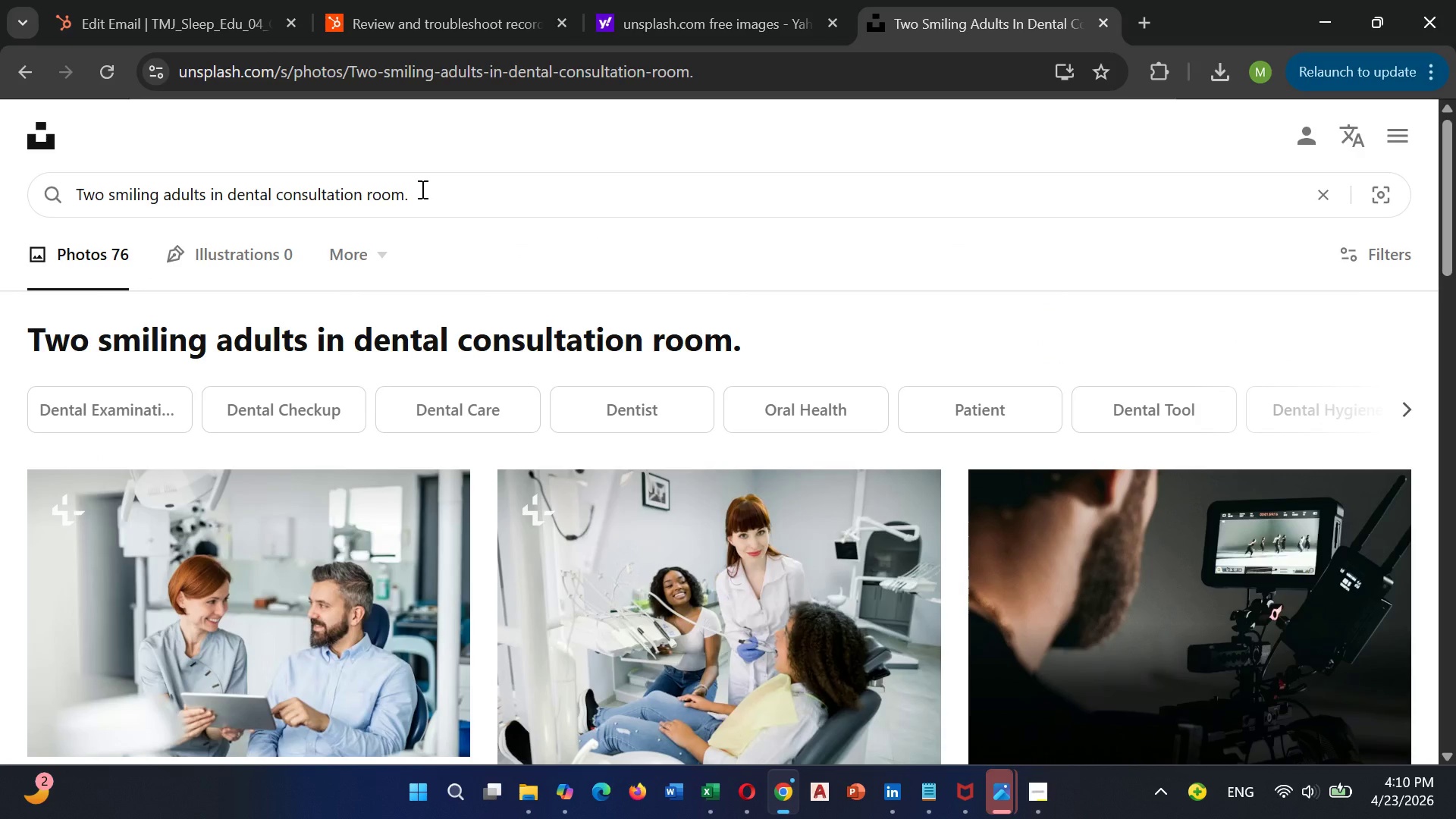 
key(Backspace)
 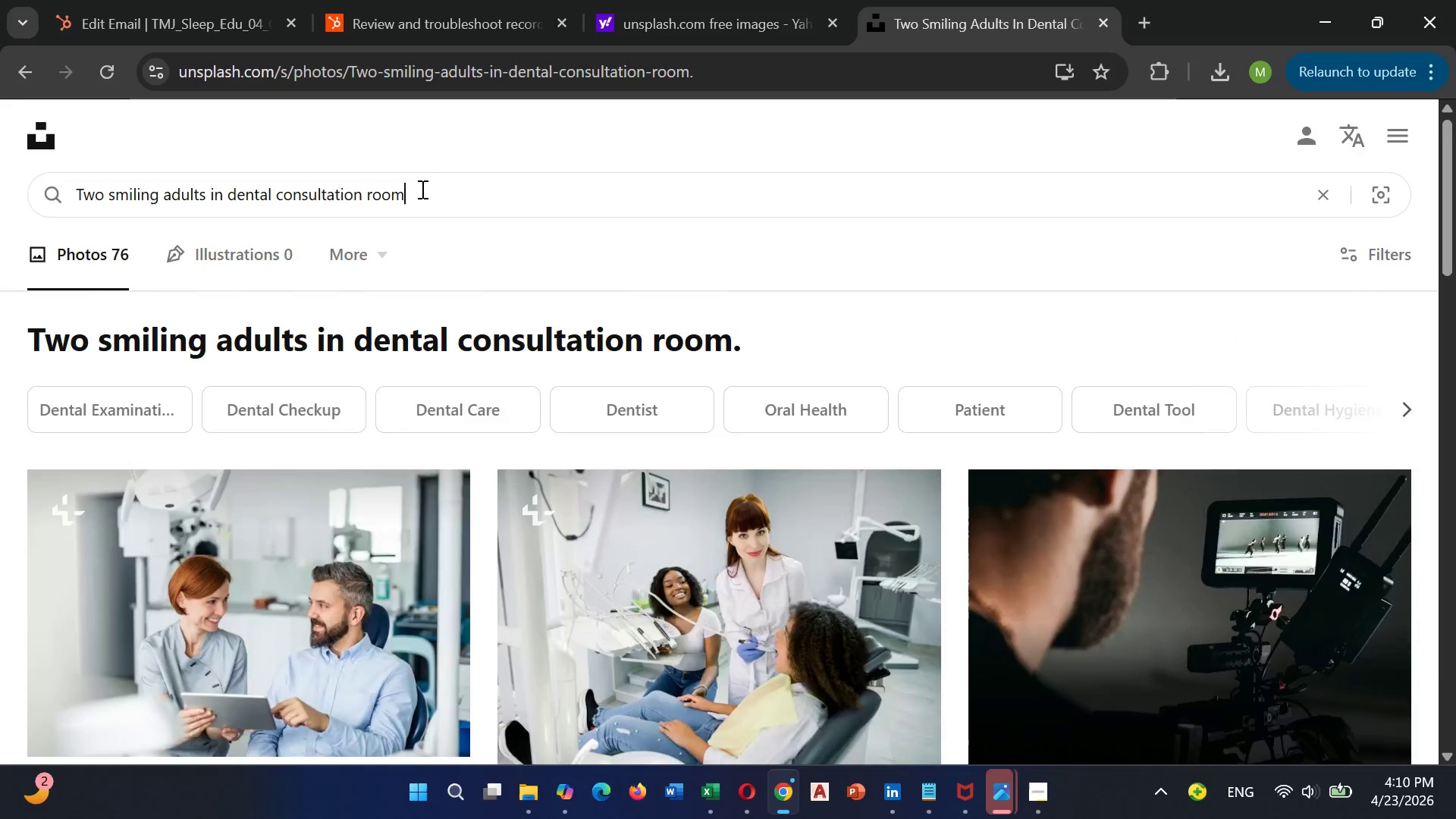 
key(Enter)
 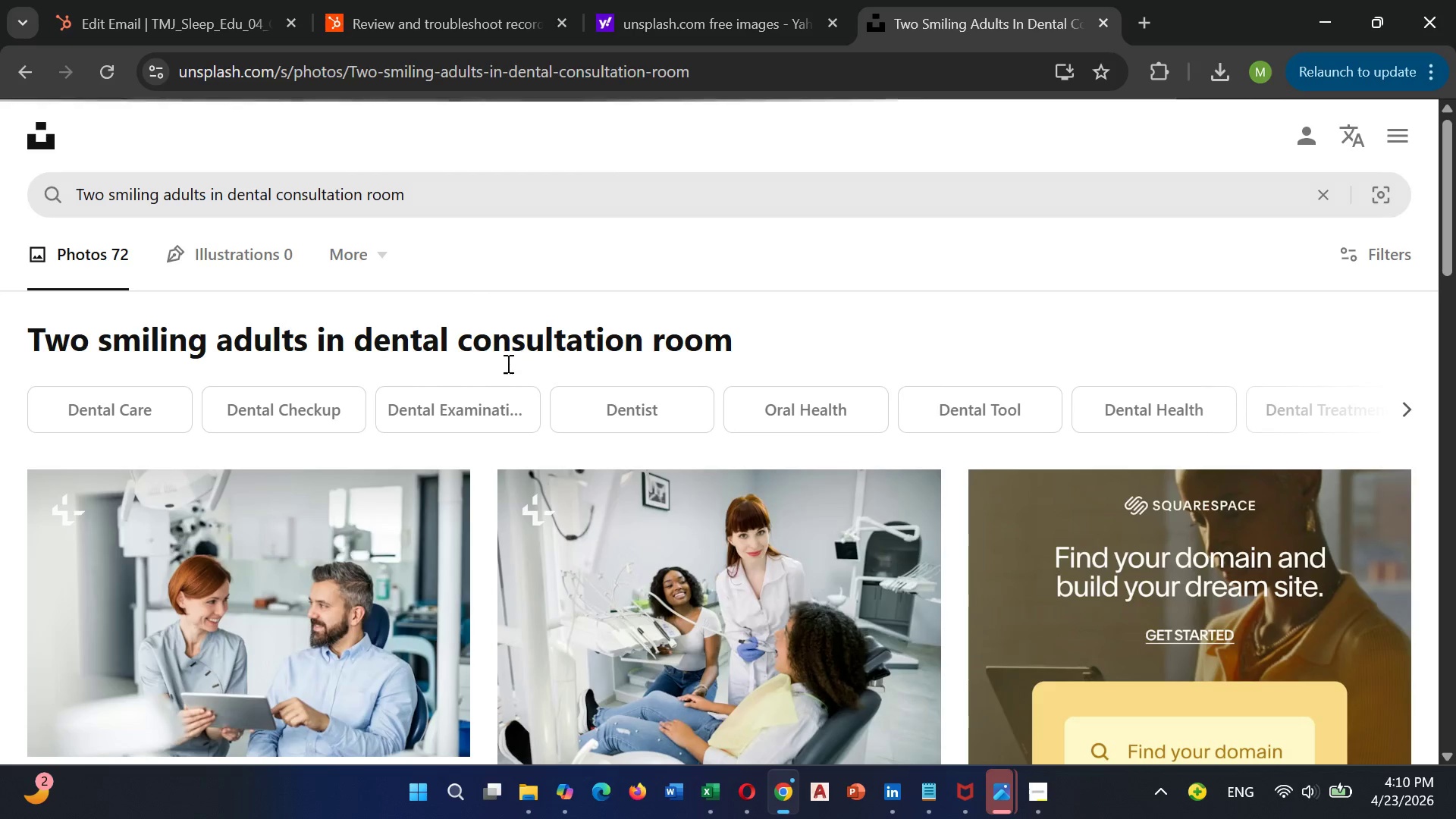 
scroll: coordinate [1206, 299], scroll_direction: down, amount: 16.0
 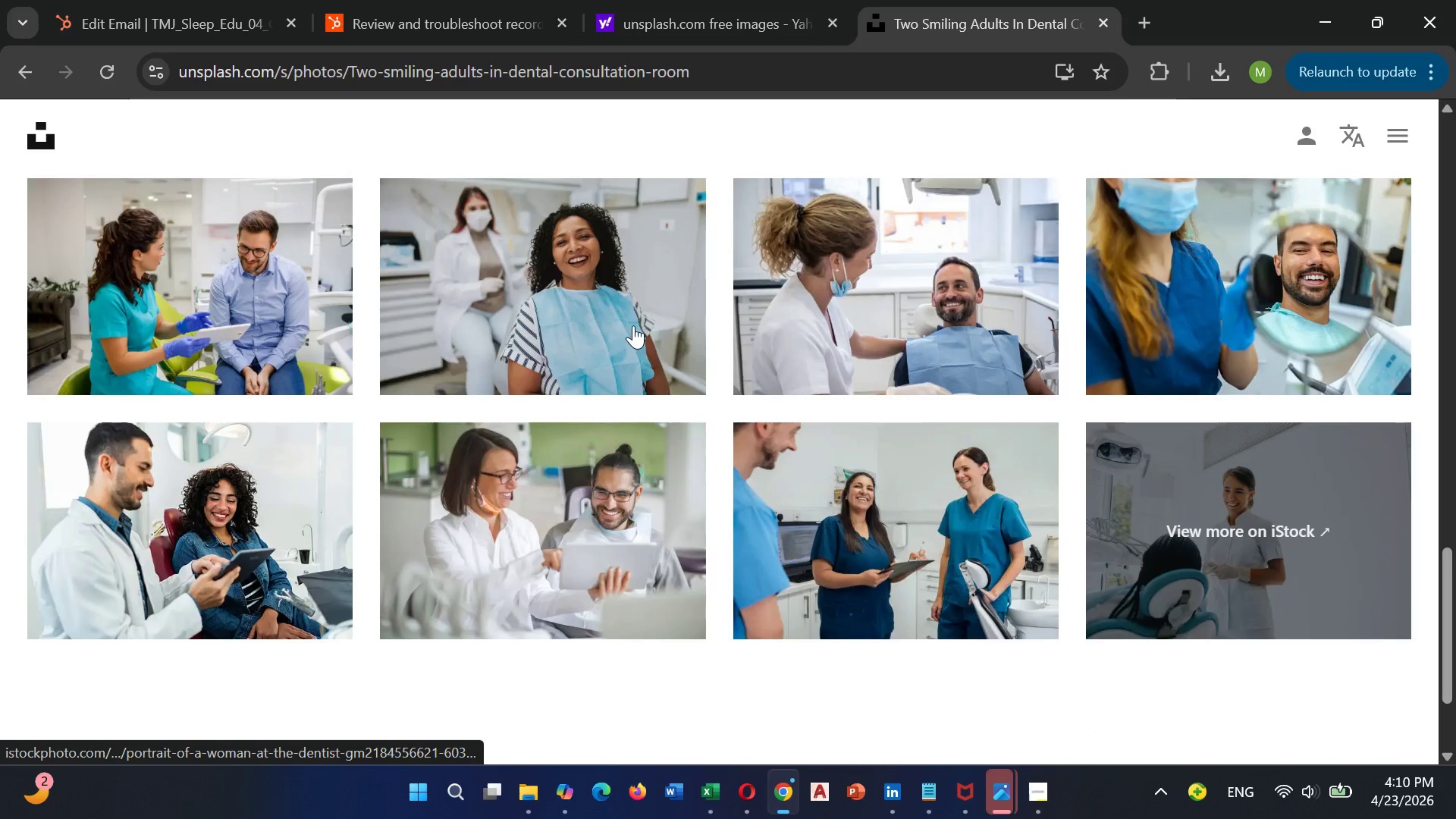 
scroll: coordinate [654, 303], scroll_direction: up, amount: 18.0
 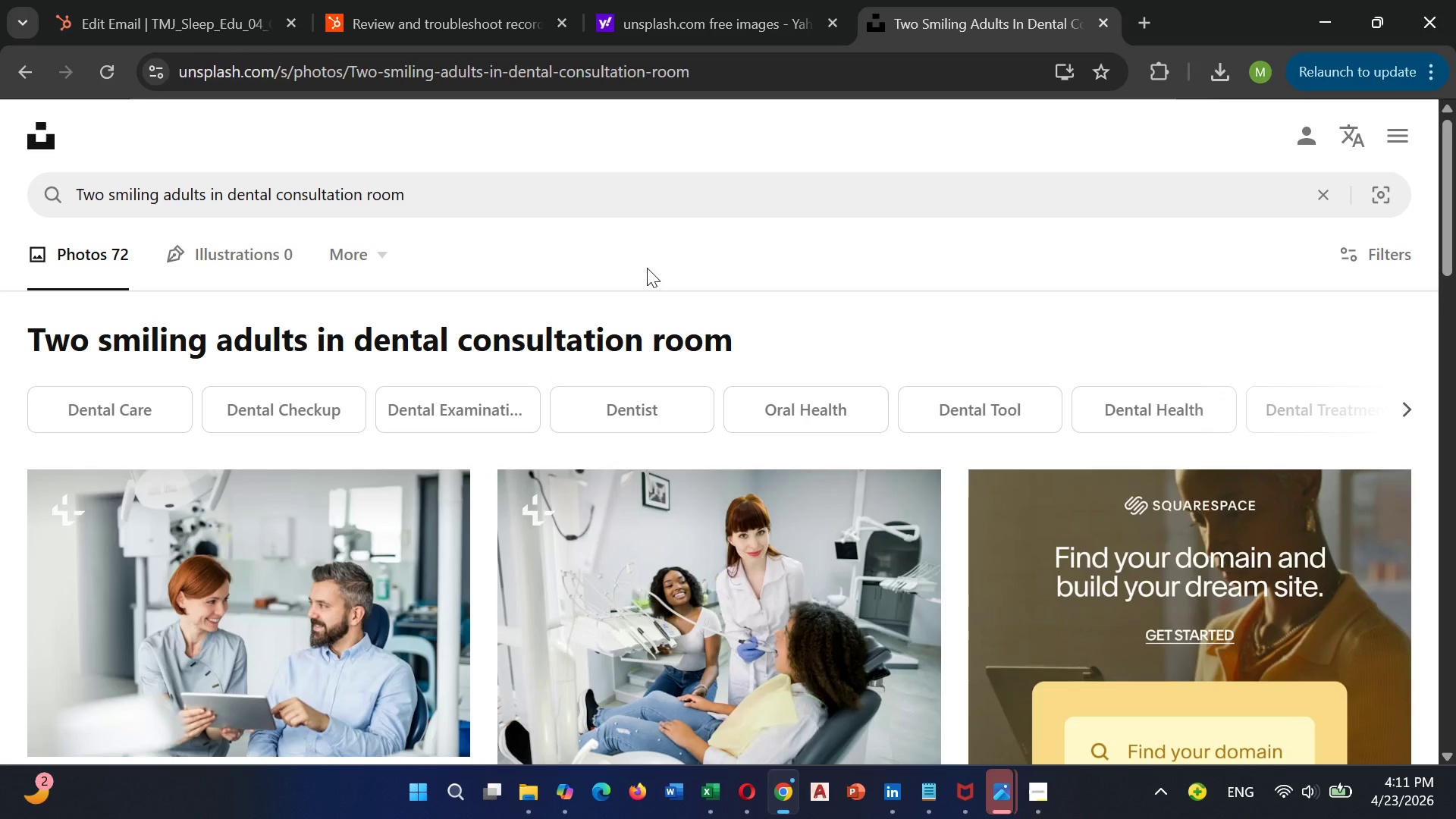 
wait(23.5)
 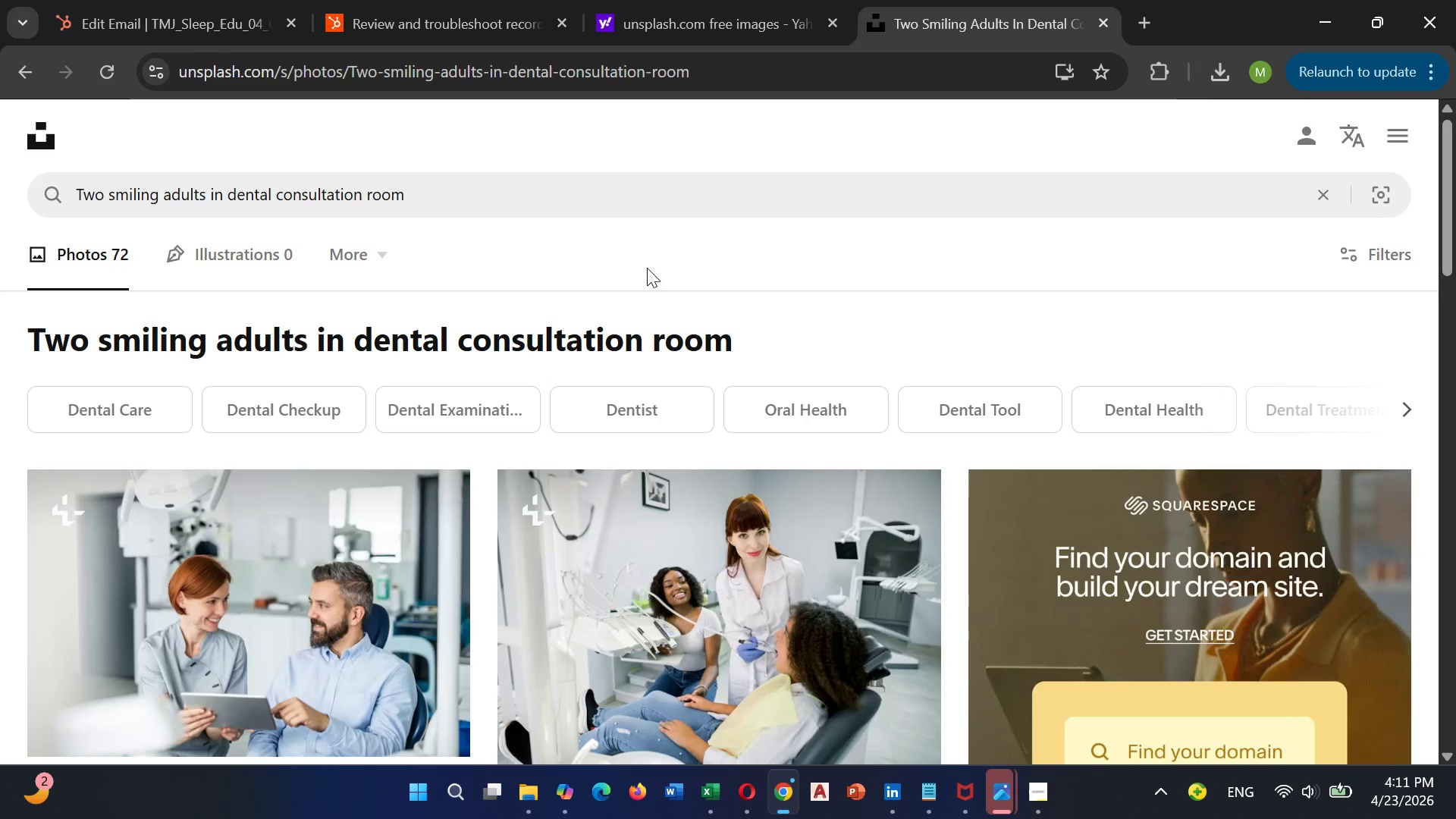 
hold_key(key=Backspace, duration=0.94)
 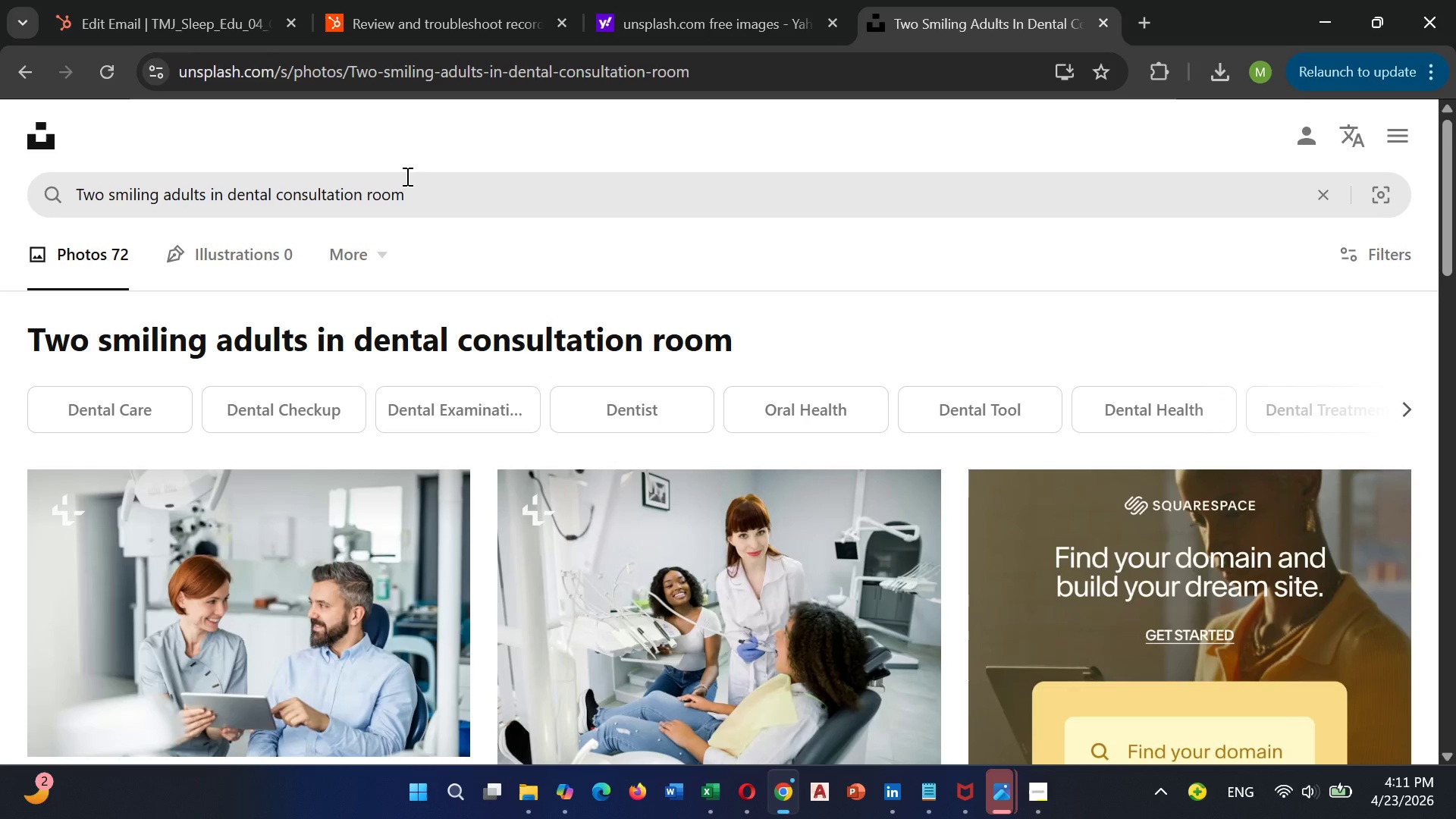 
left_click([406, 177])
 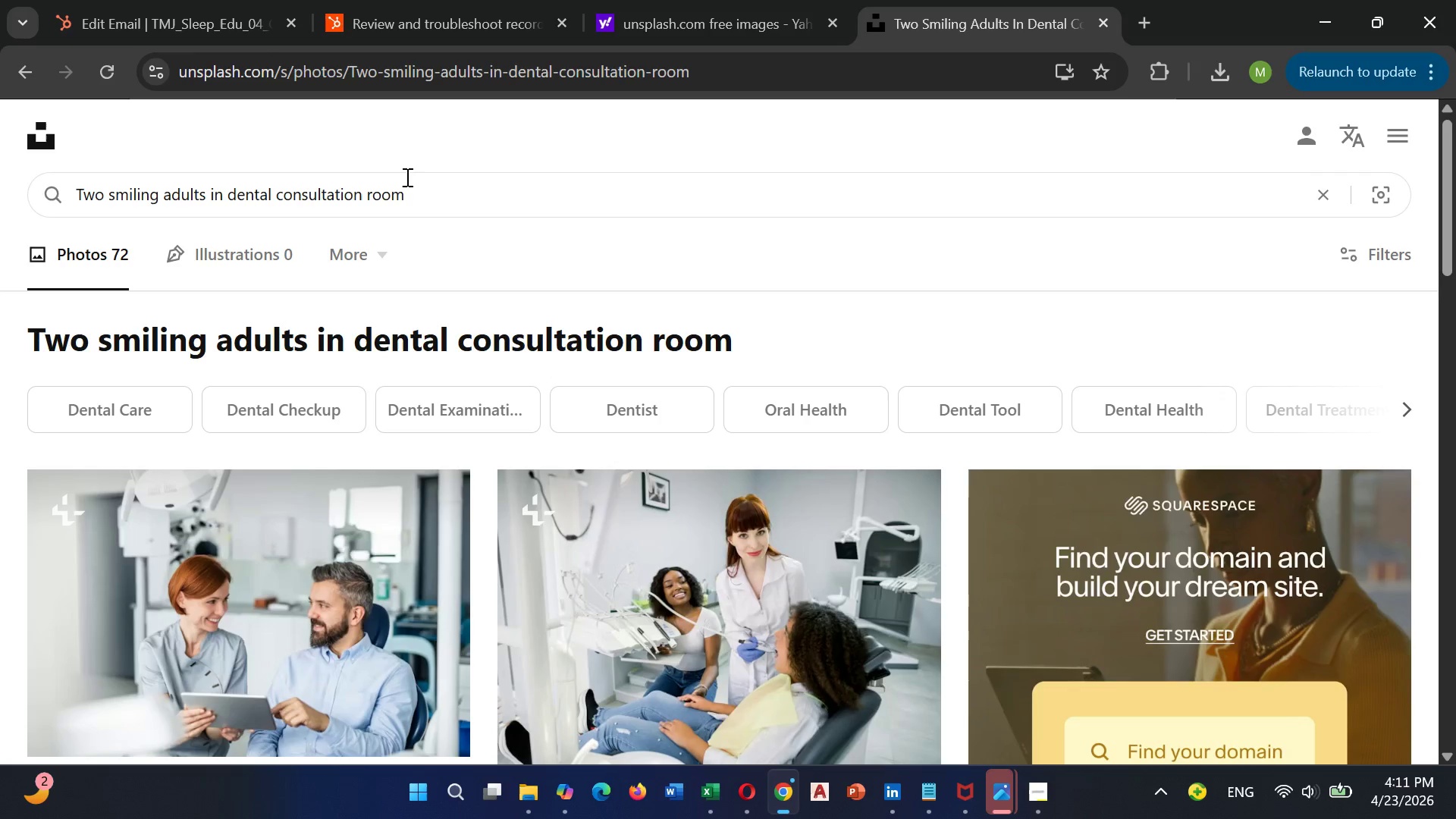 
hold_key(key=Backspace, duration=1.52)
 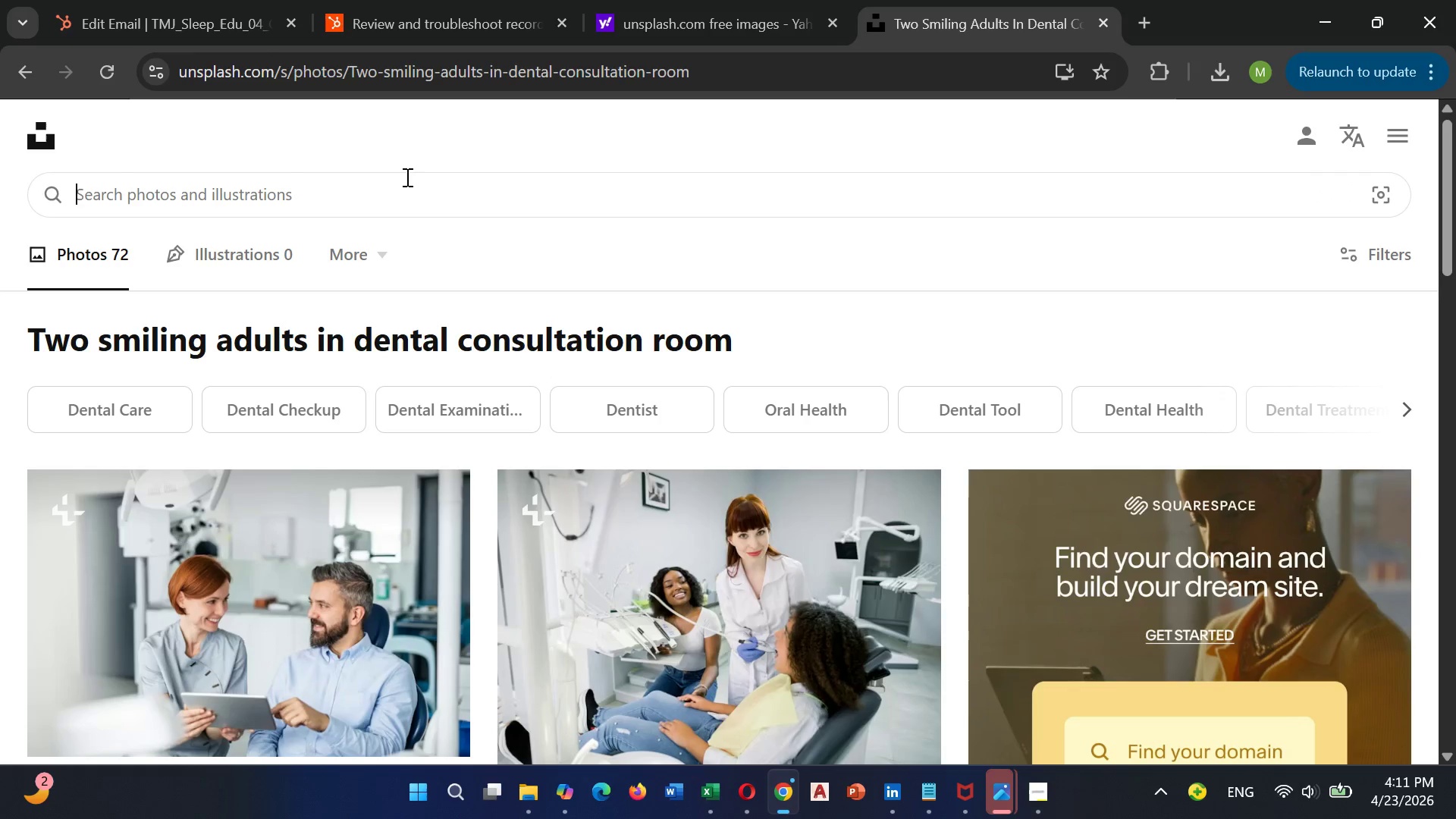 
hold_key(key=Backspace, duration=0.62)
 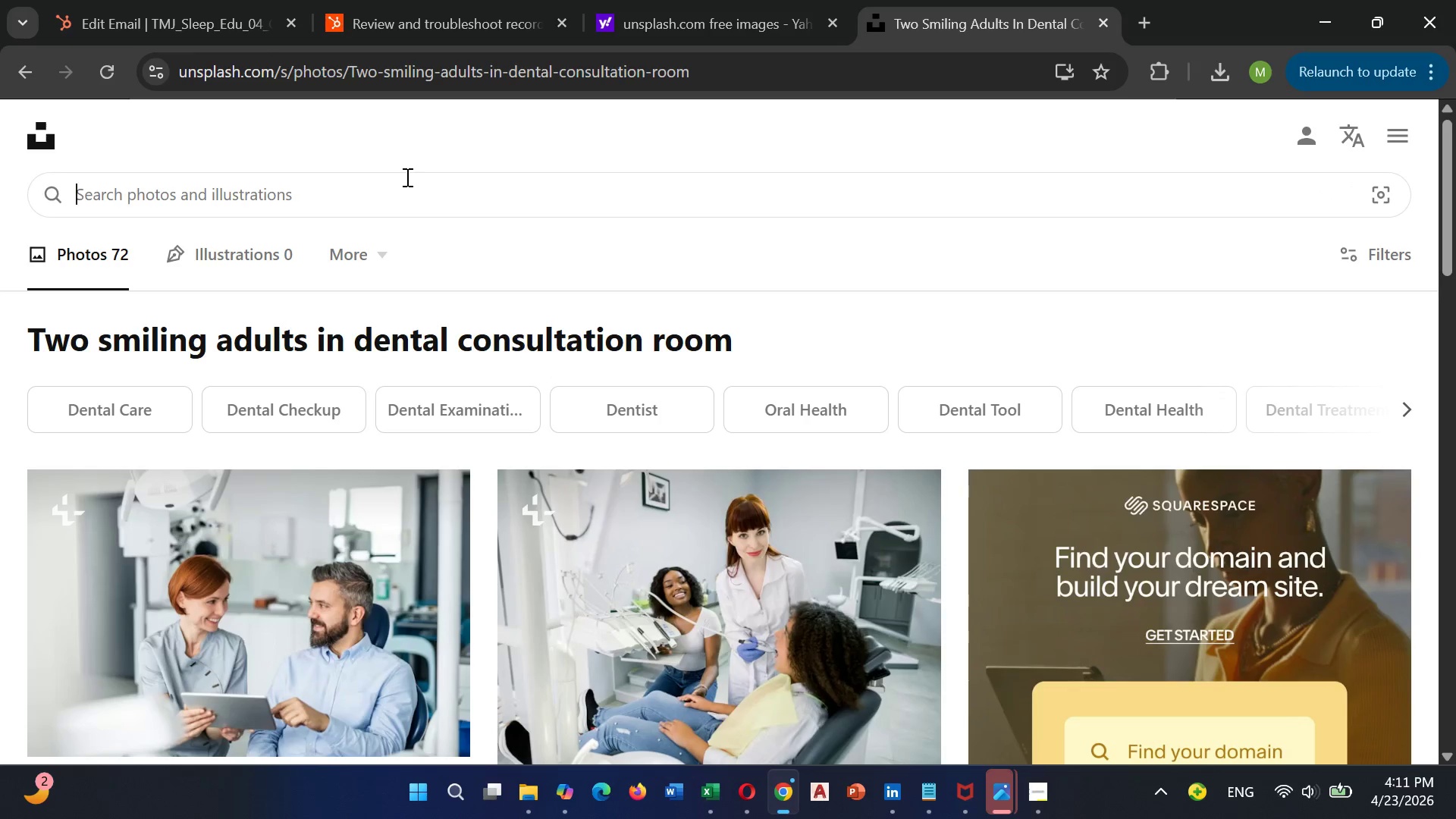 
type(dentist)
 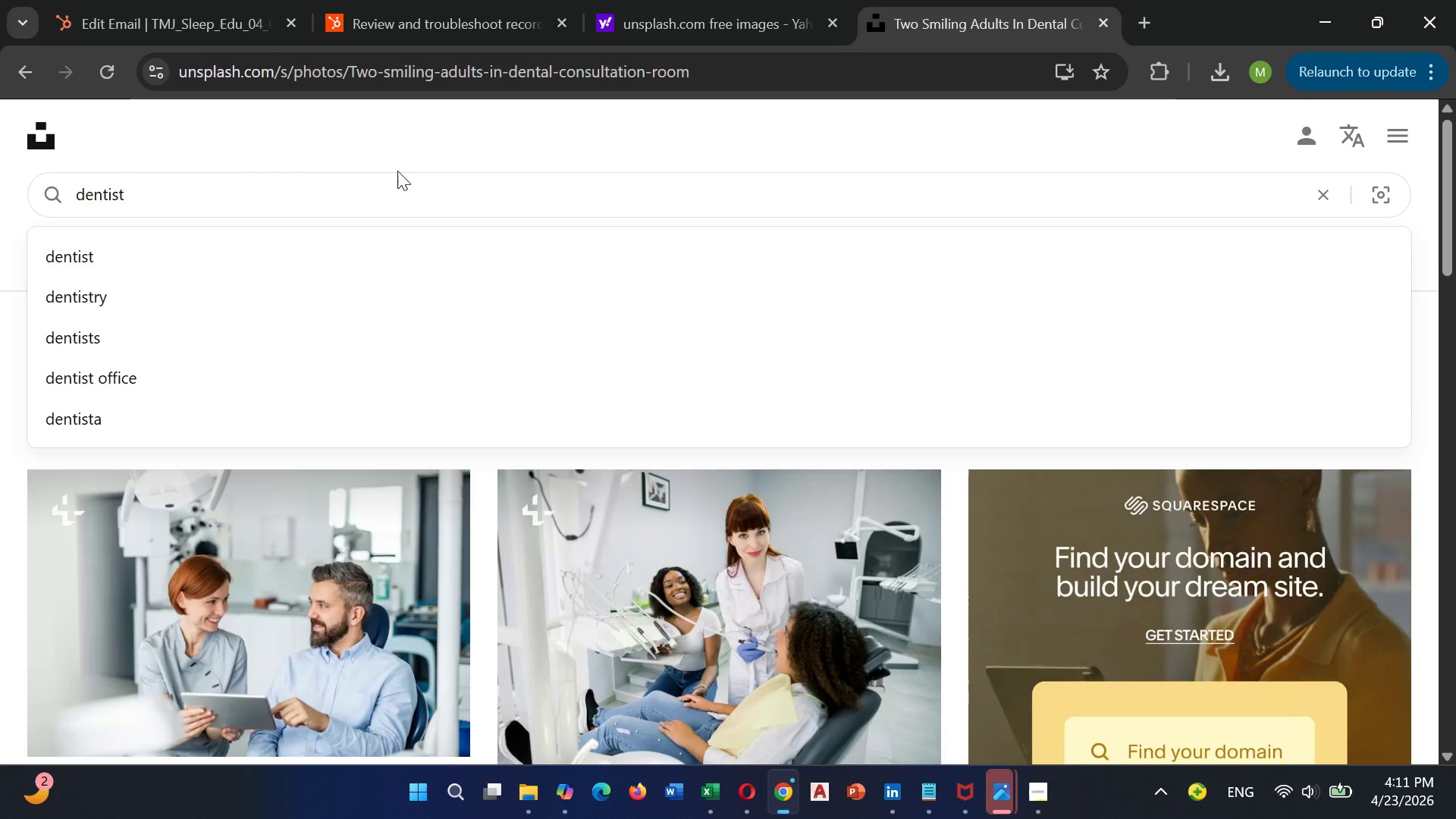 
scroll: coordinate [397, 171], scroll_direction: up, amount: 1.0
 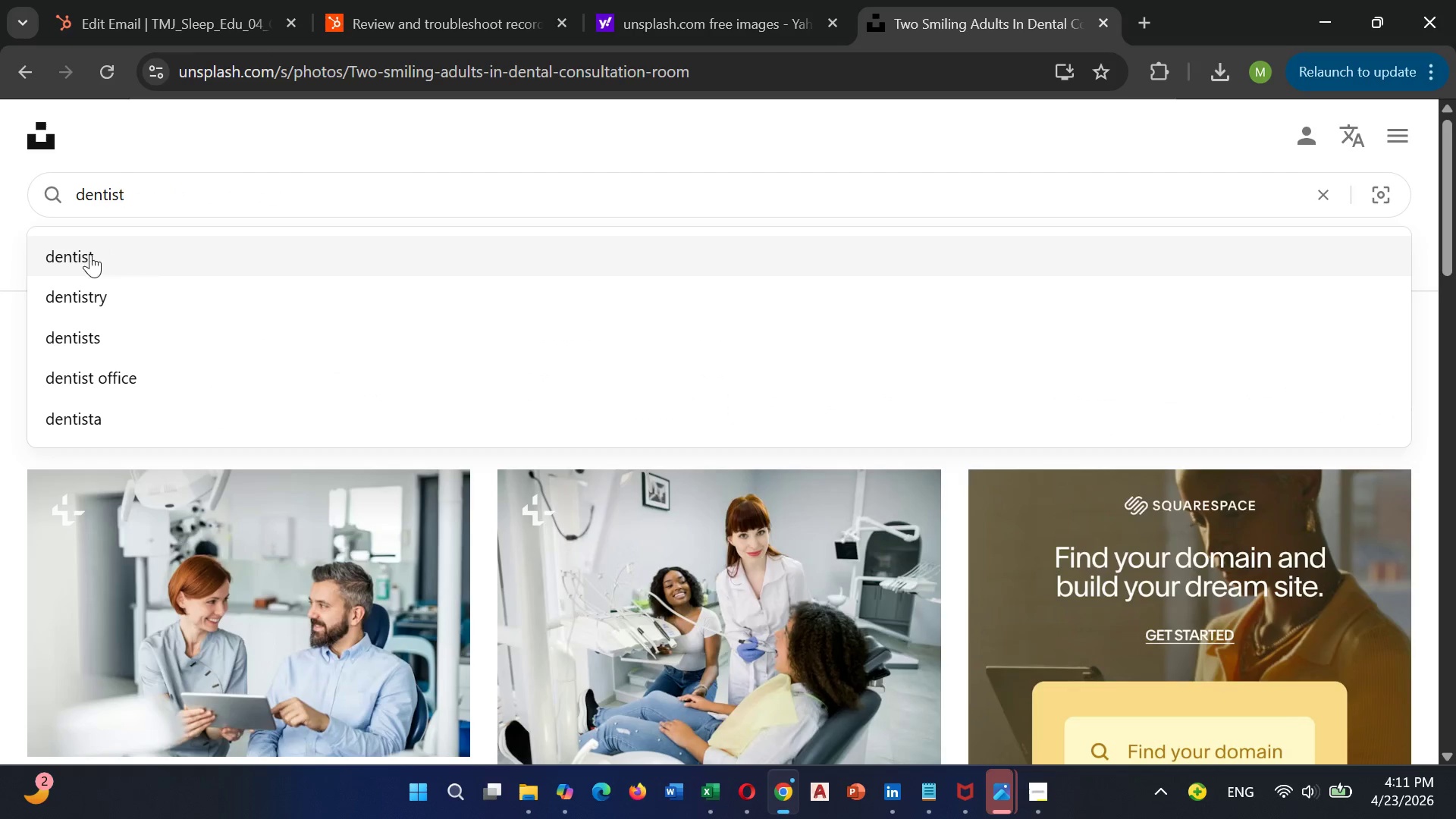 
left_click([90, 255])
 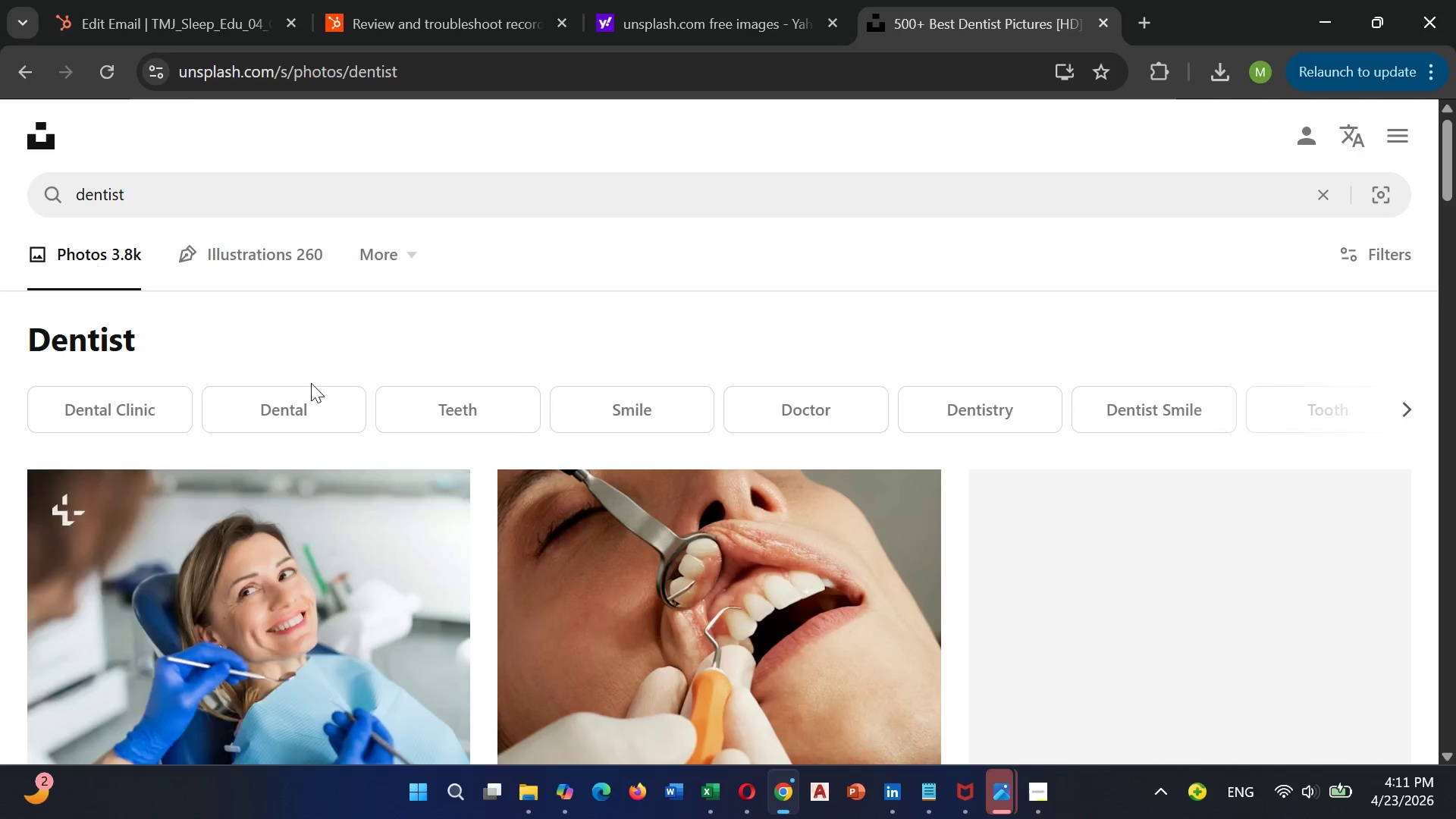 
scroll: coordinate [724, 382], scroll_direction: down, amount: 5.0
 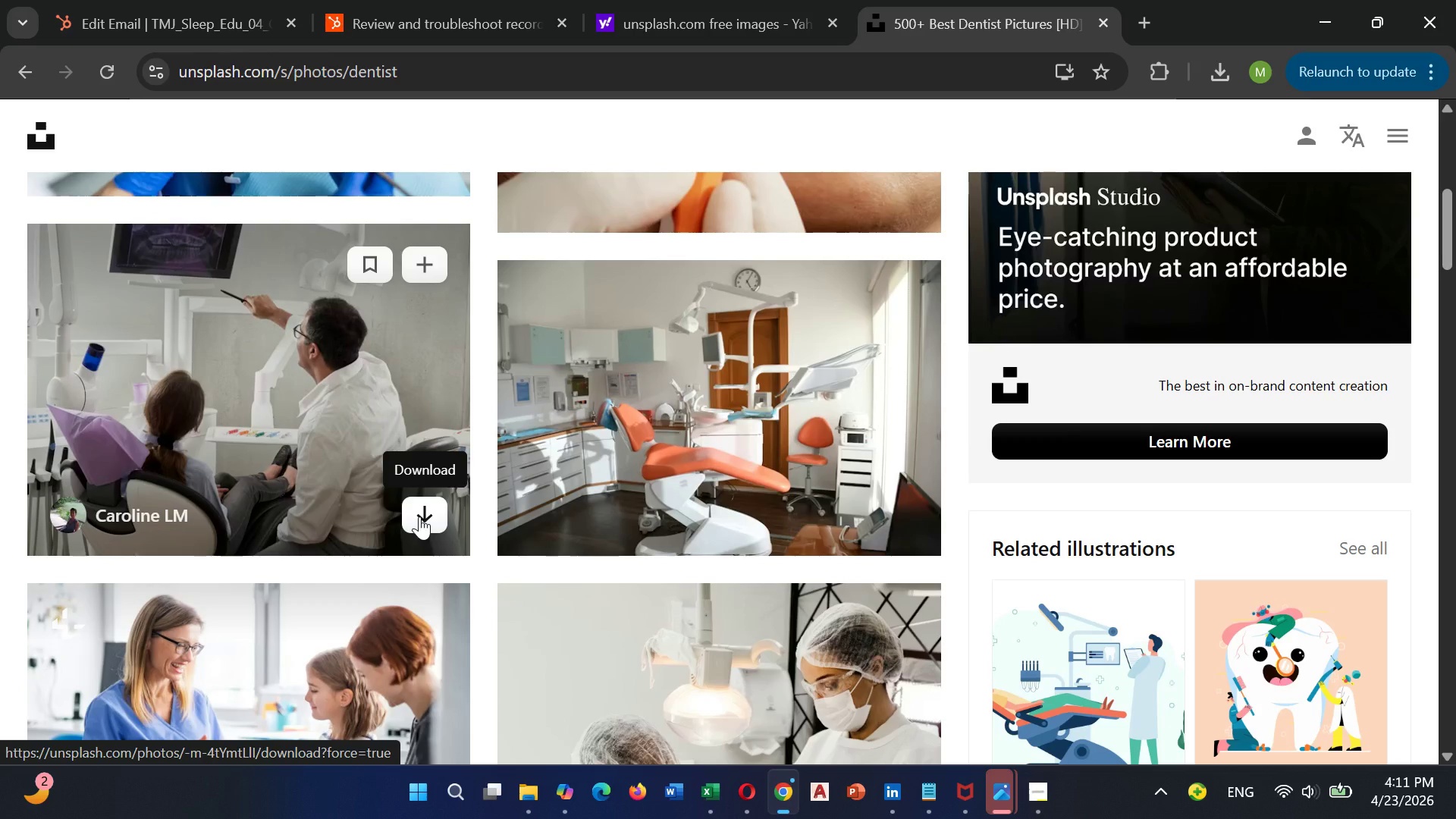 
left_click([419, 516])
 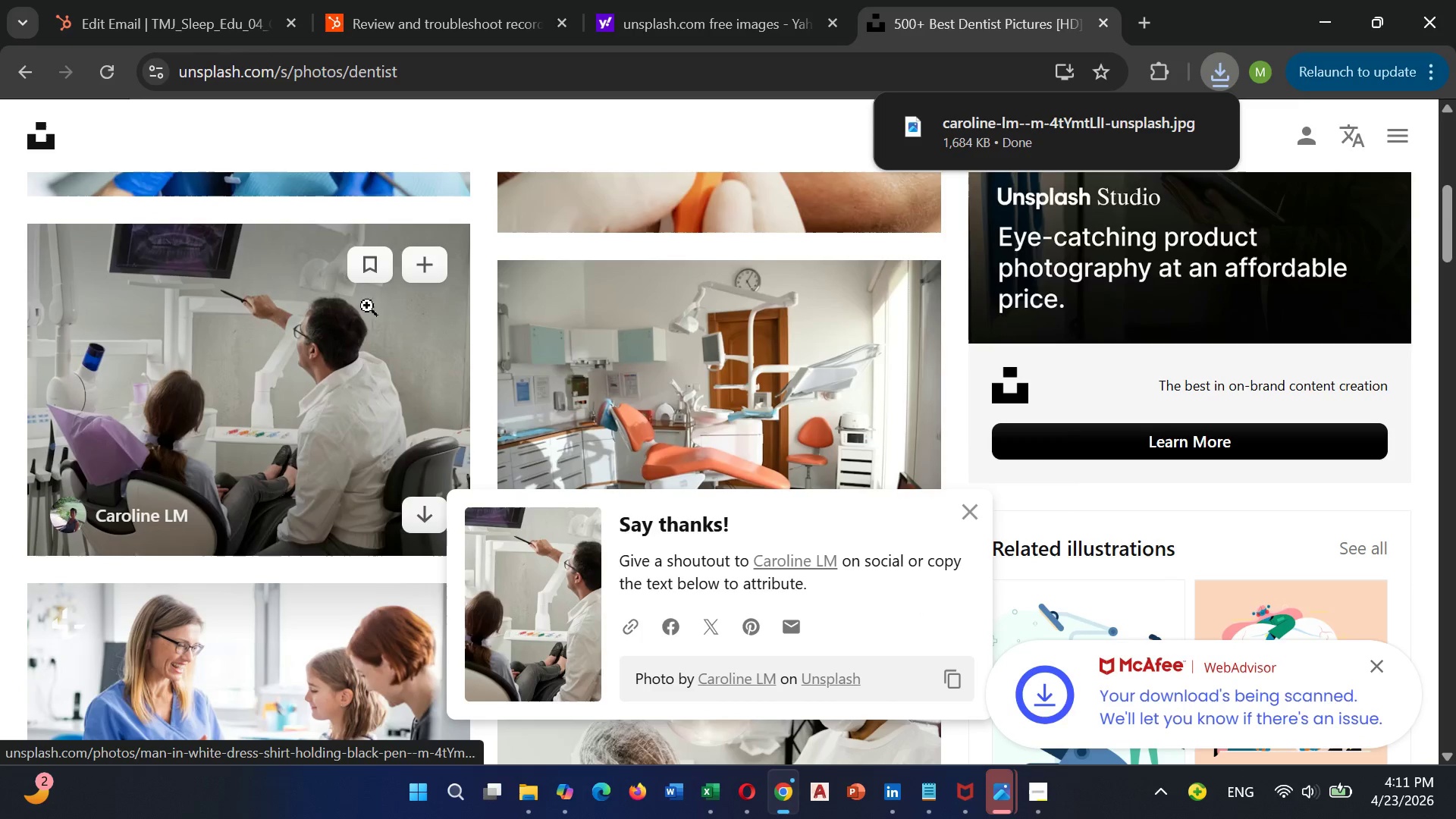 
left_click([175, 24])
 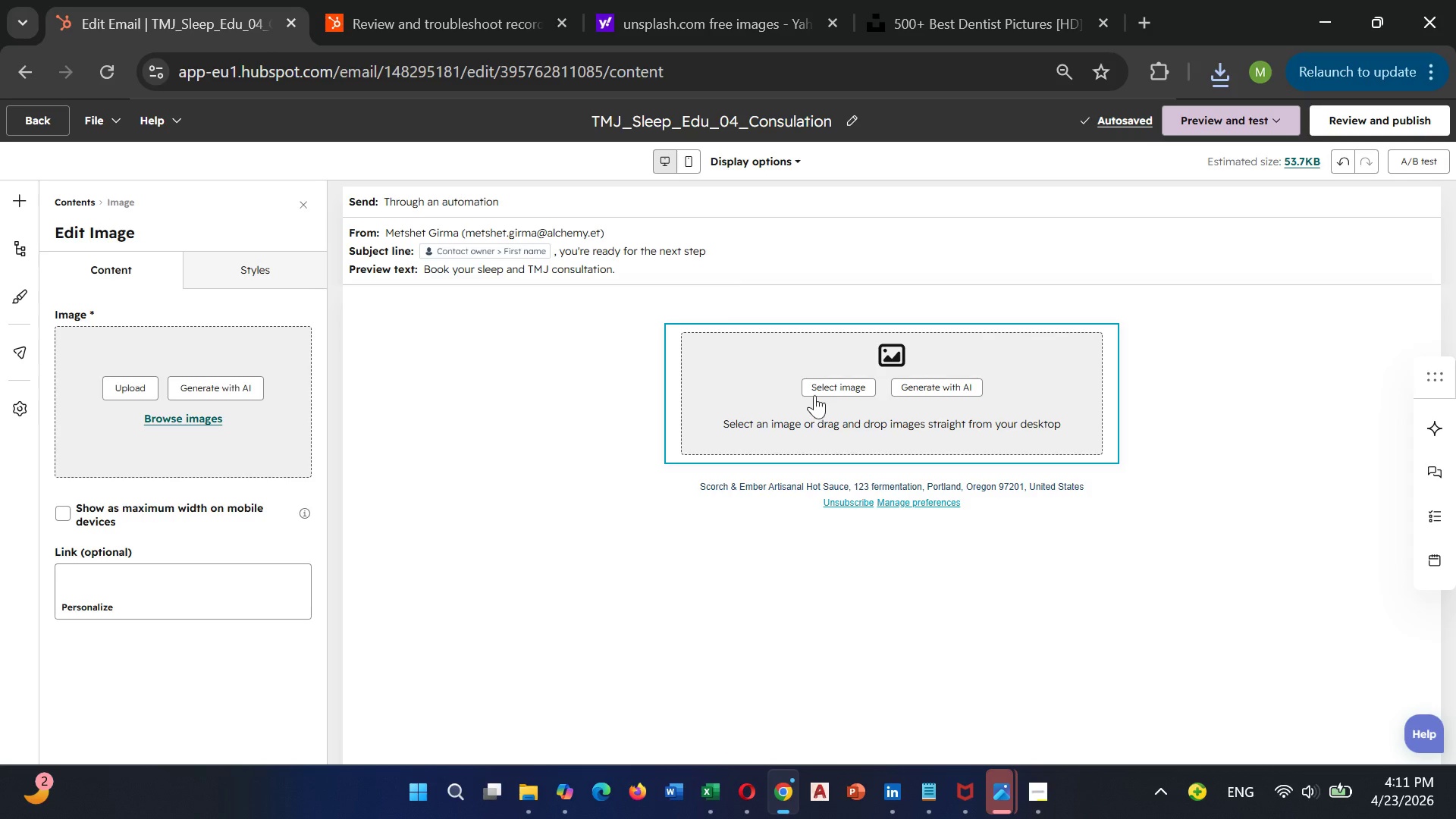 
left_click([819, 390])
 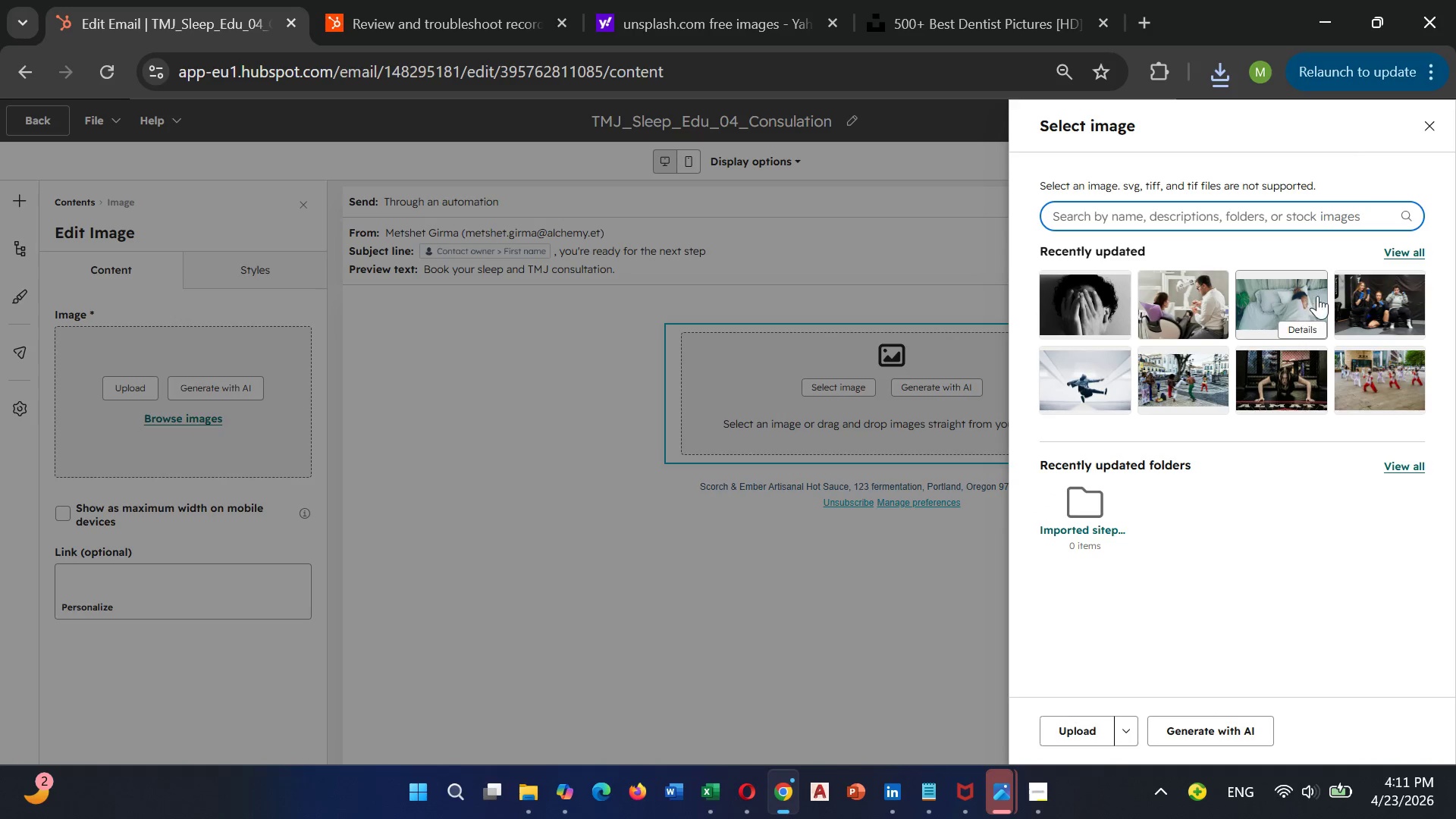 
wait(7.84)
 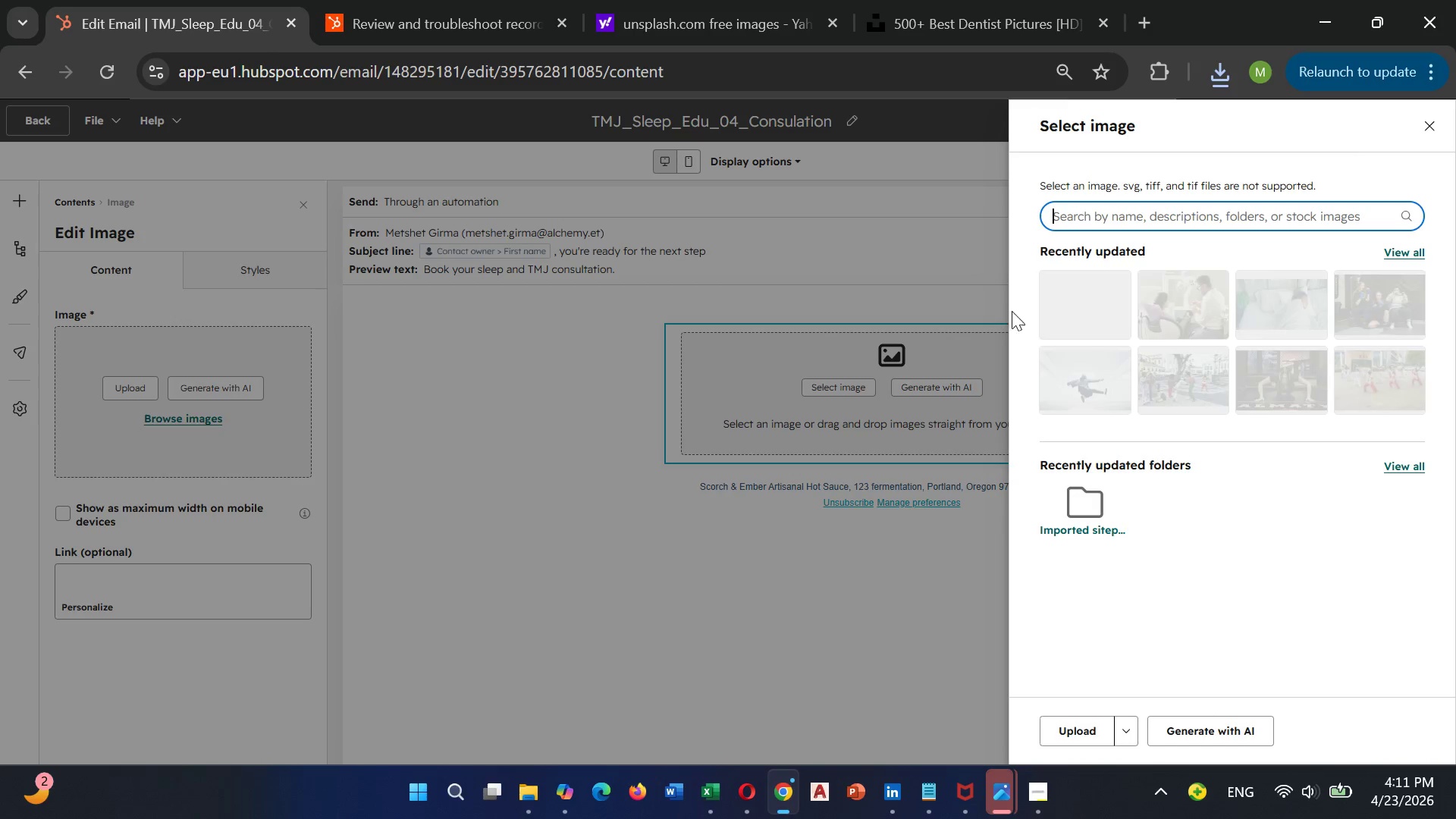 
left_click([1426, 136])
 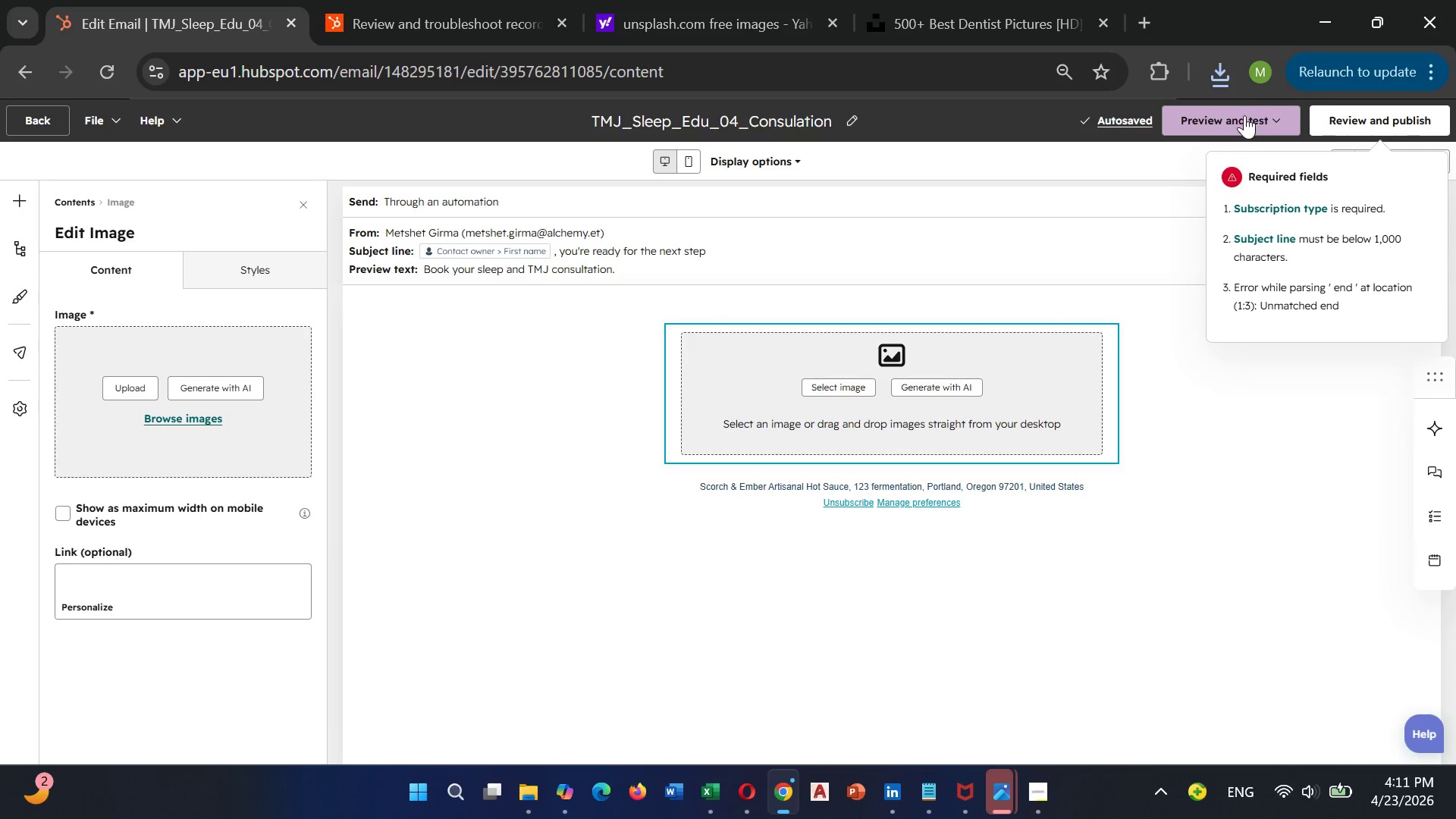 
left_click([1218, 73])
 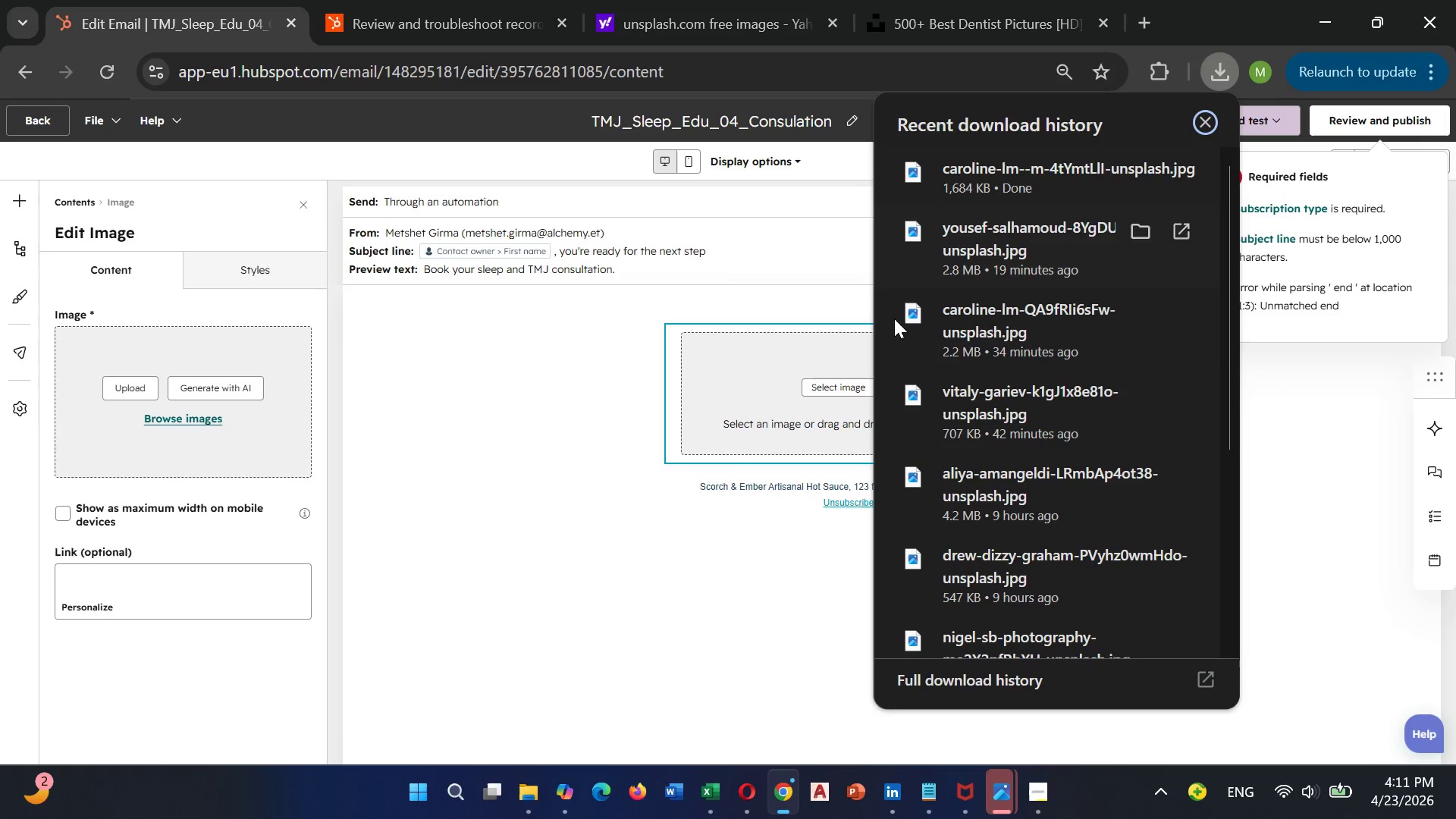 
left_click([665, 526])
 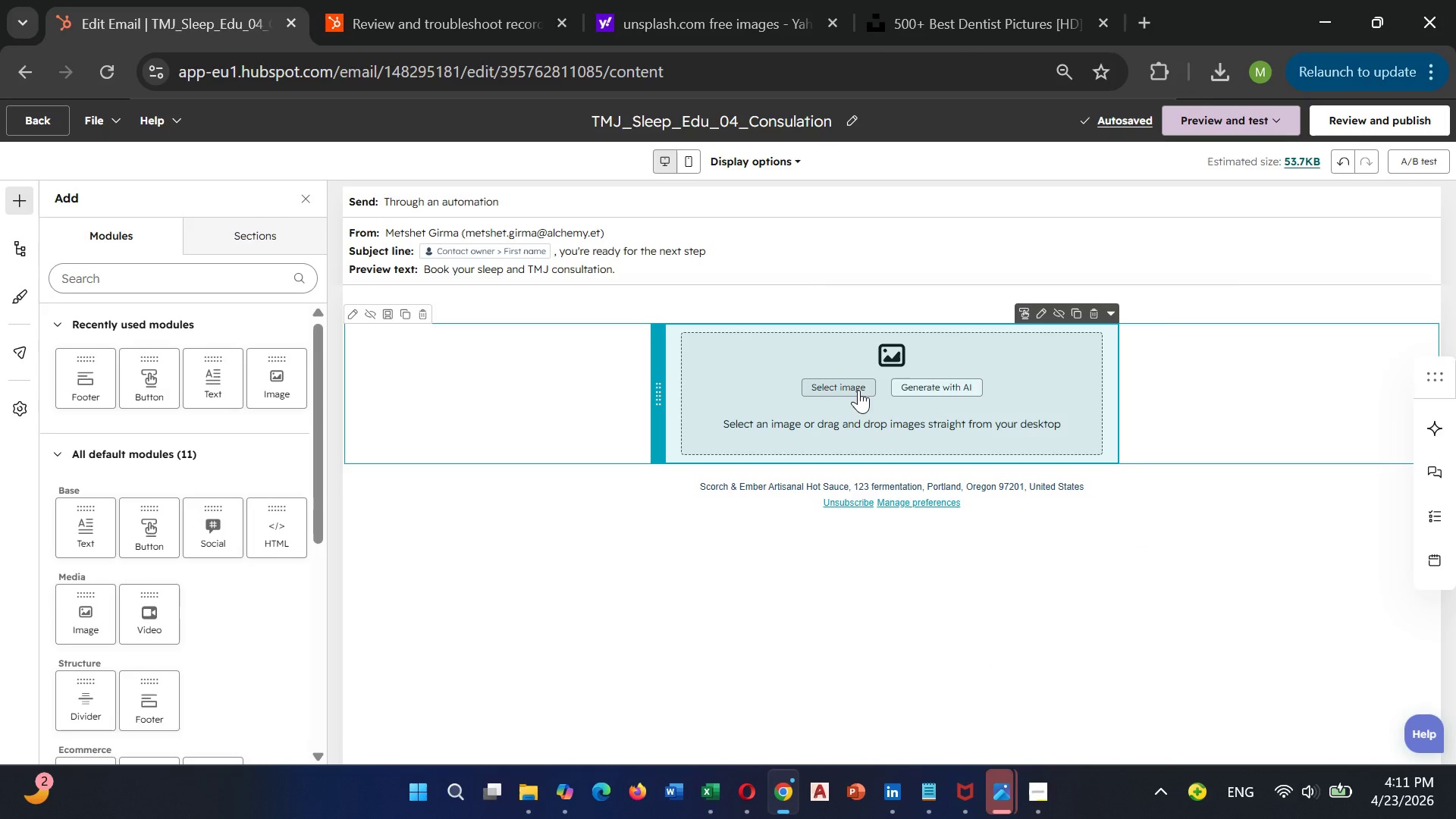 
left_click([854, 389])
 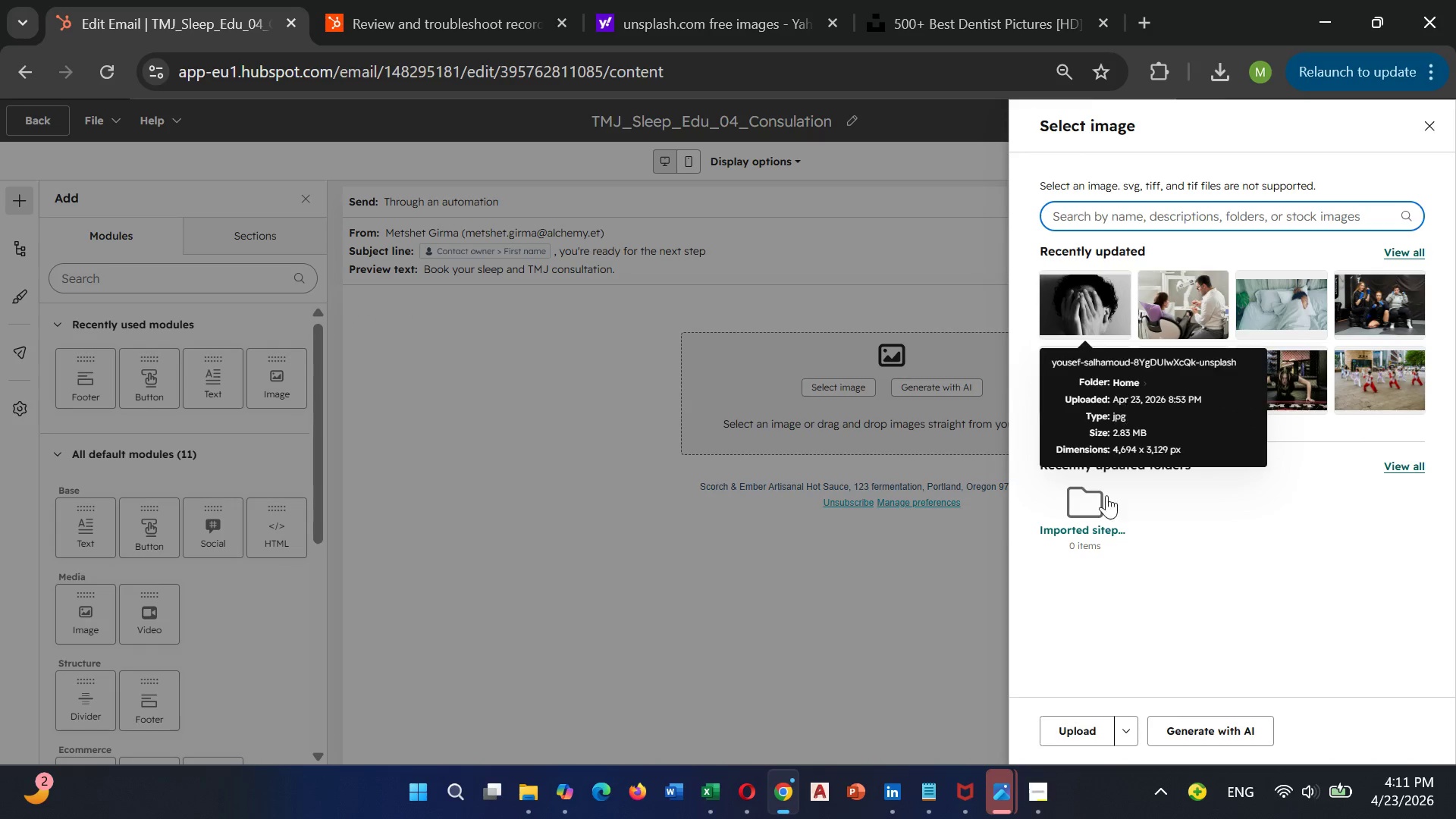 
left_click([1078, 721])
 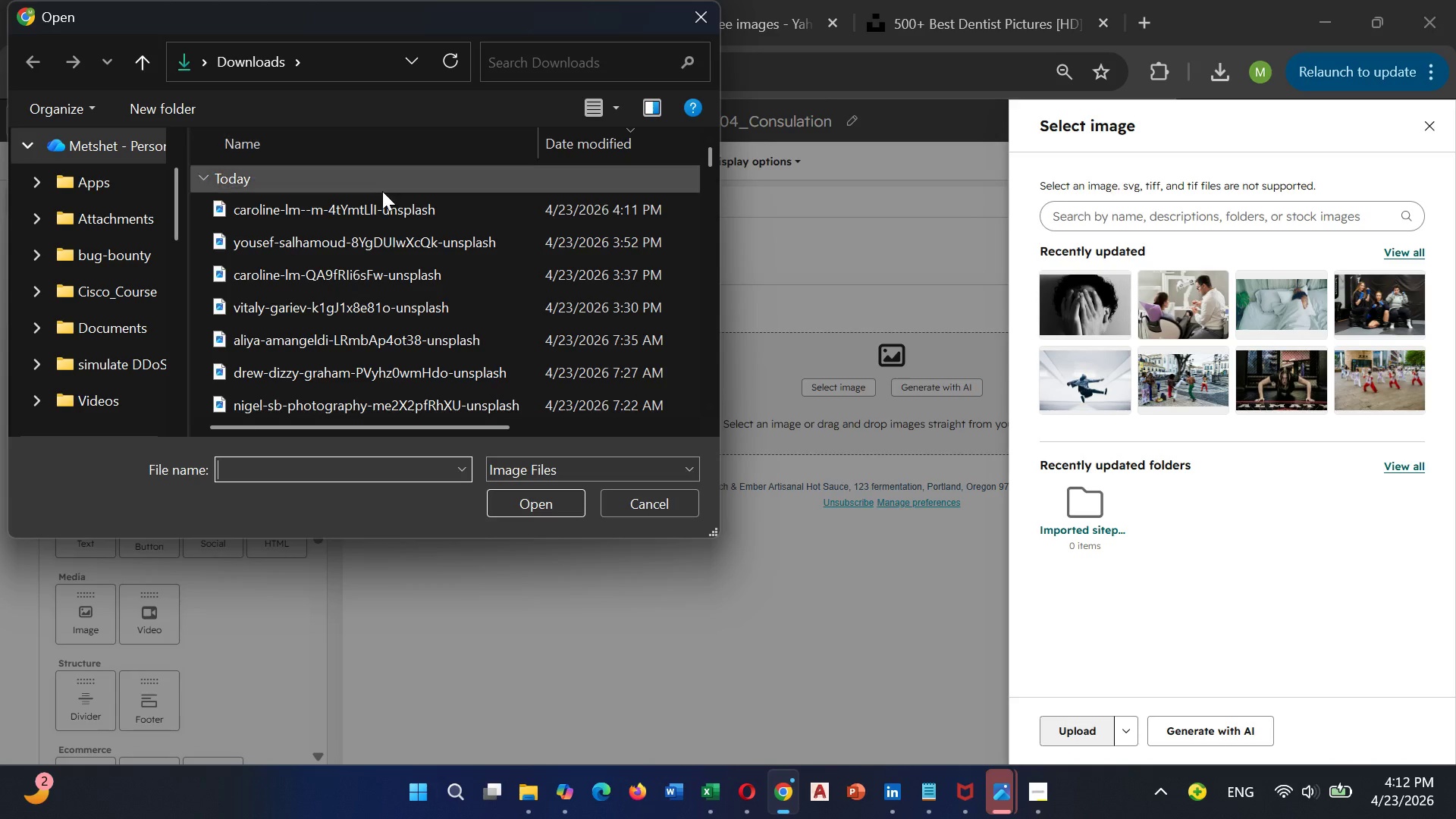 
left_click([370, 207])
 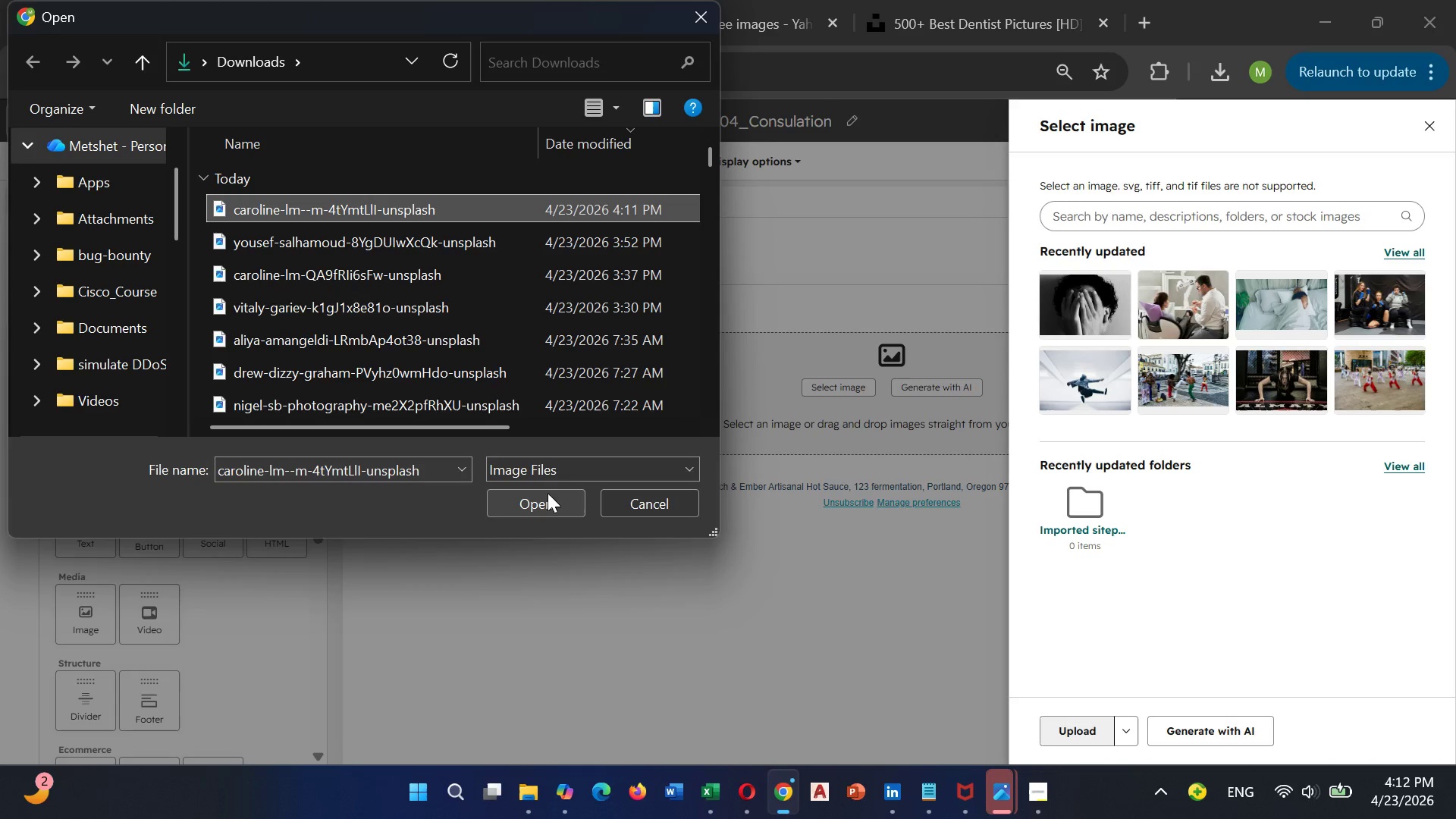 
left_click([538, 500])
 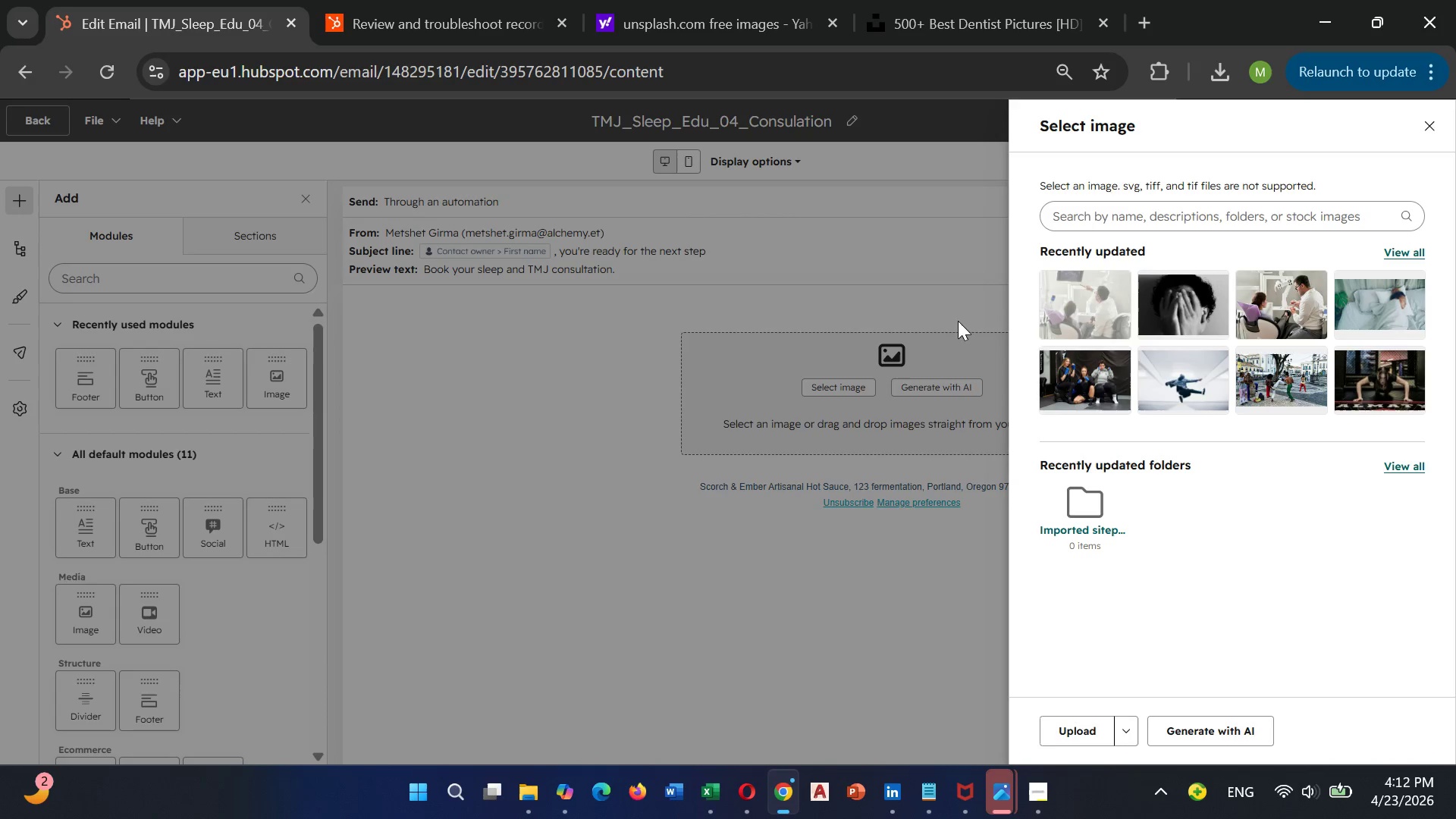 
left_click([1045, 294])
 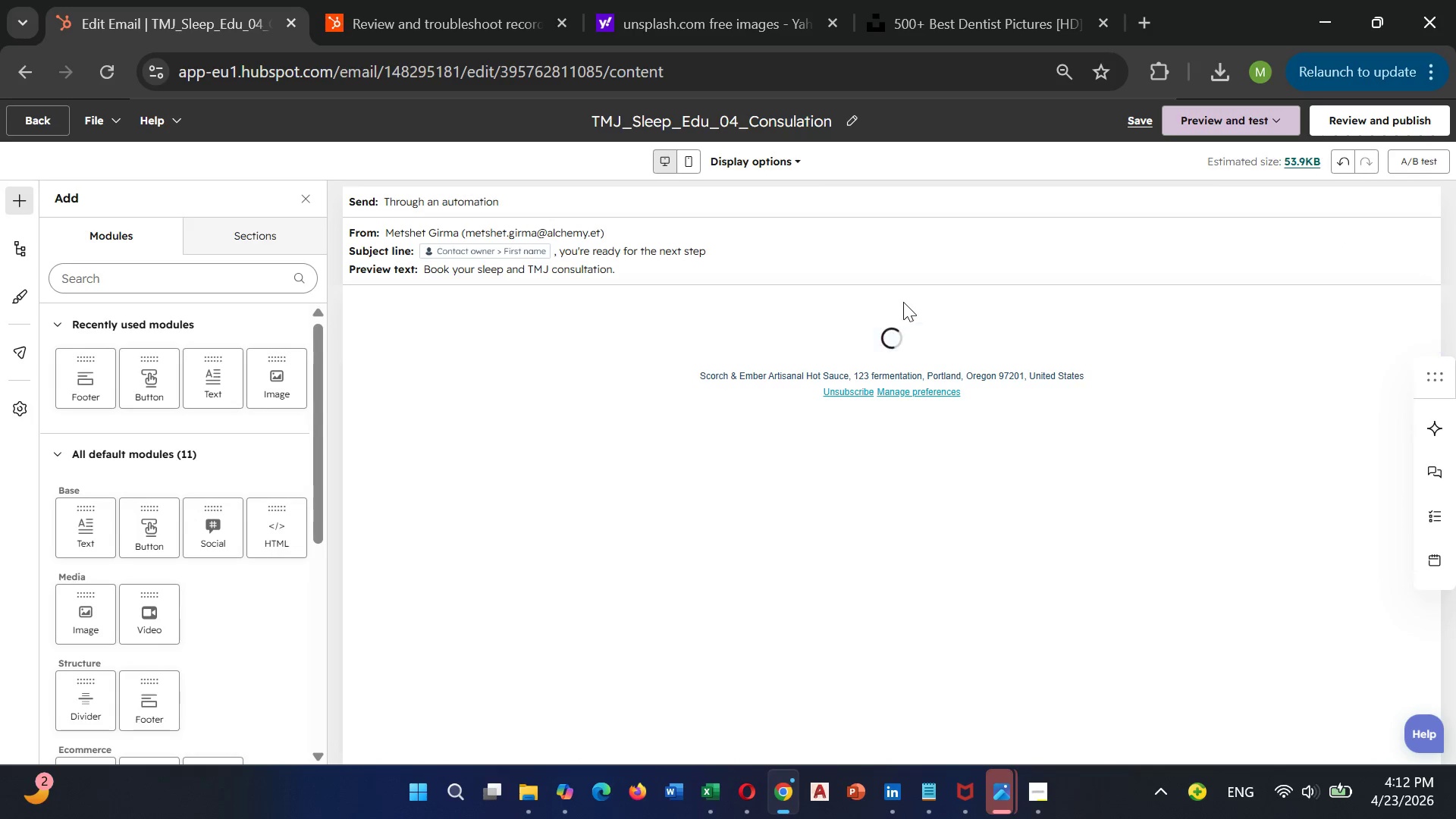 
wait(17.33)
 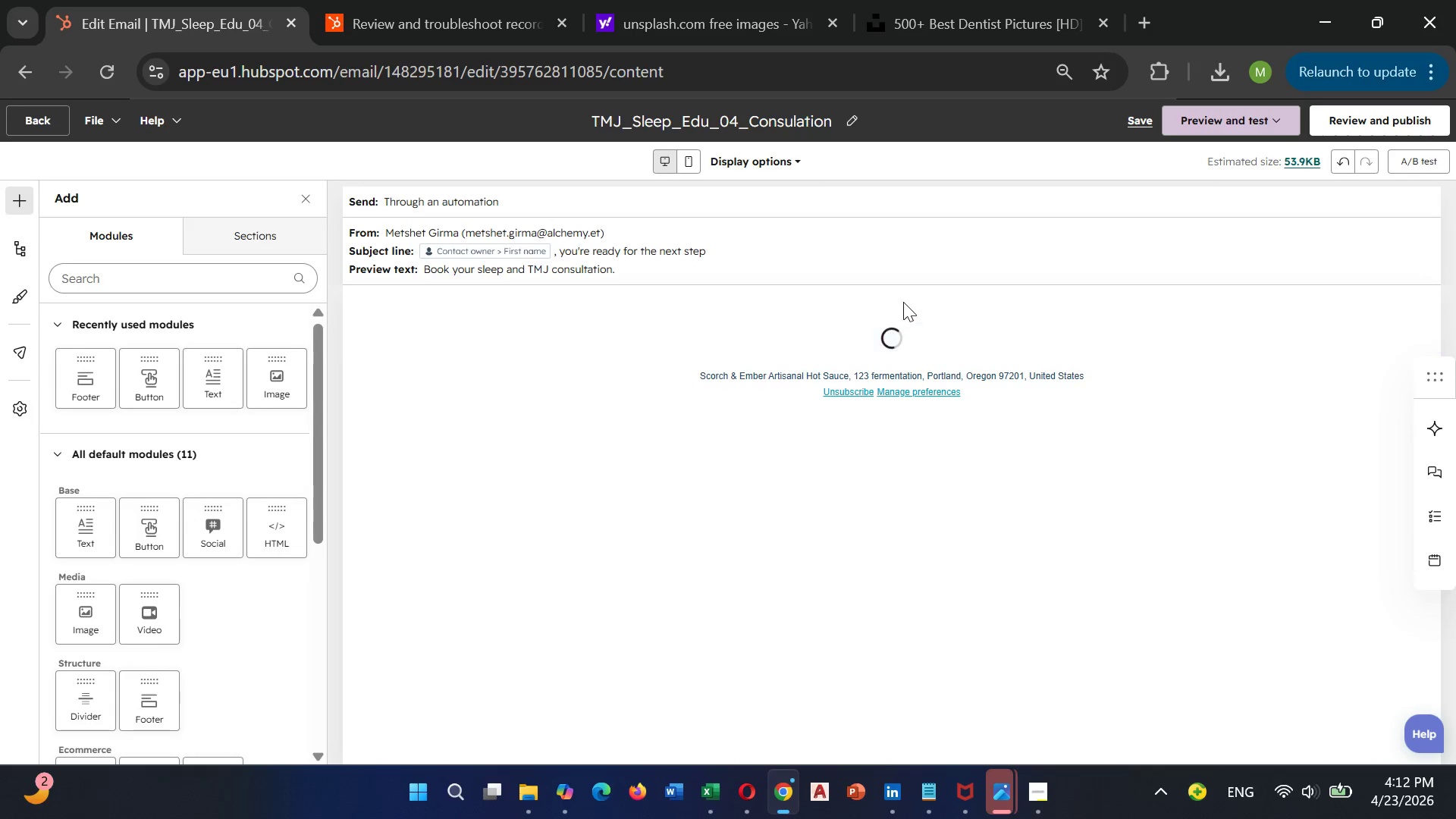 
left_click_drag(start_coordinate=[206, 391], to_coordinate=[863, 670])
 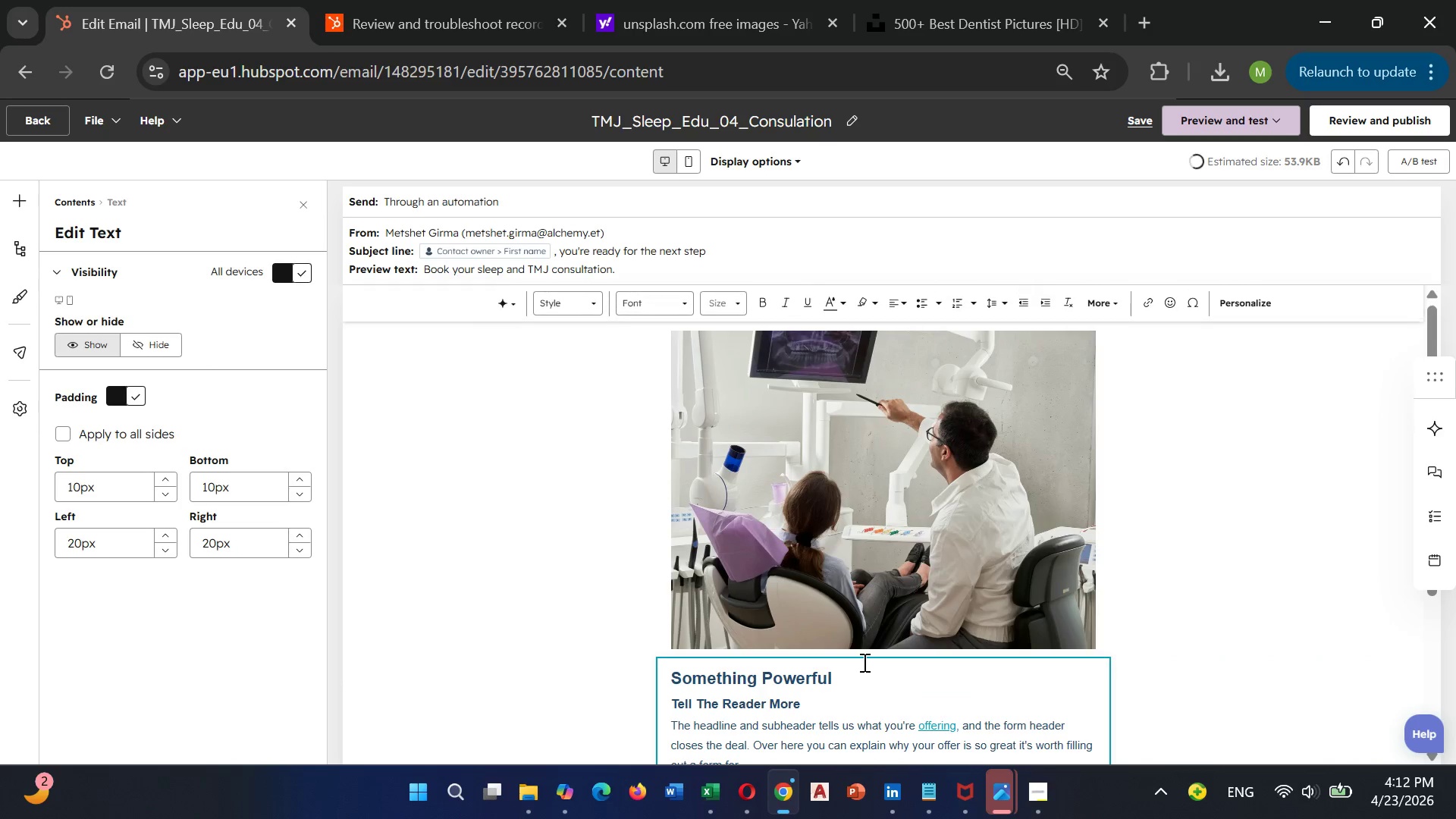 
scroll: coordinate [863, 642], scroll_direction: down, amount: 2.0
 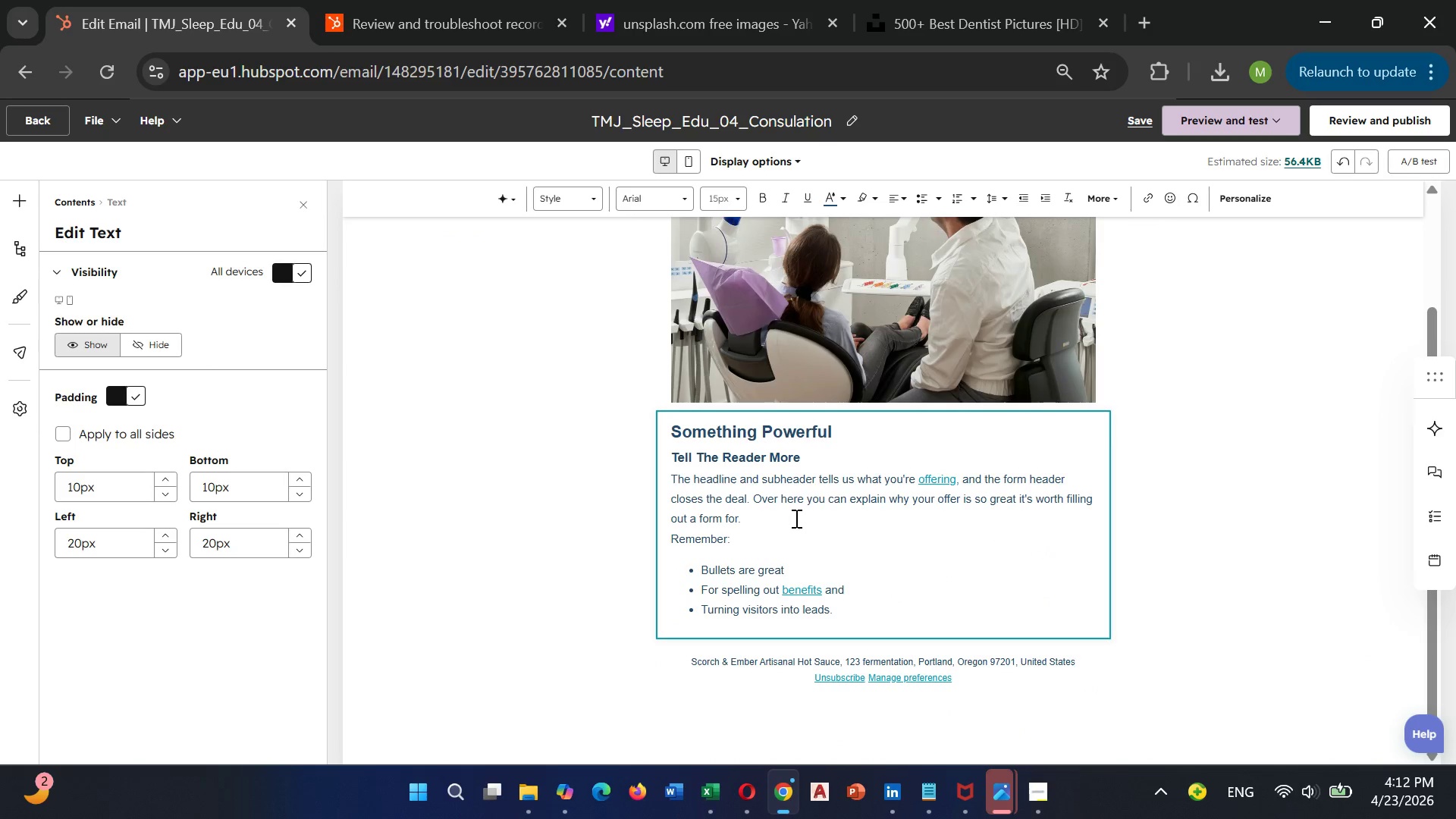 
left_click([792, 500])
 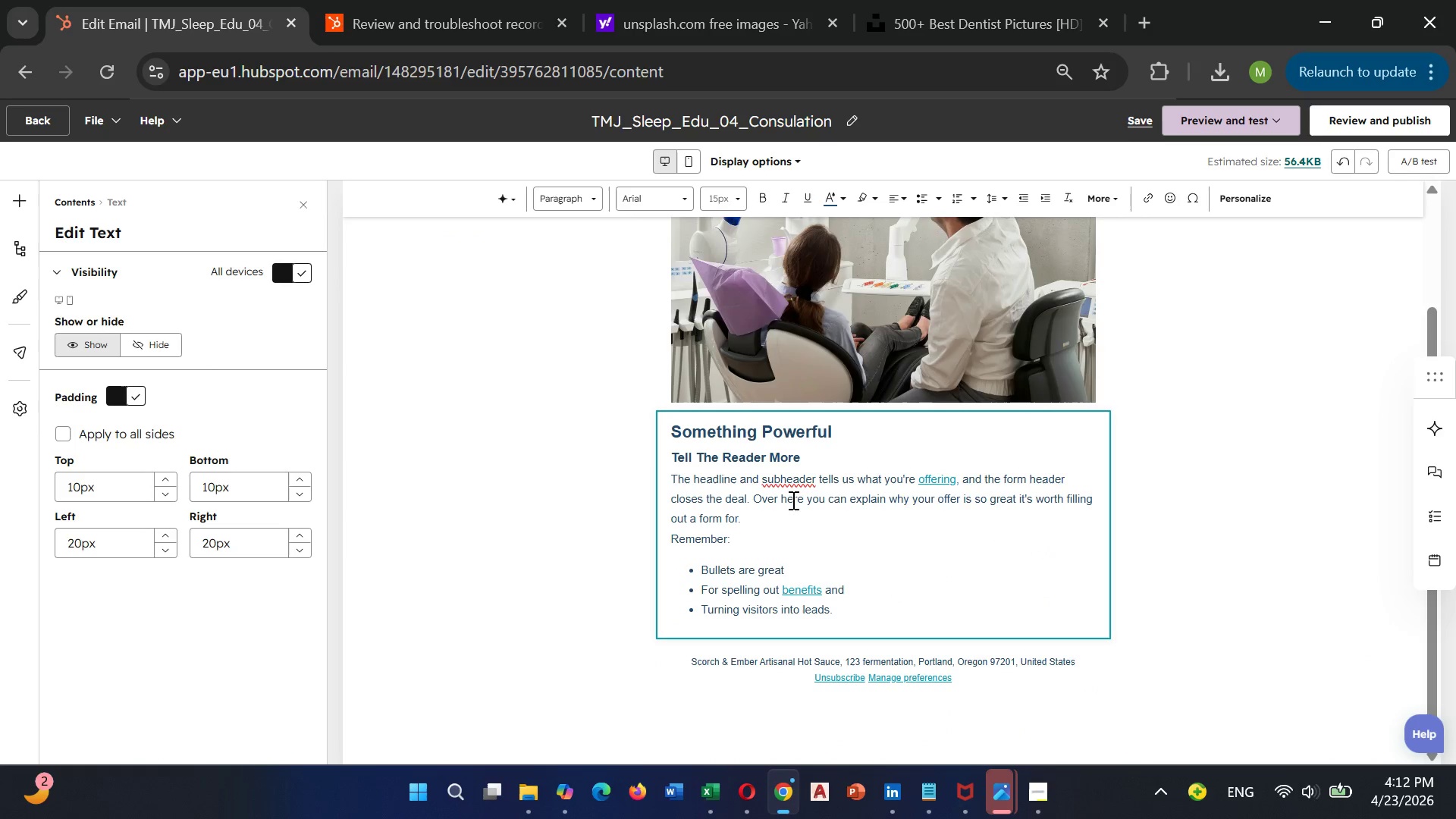 
key(Control+A)
 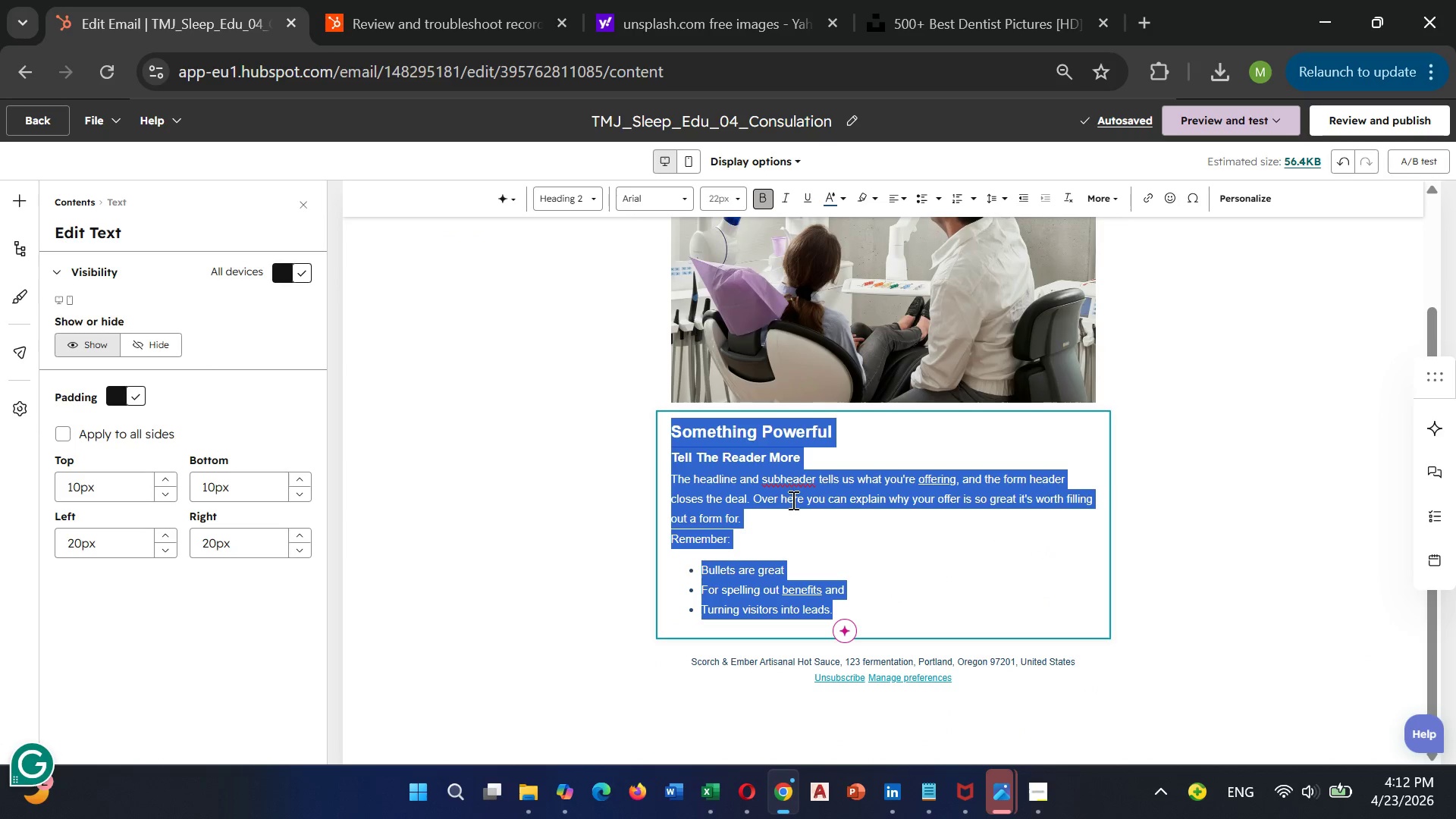 
key(Backspace)
 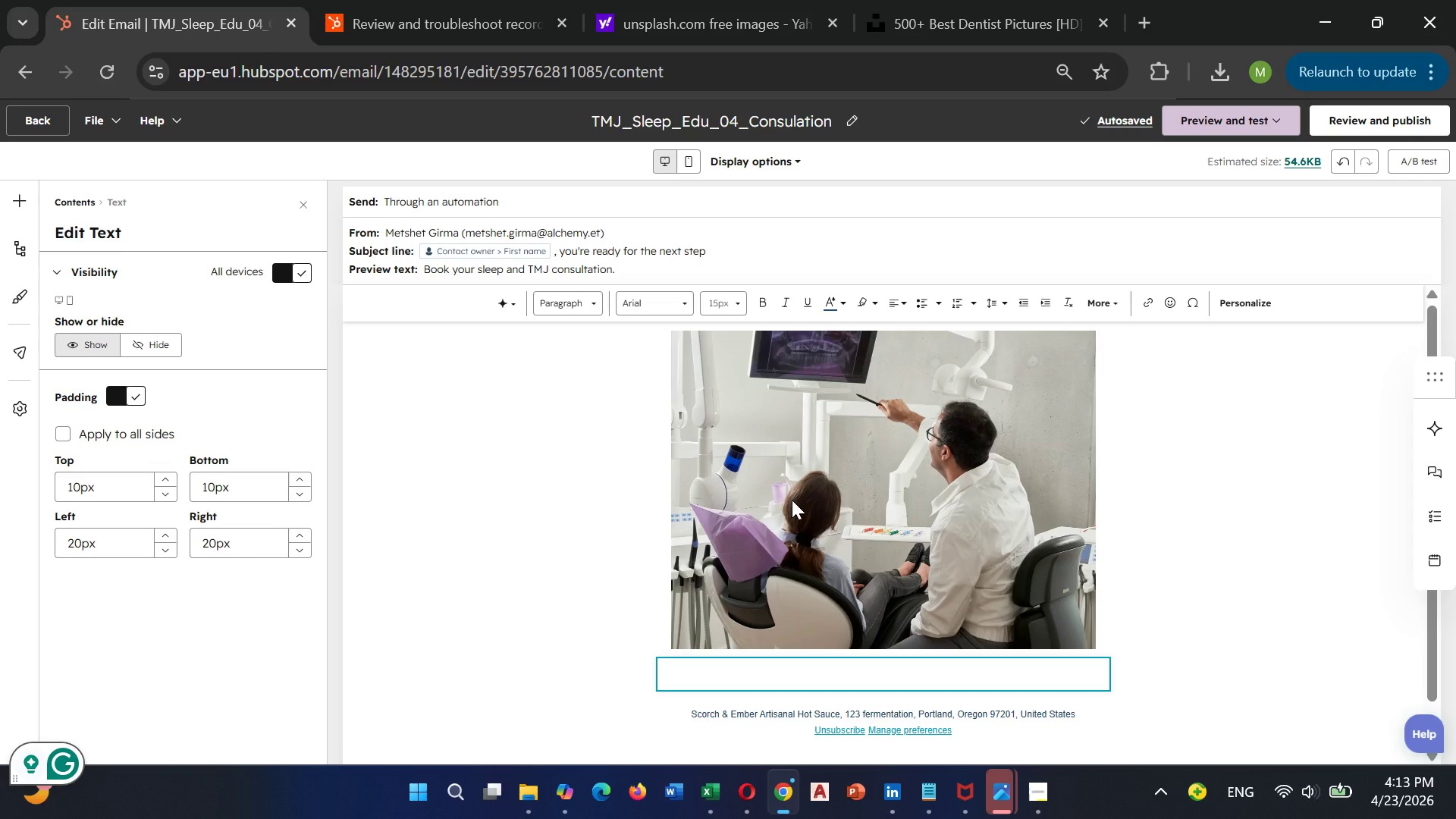 
wait(35.39)
 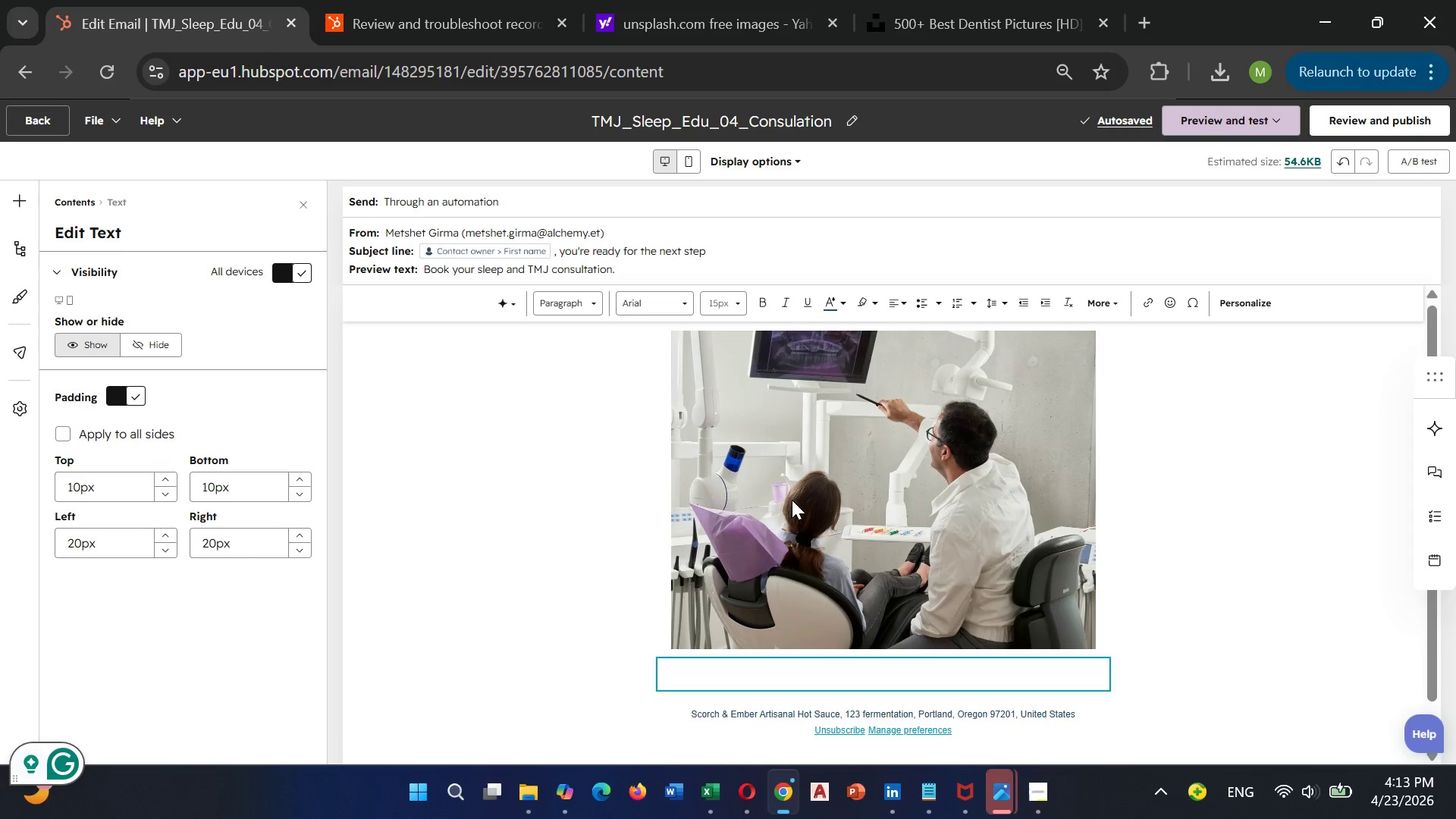 
type(      :)
key(Backspace)
type("High )
key(Backspace)
type(-Engagement)
 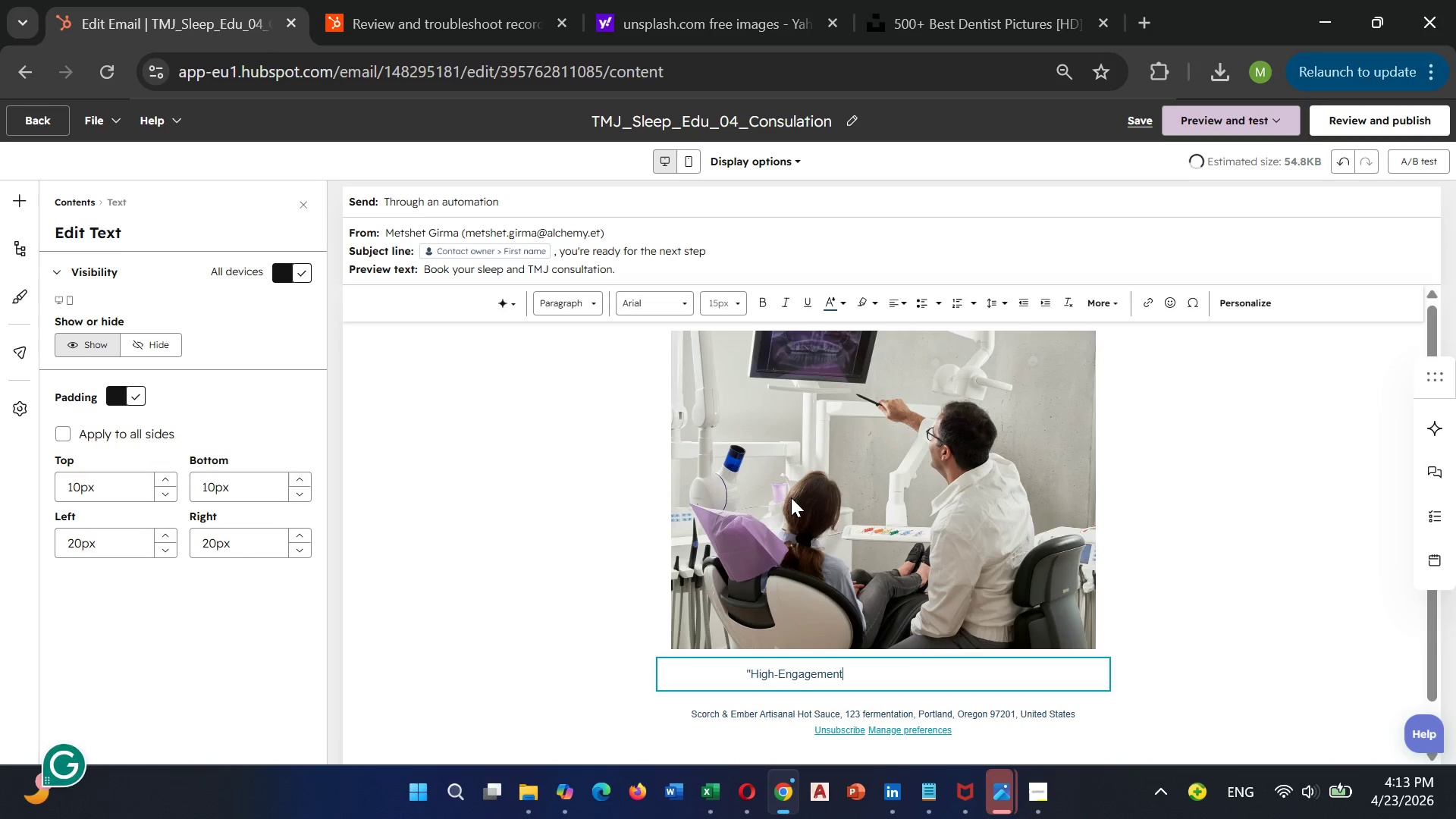 
wait(7.47)
 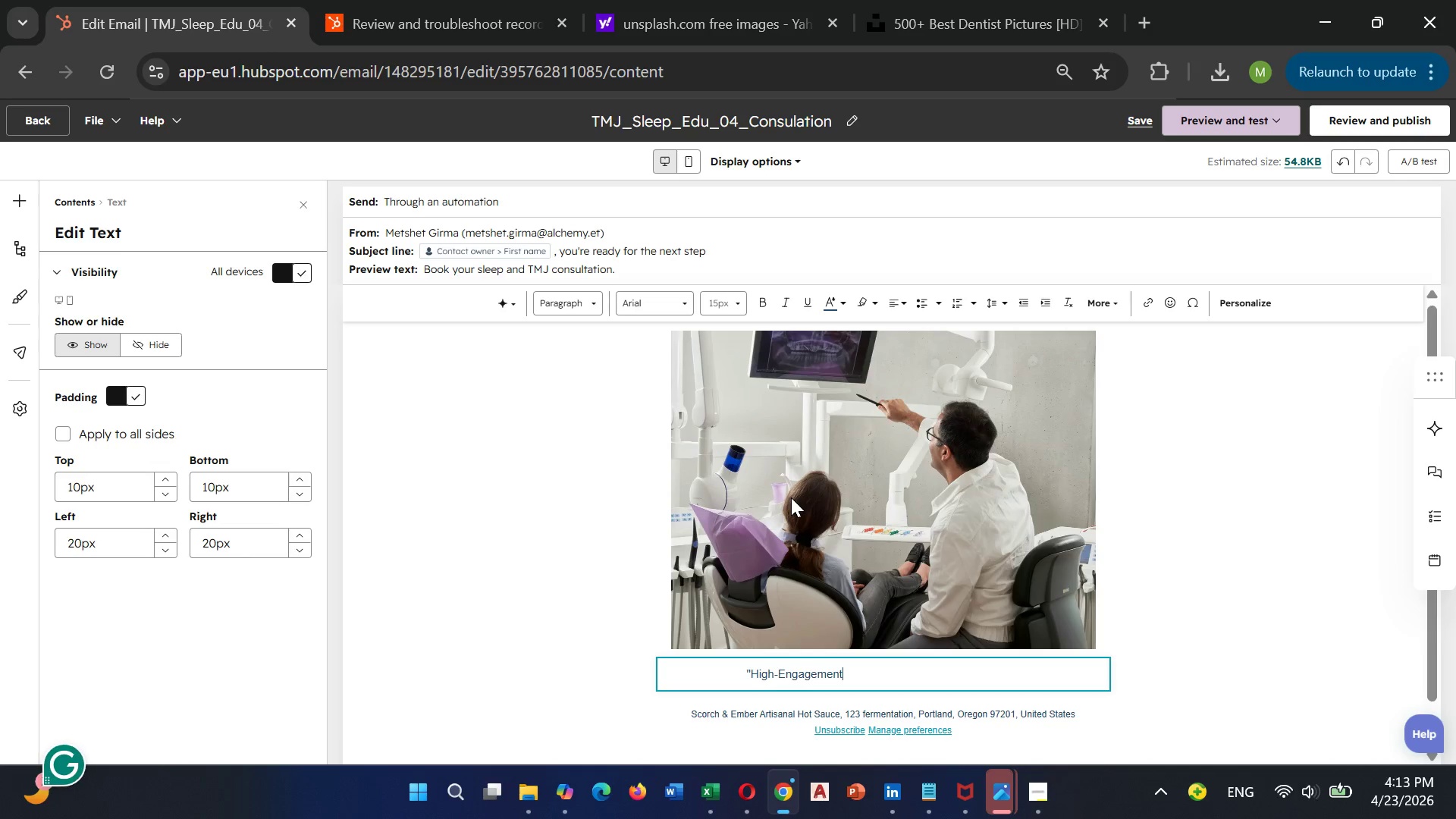 
type(:Consultation)
 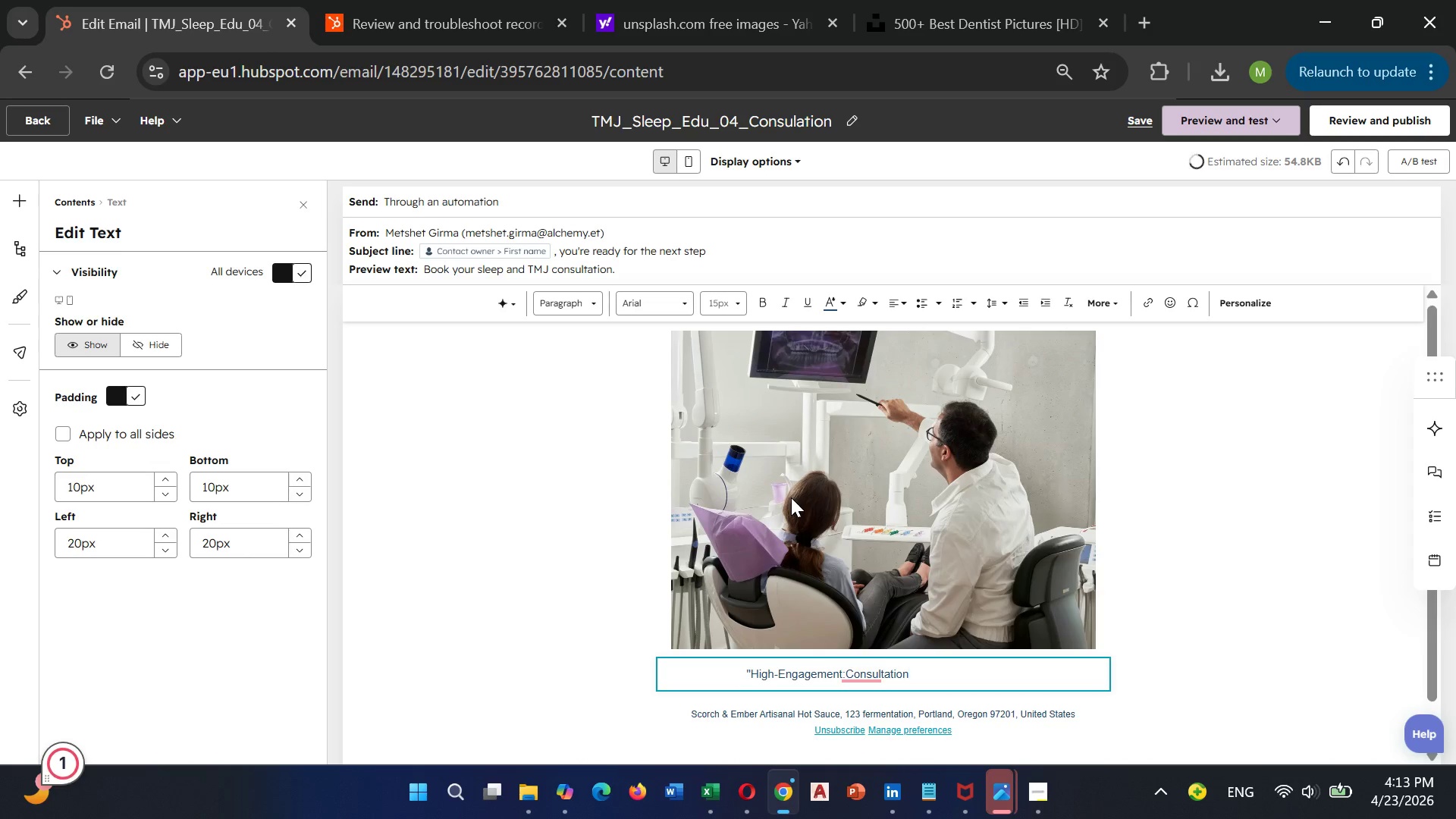 
left_click([843, 673])
 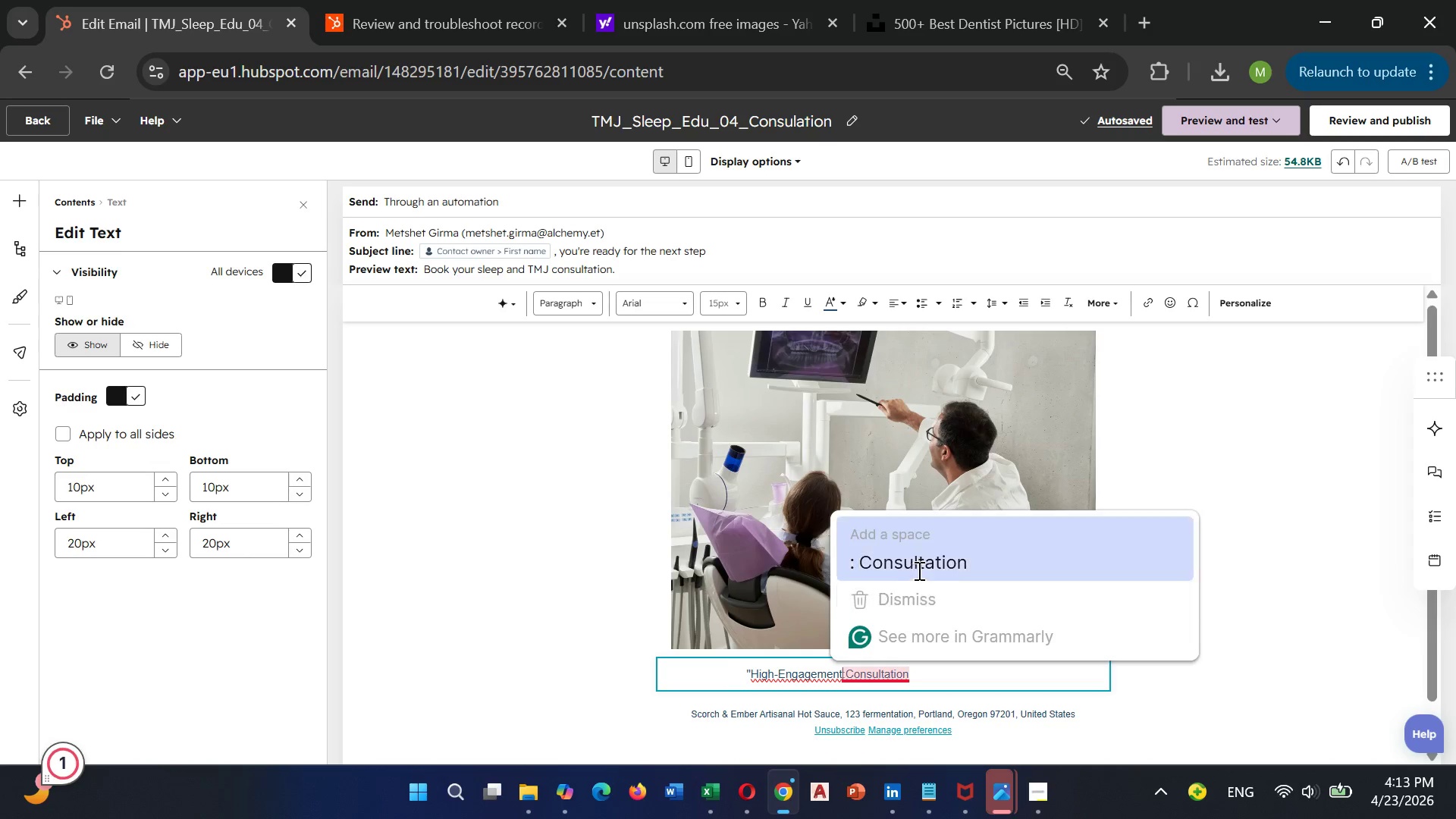 
left_click([924, 563])
 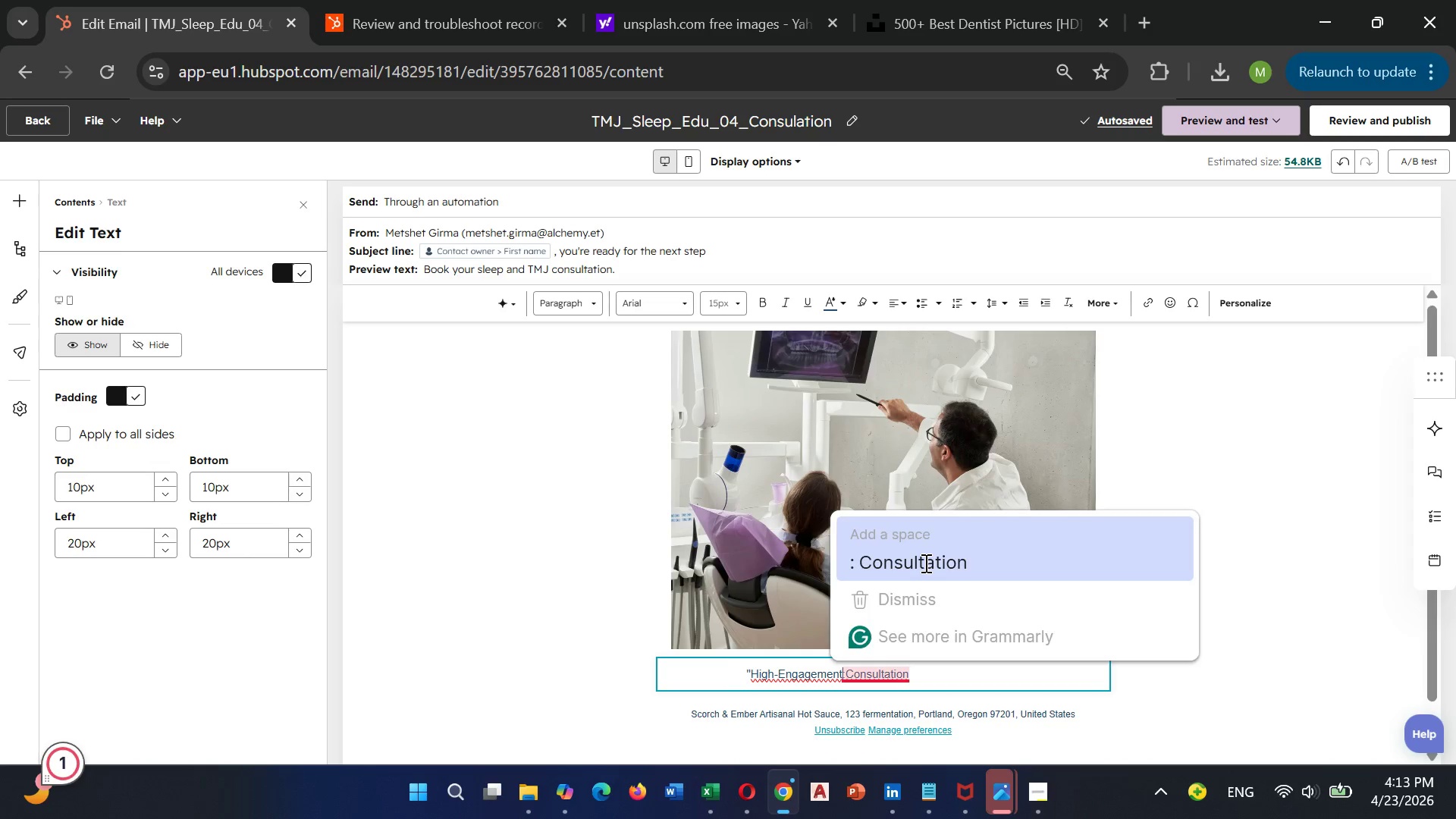 
key(Unknown)
 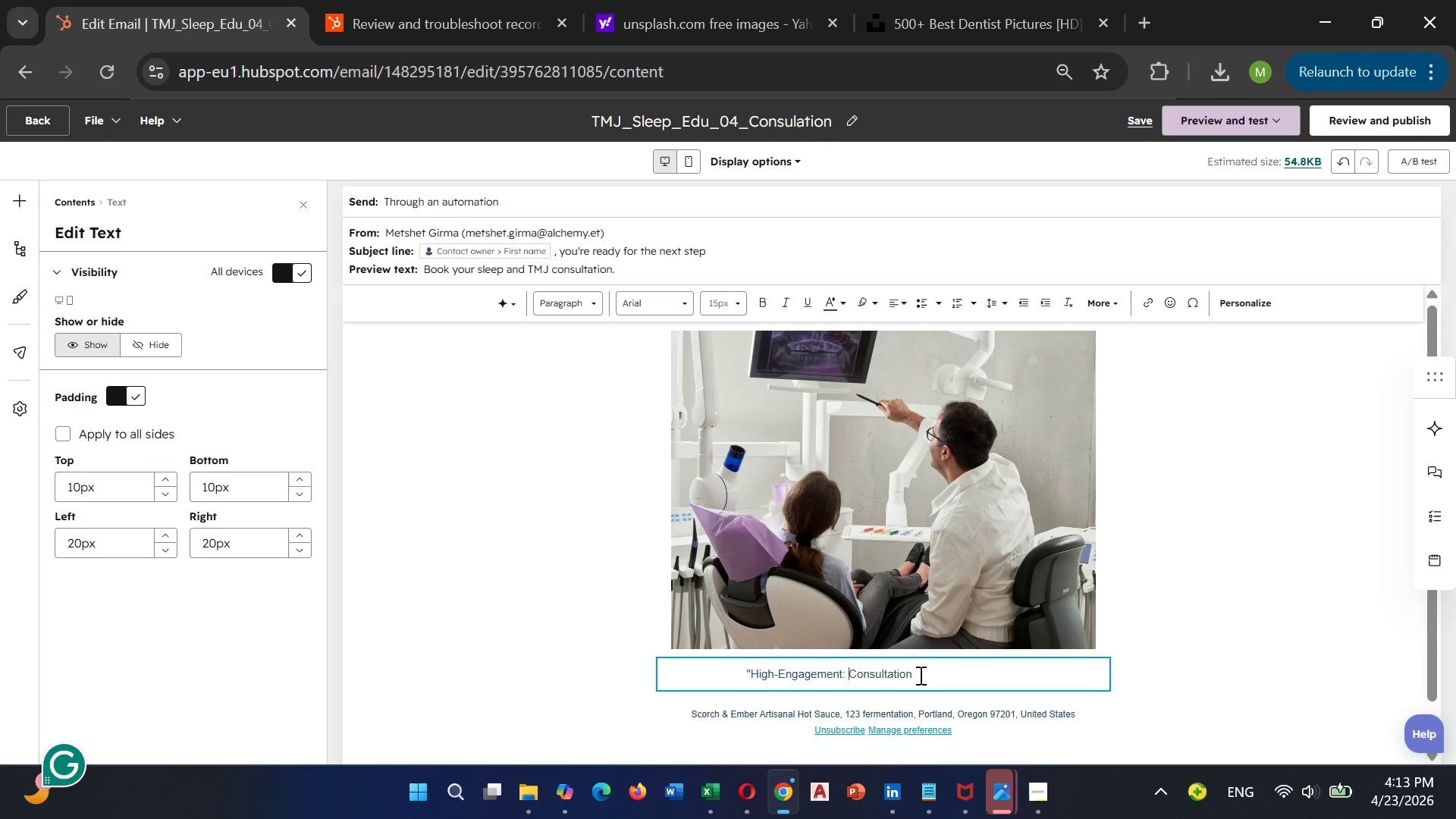 
left_click([918, 675])
 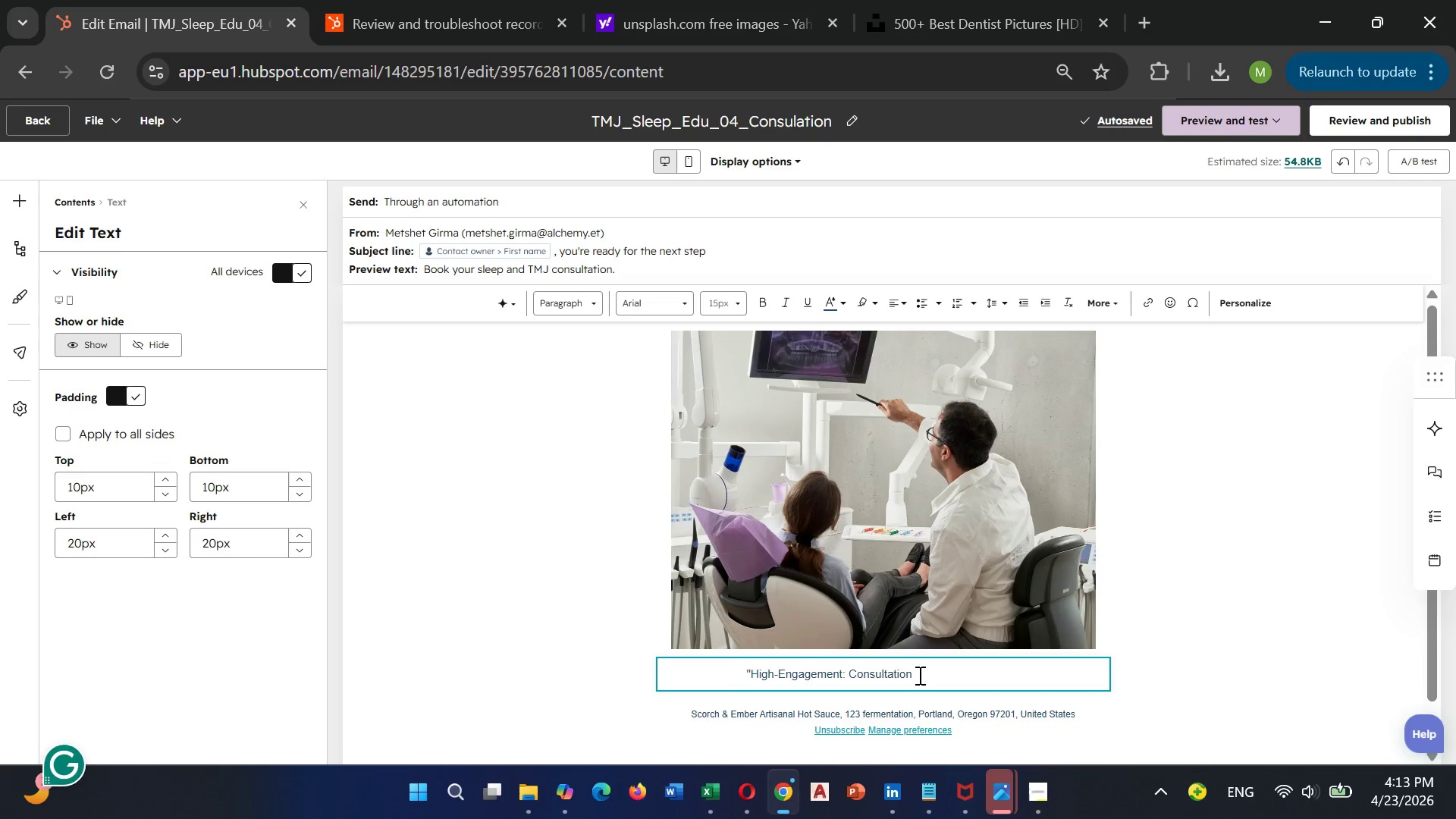 
type( Invite)
 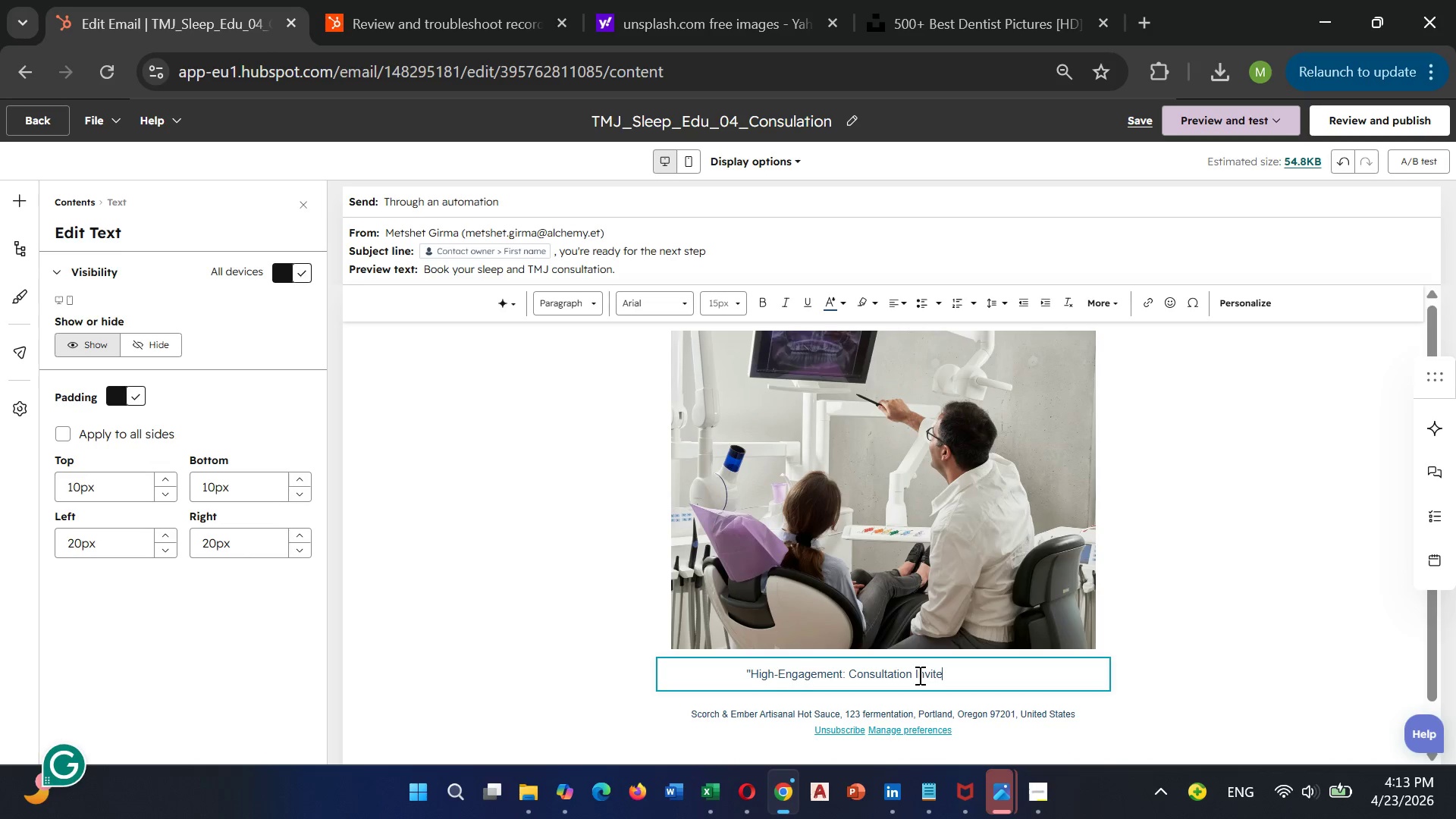 
key(Shift+Quote)
 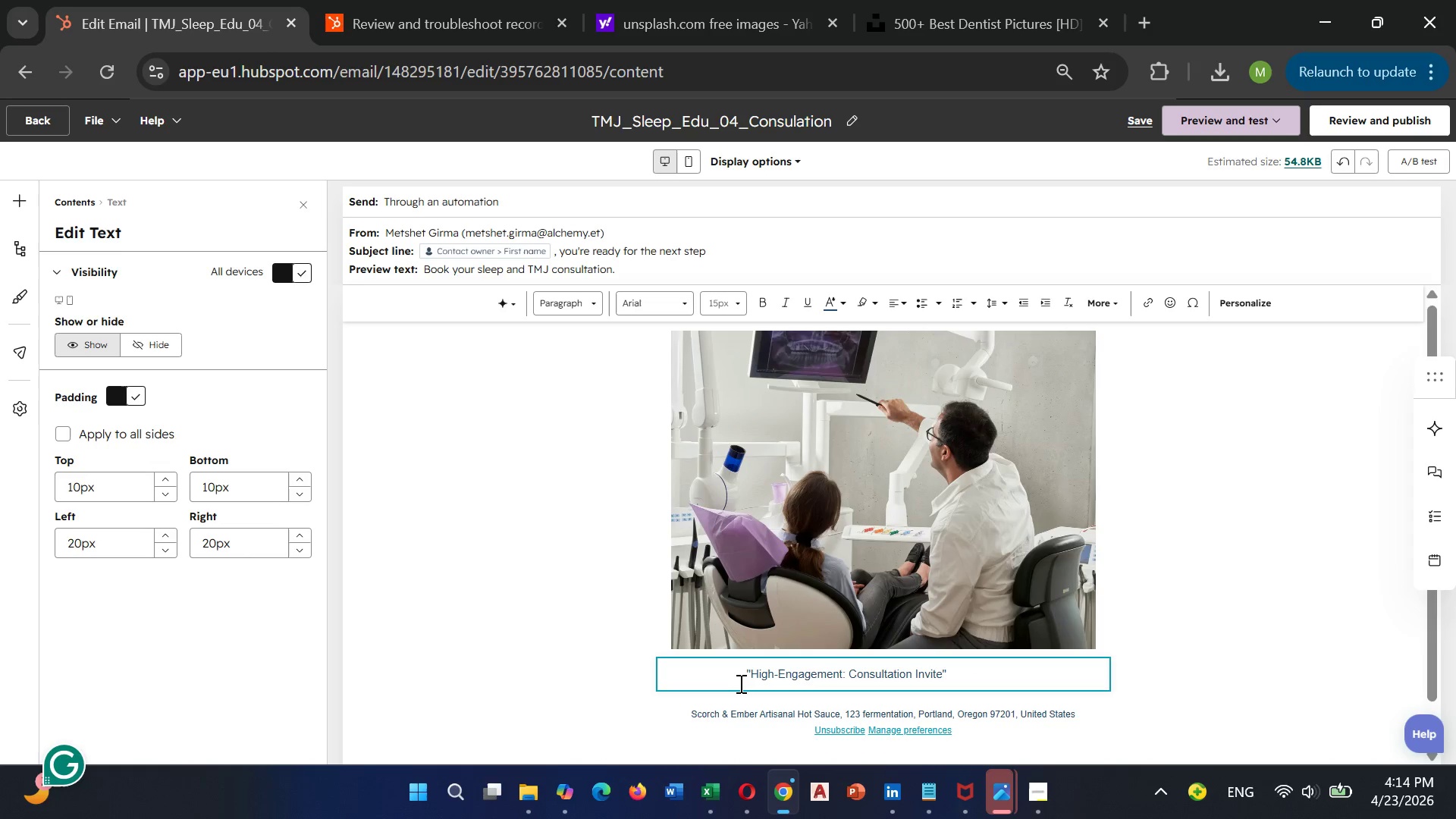 
left_click([742, 671])
 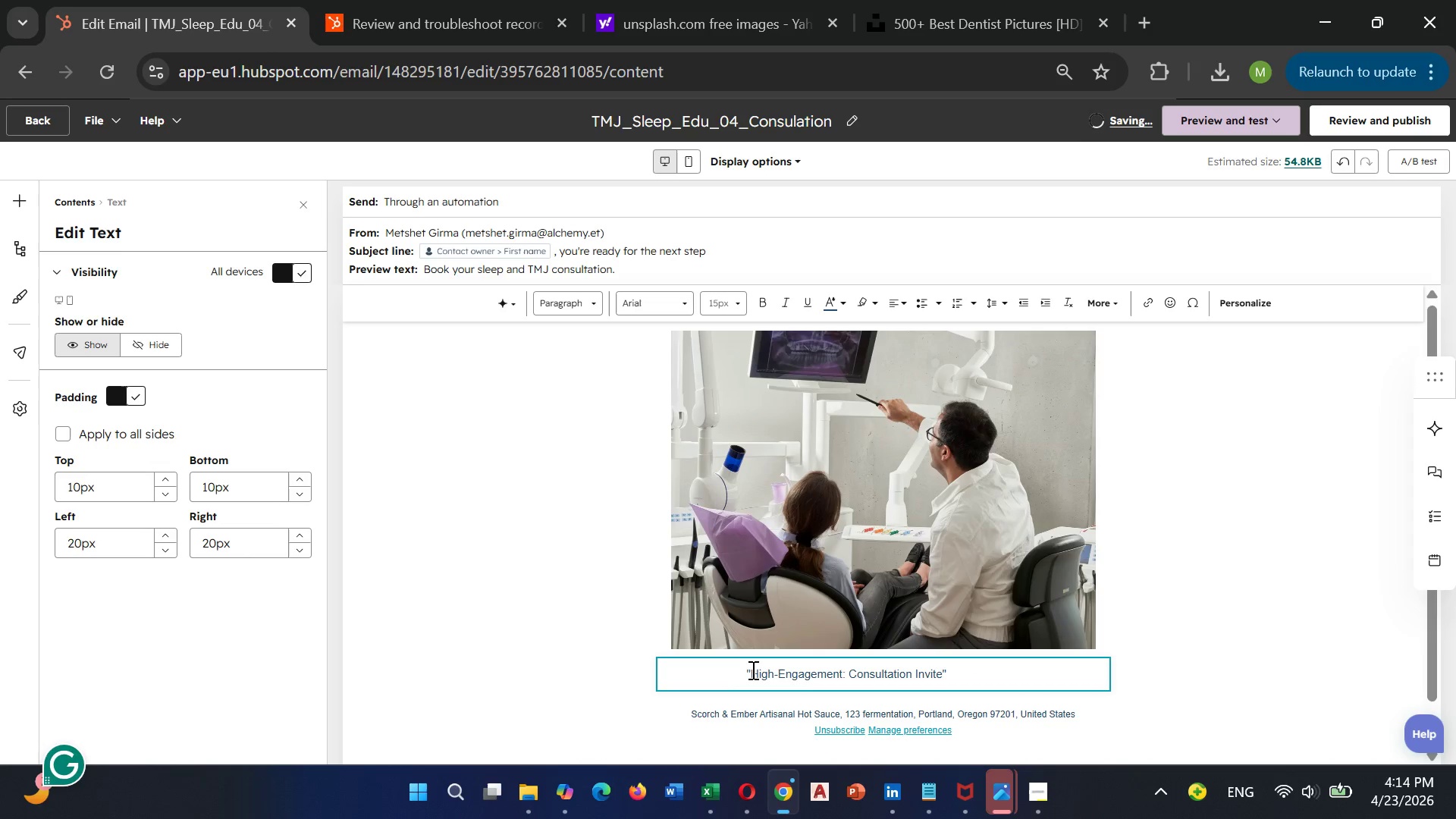 
key(Space)
 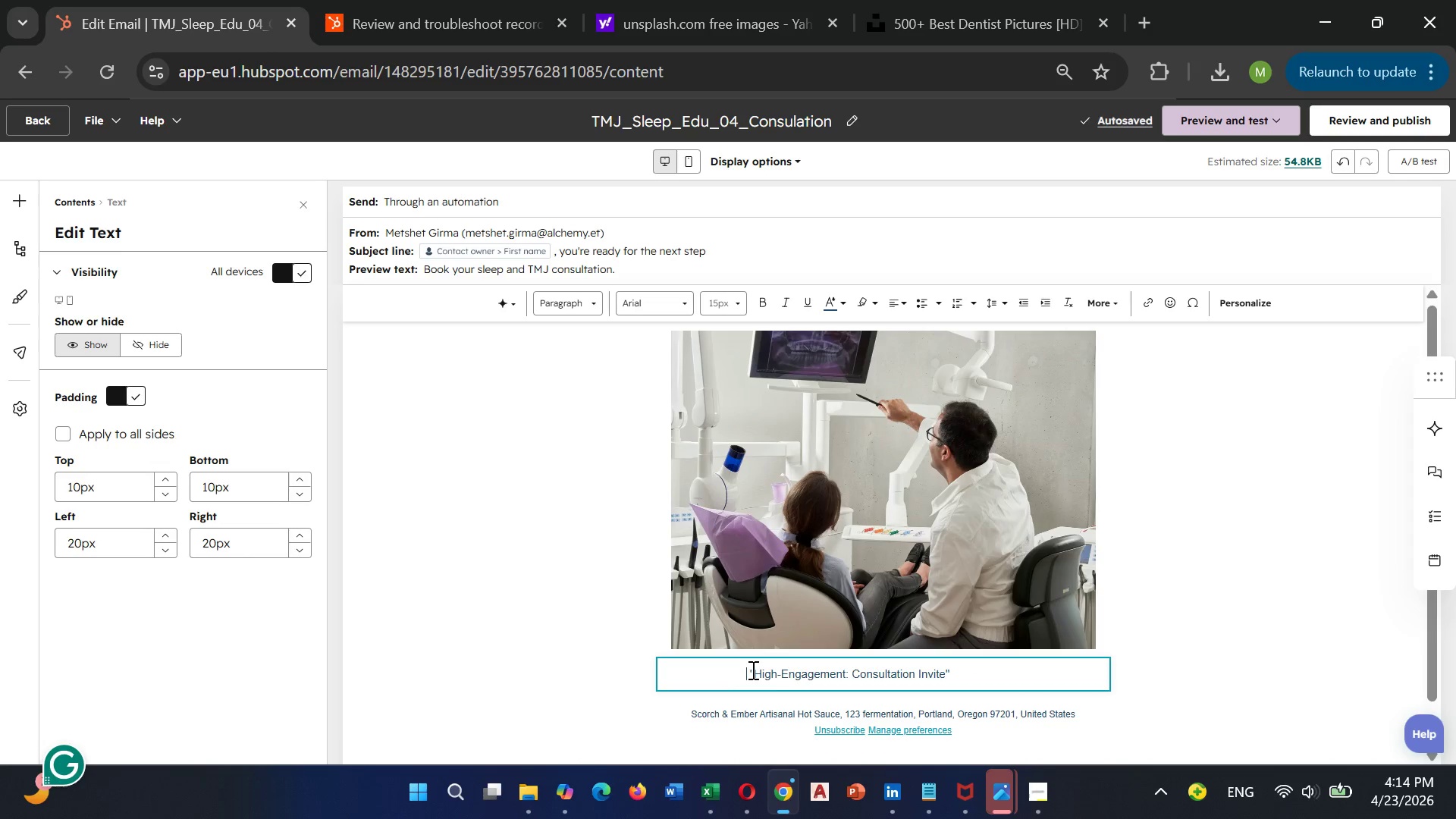 
key(Space)
 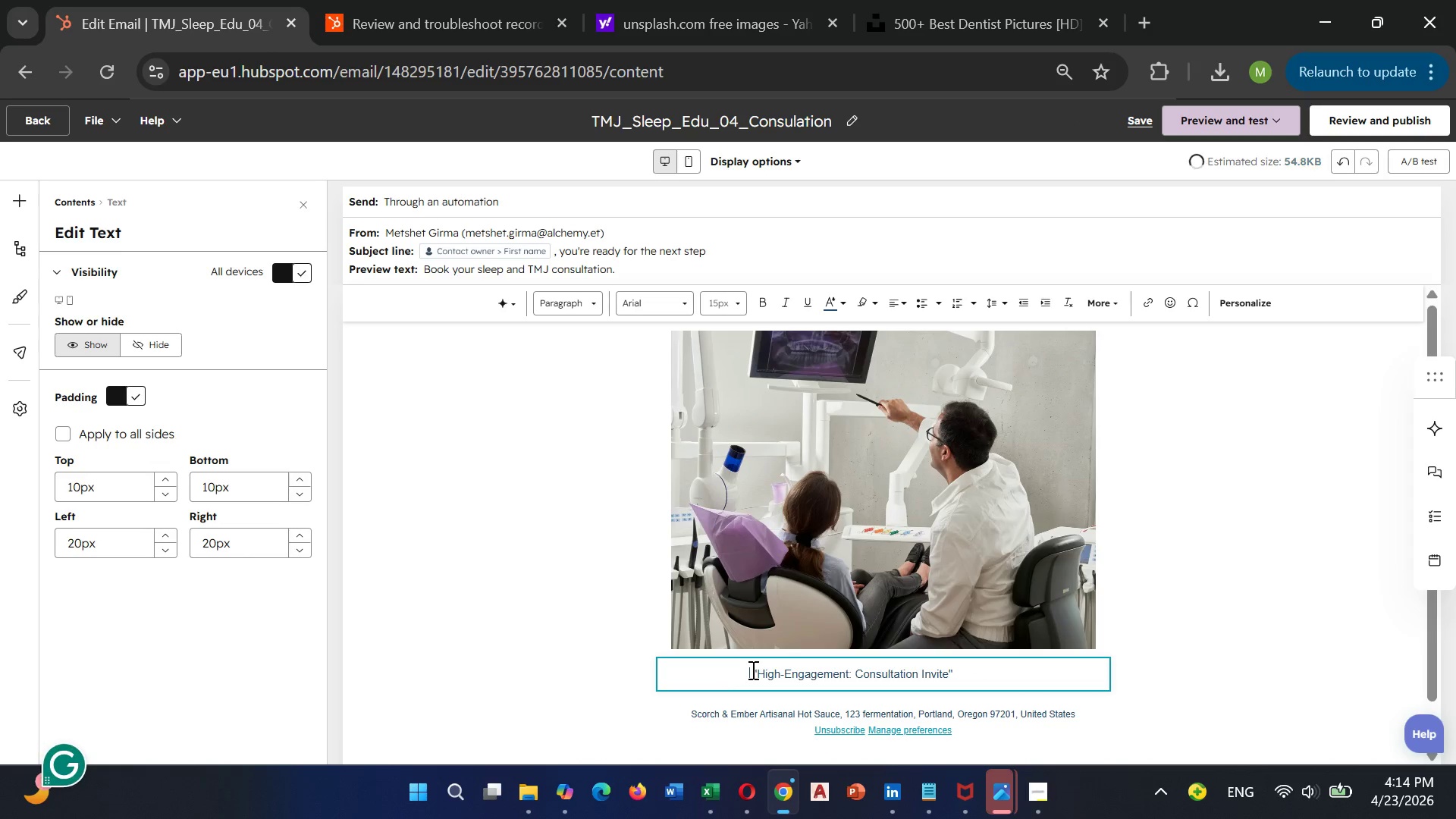 
key(Space)
 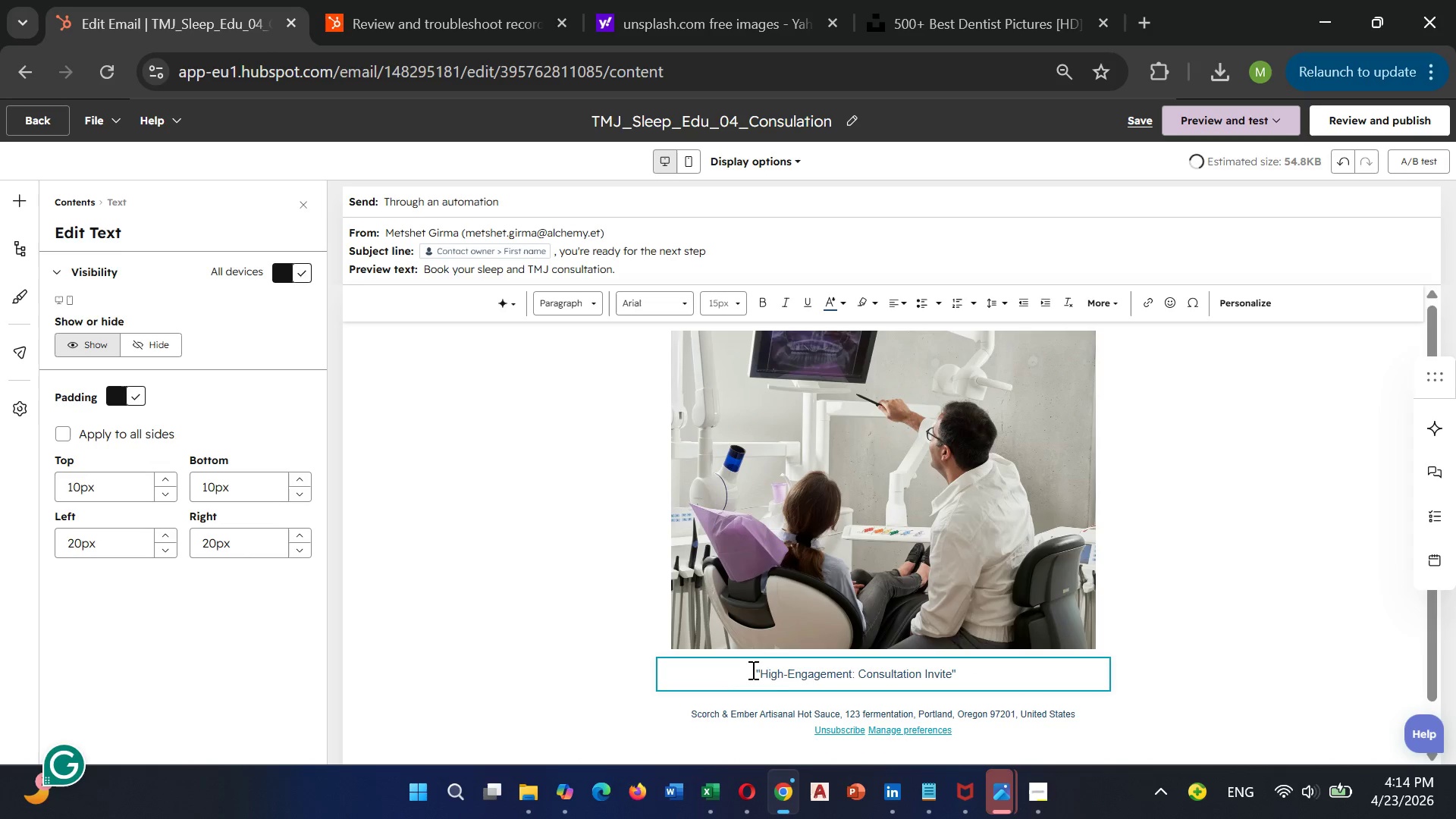 
key(Space)
 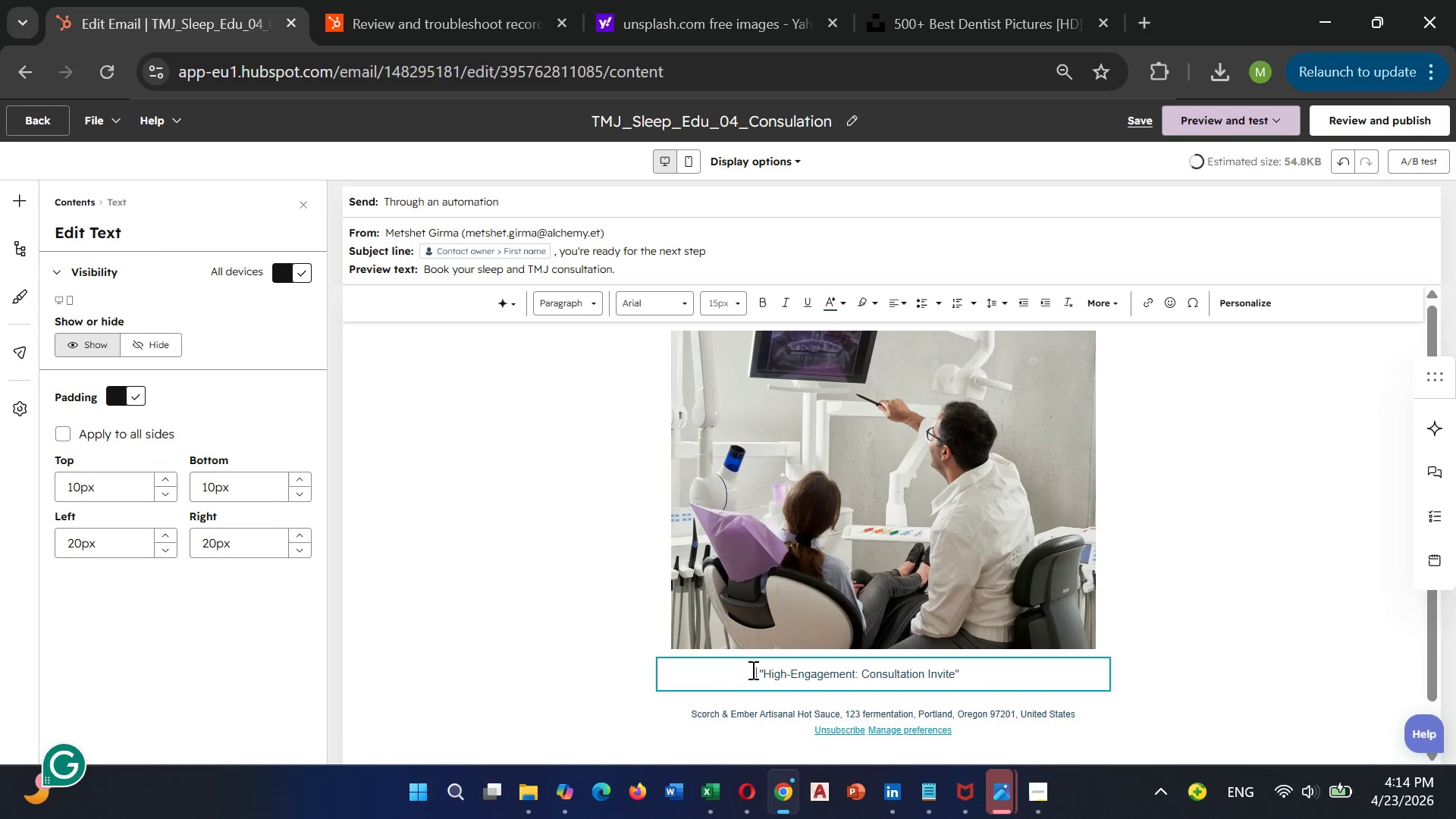 
key(Space)
 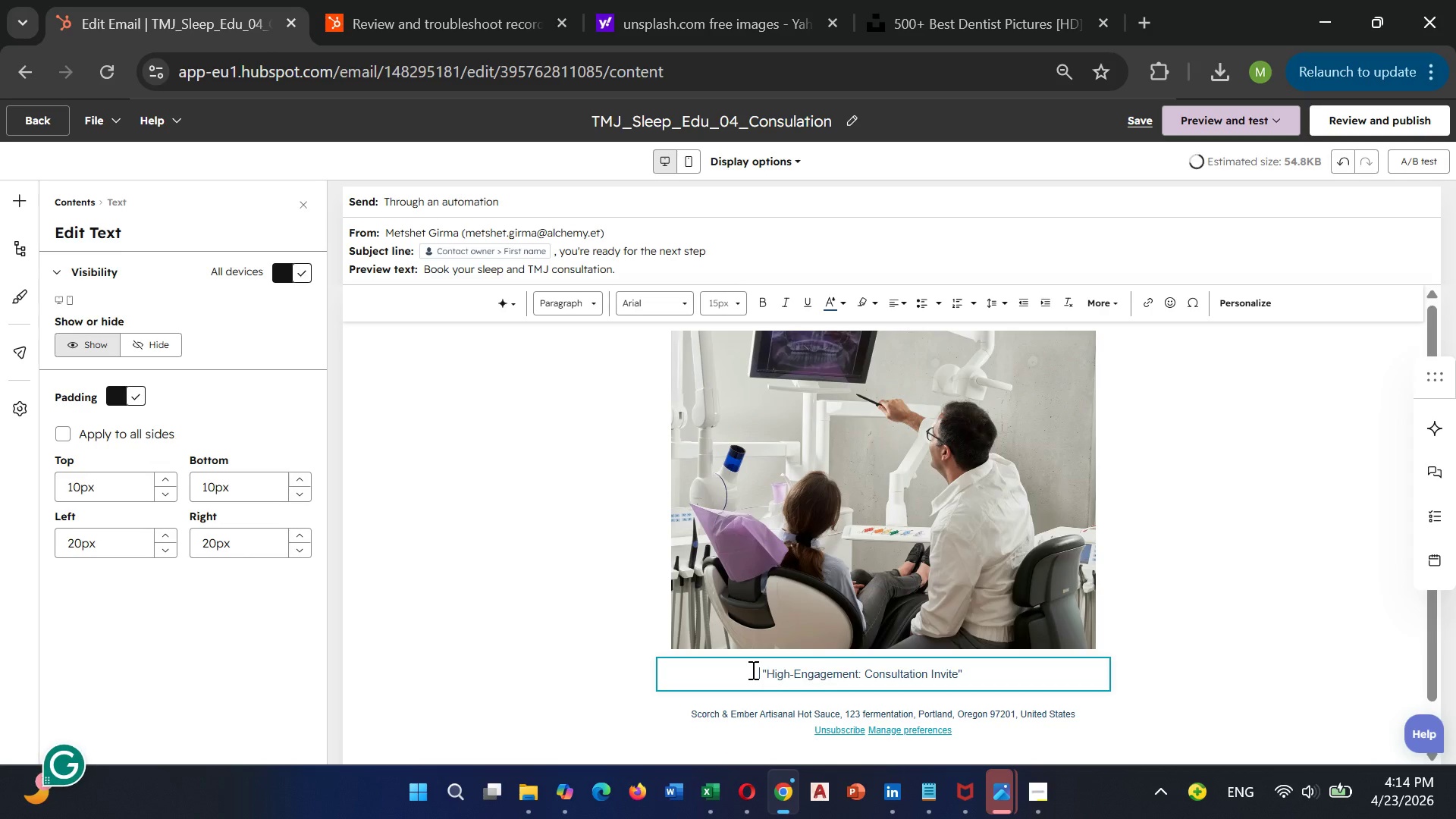 
key(Space)
 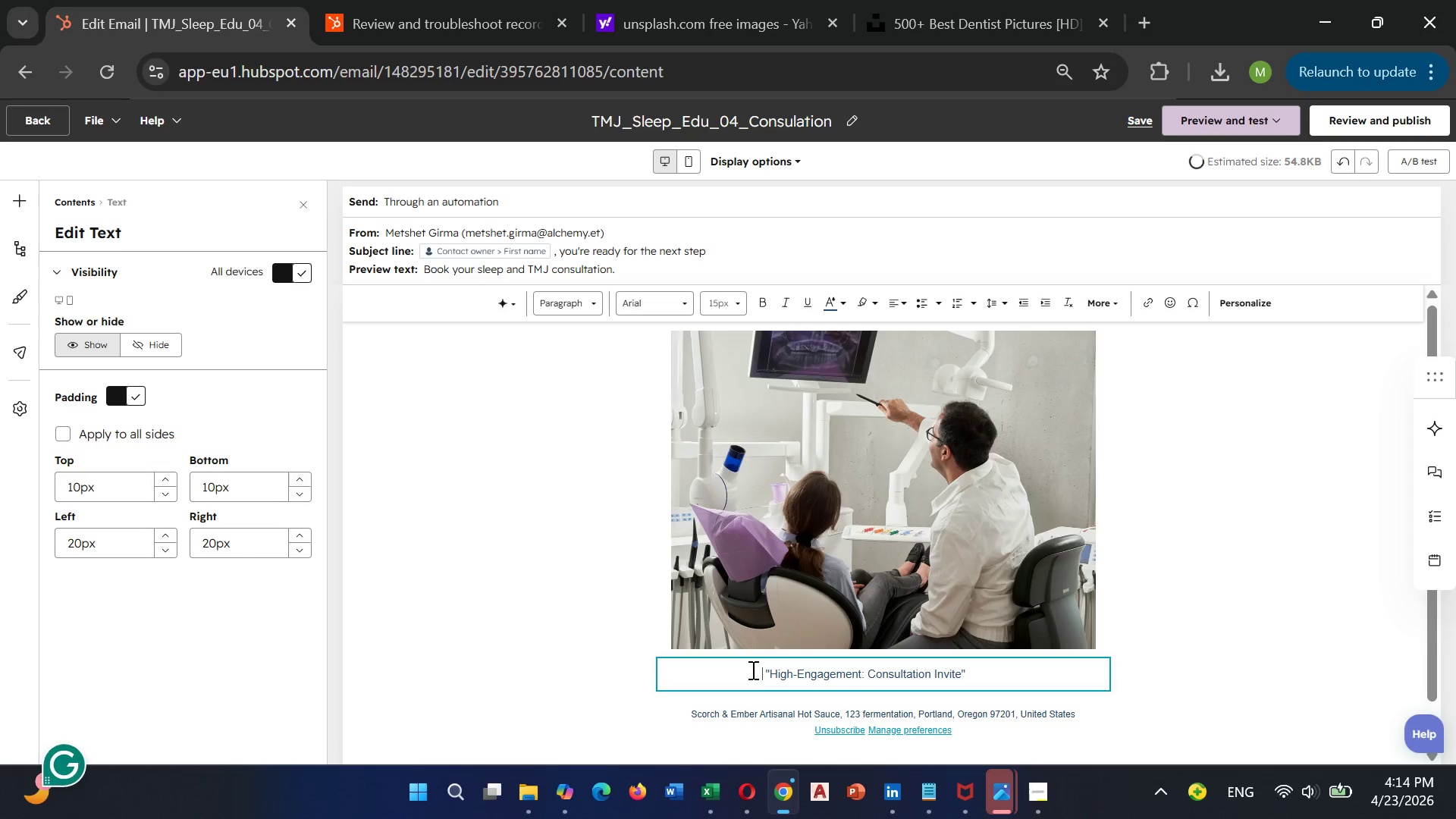 
key(Space)
 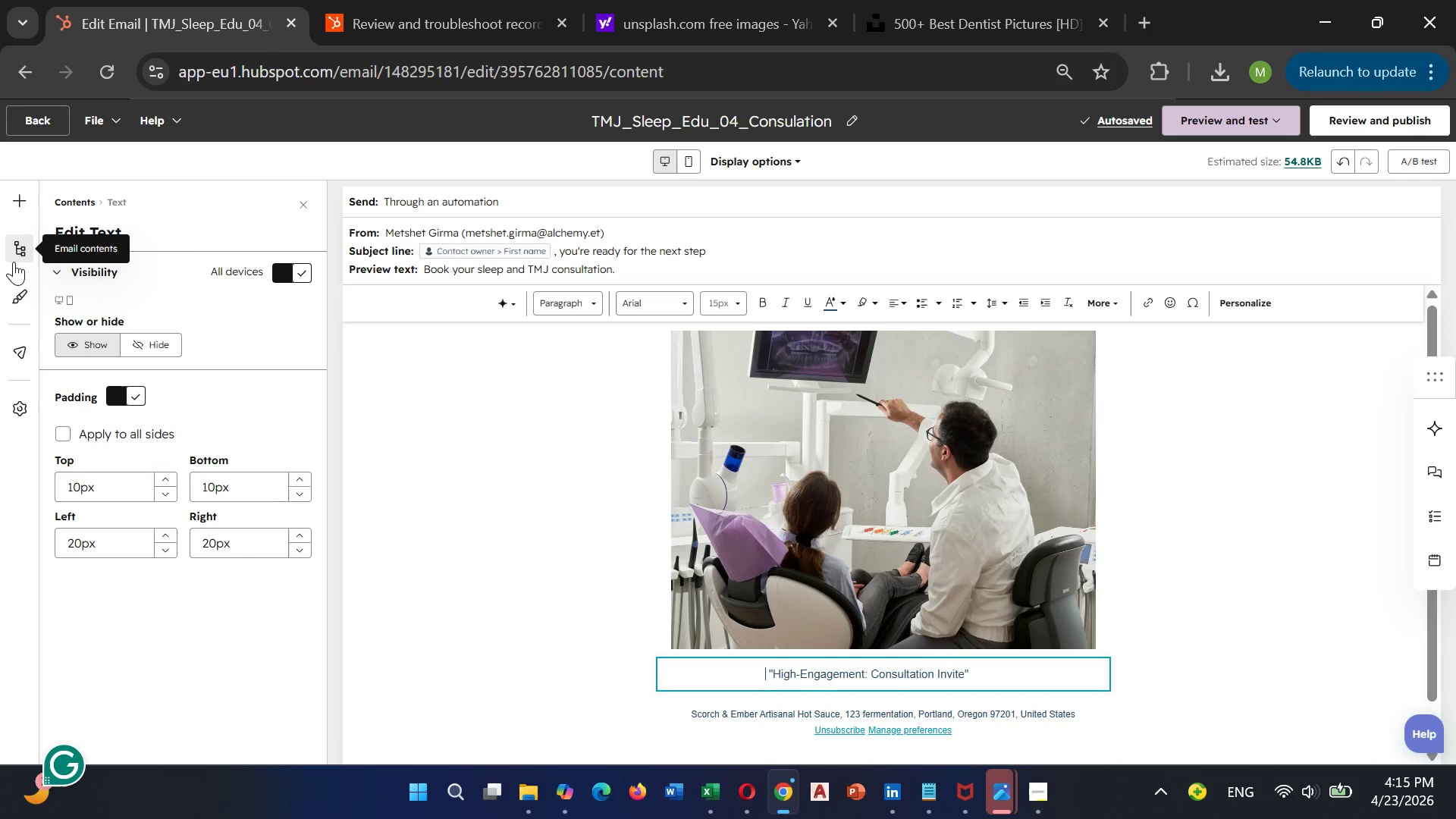 
wait(86.86)
 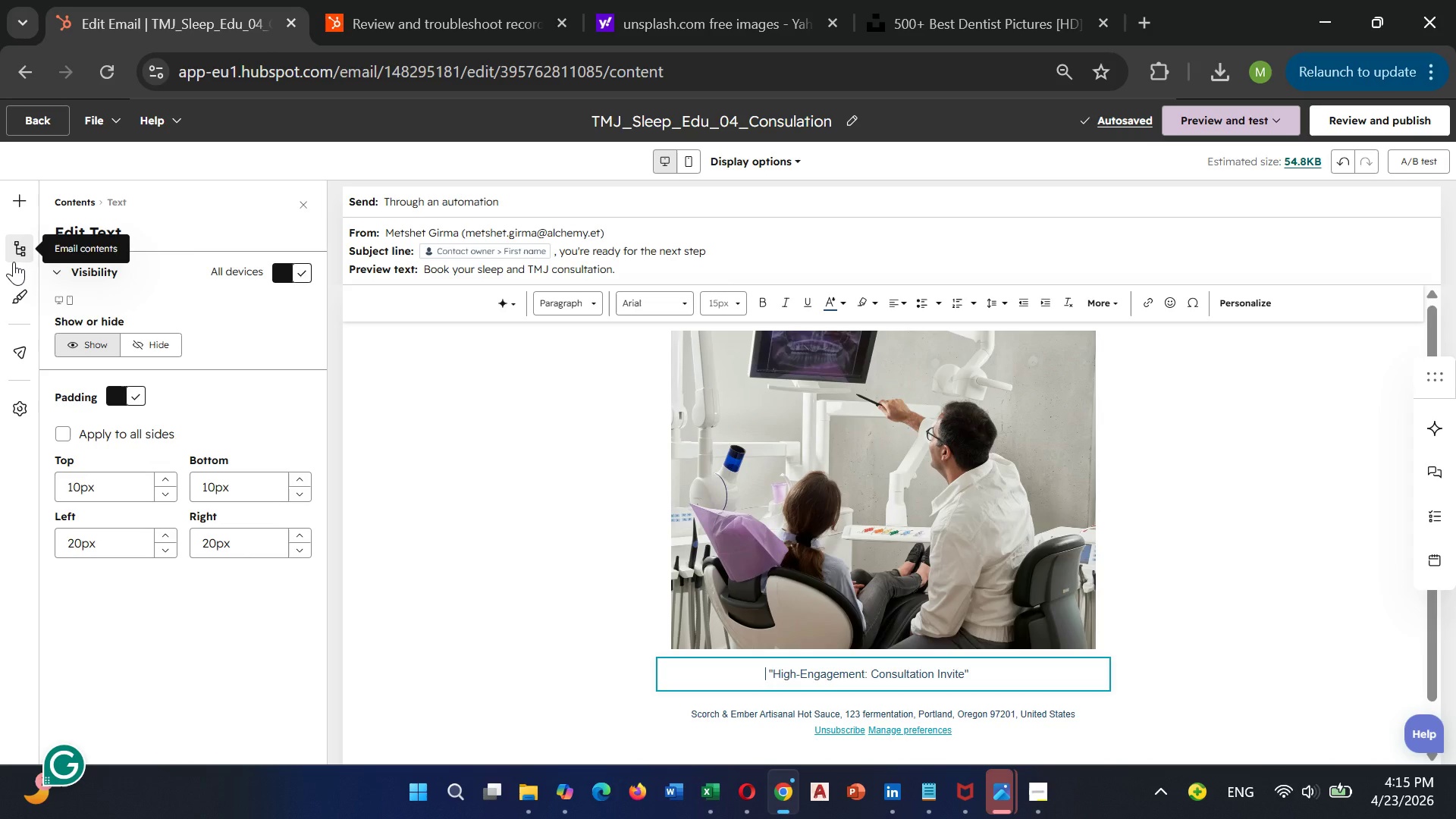 
left_click([20, 202])
 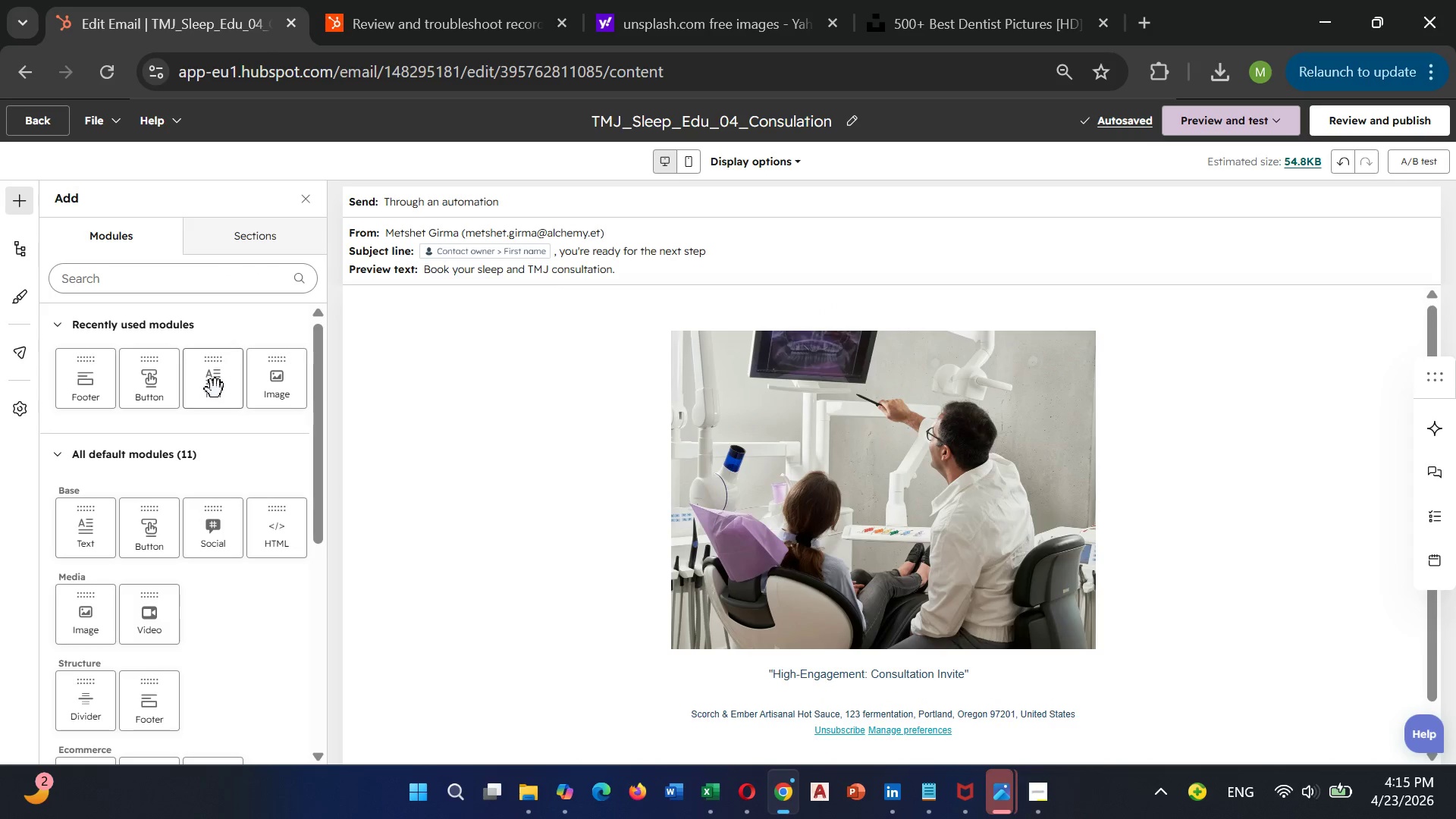 
left_click_drag(start_coordinate=[212, 380], to_coordinate=[872, 654])
 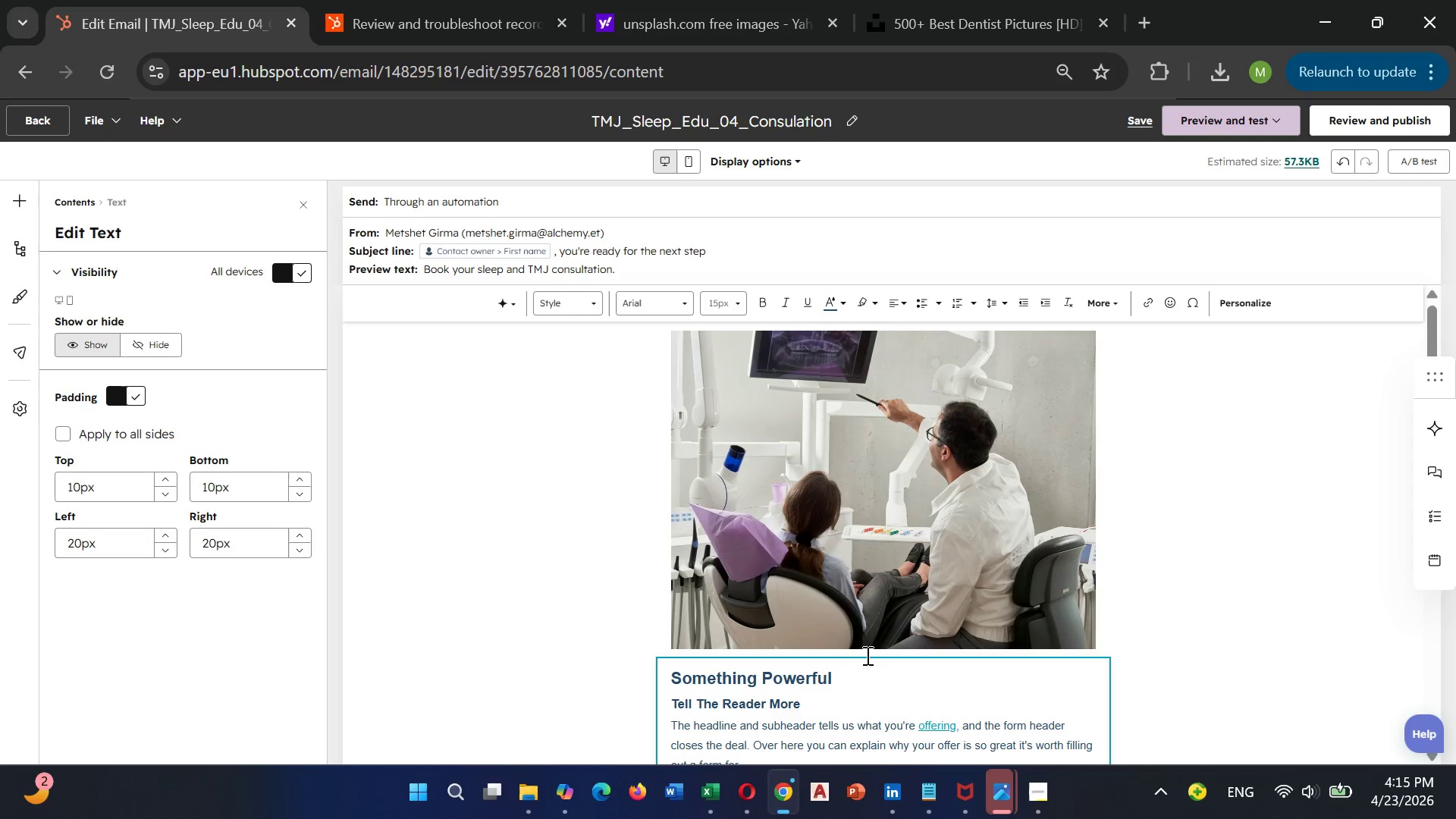 
scroll: coordinate [869, 652], scroll_direction: down, amount: 2.0
 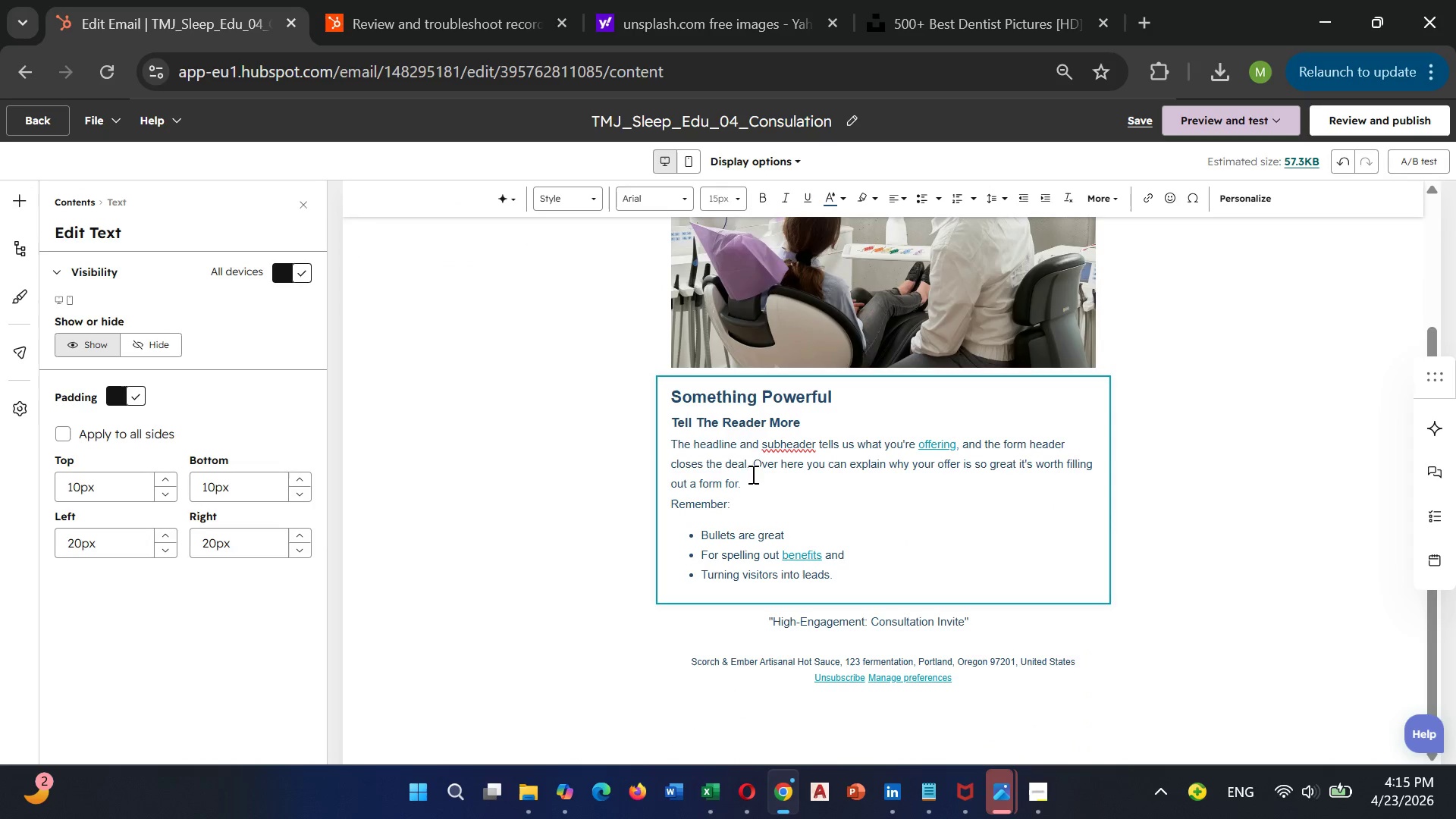 
left_click([750, 461])
 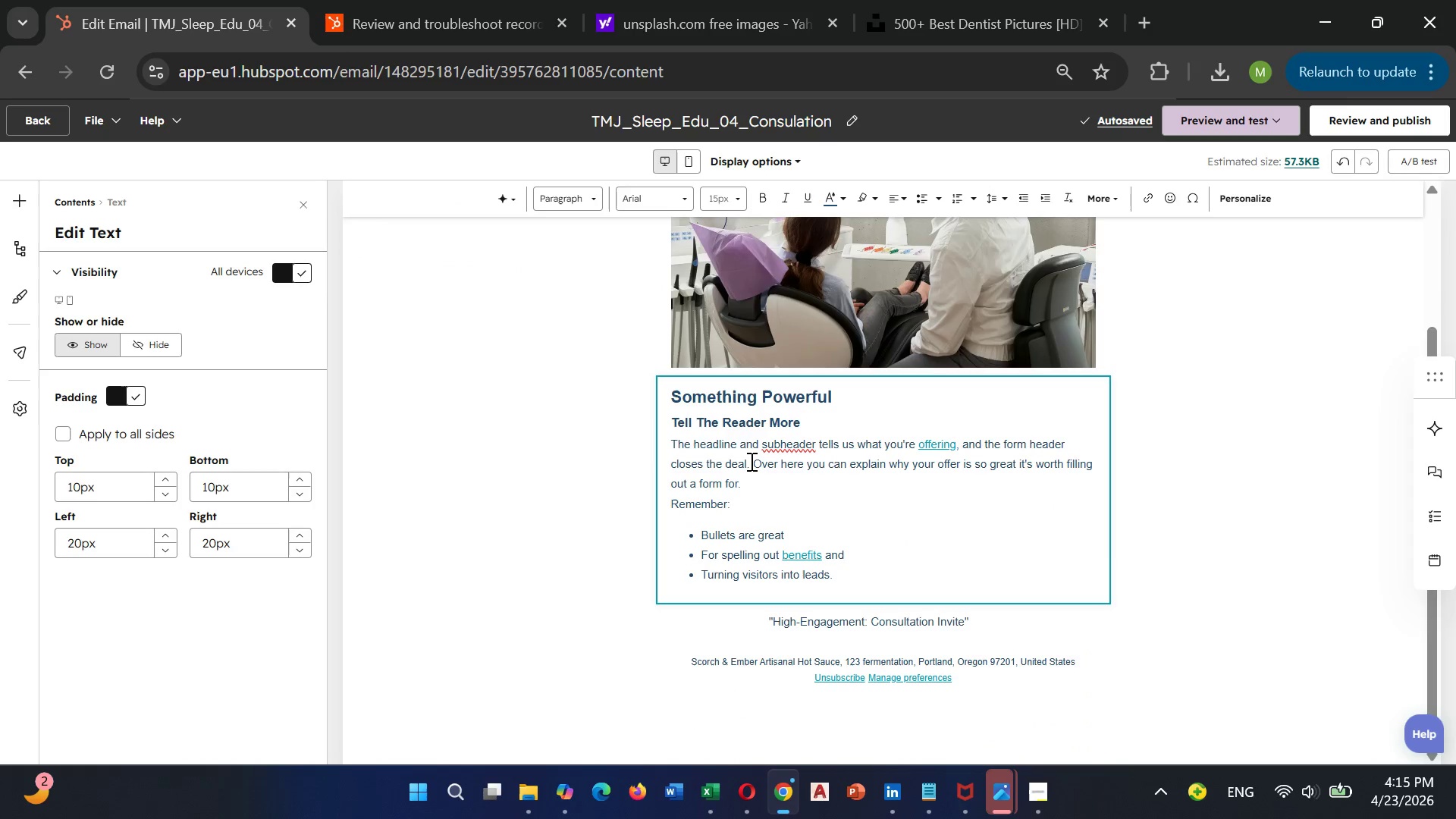 
key(Control+A)
 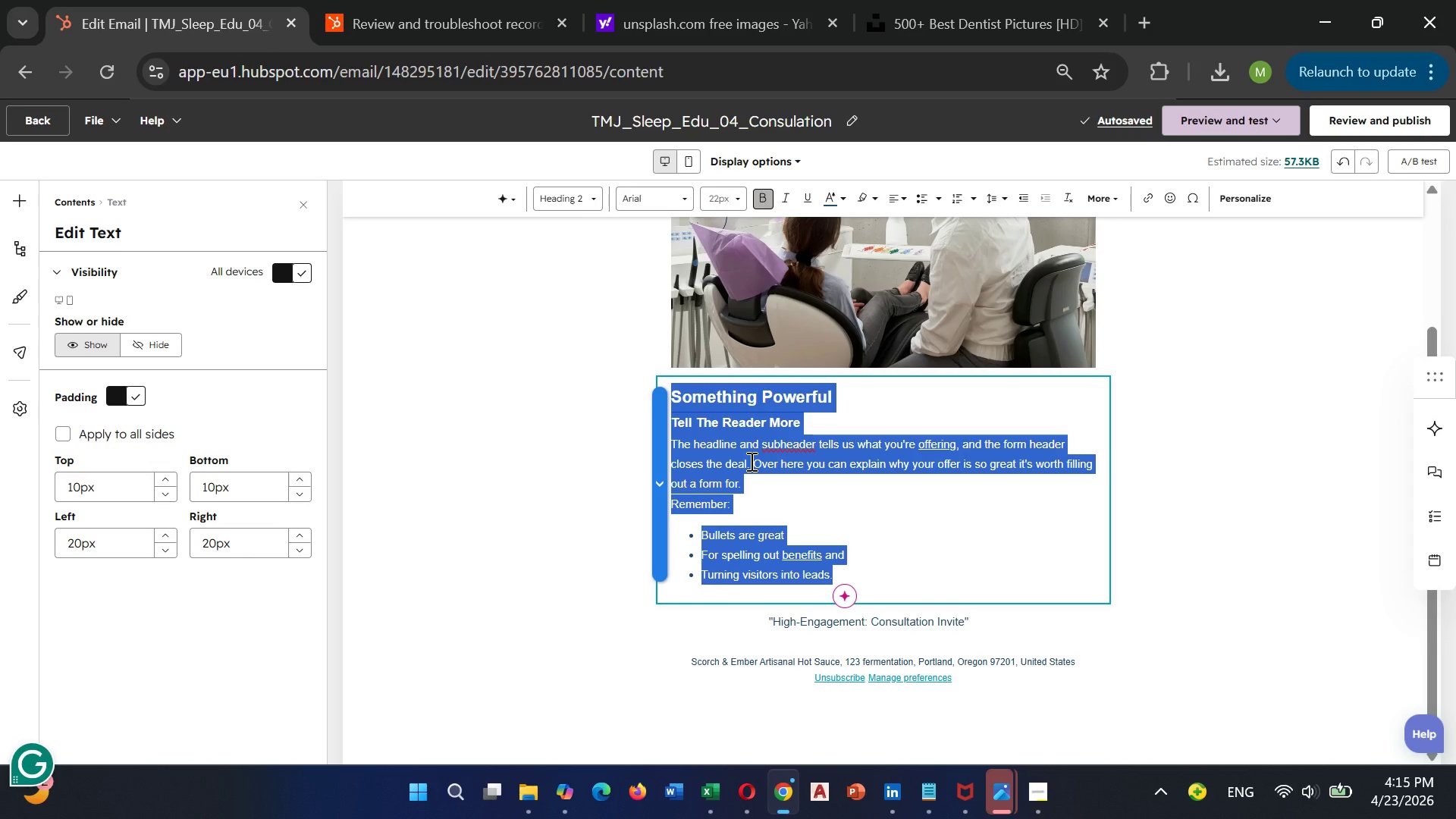 
key(Backspace)
 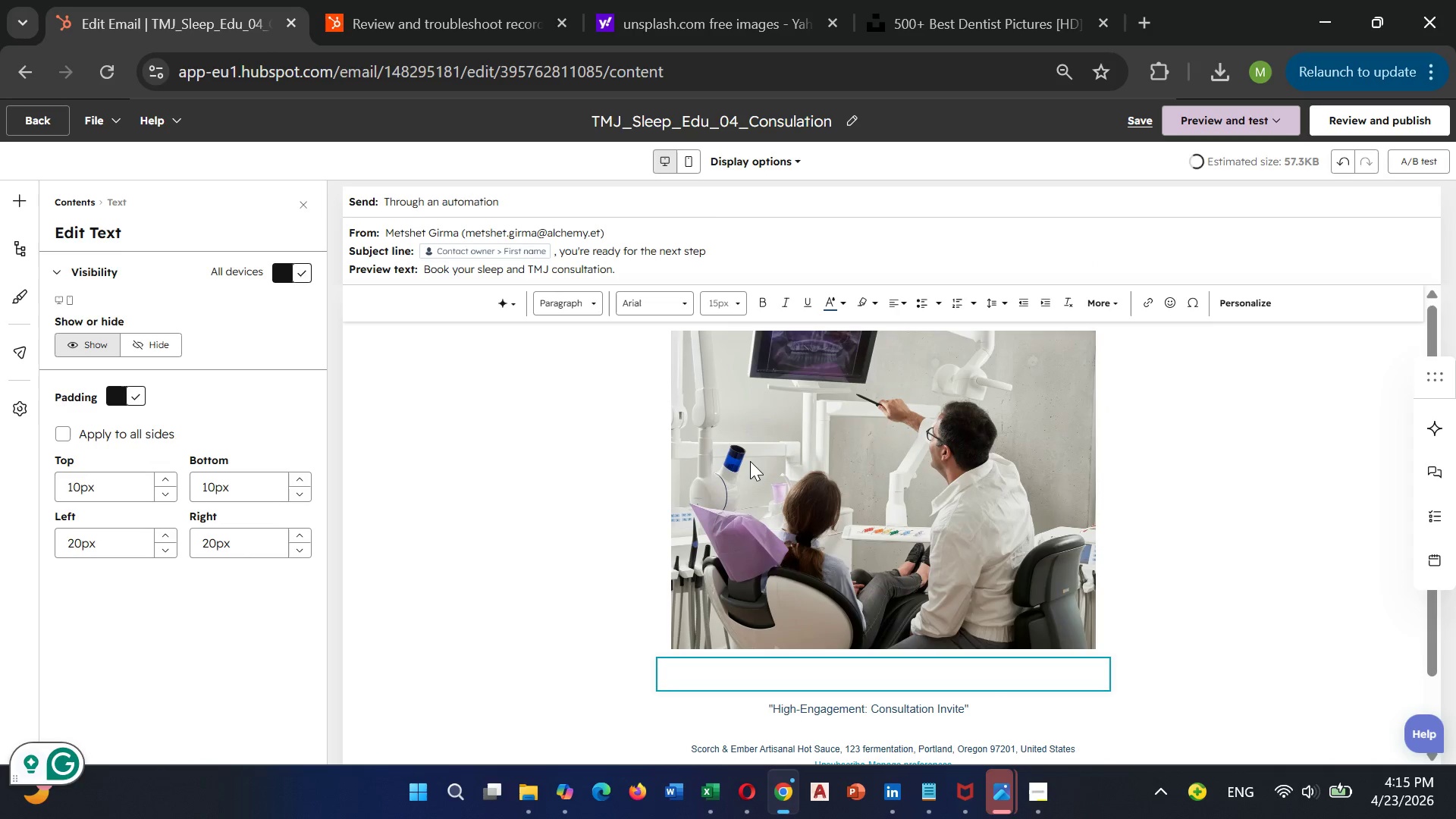 
key(Backspace)
 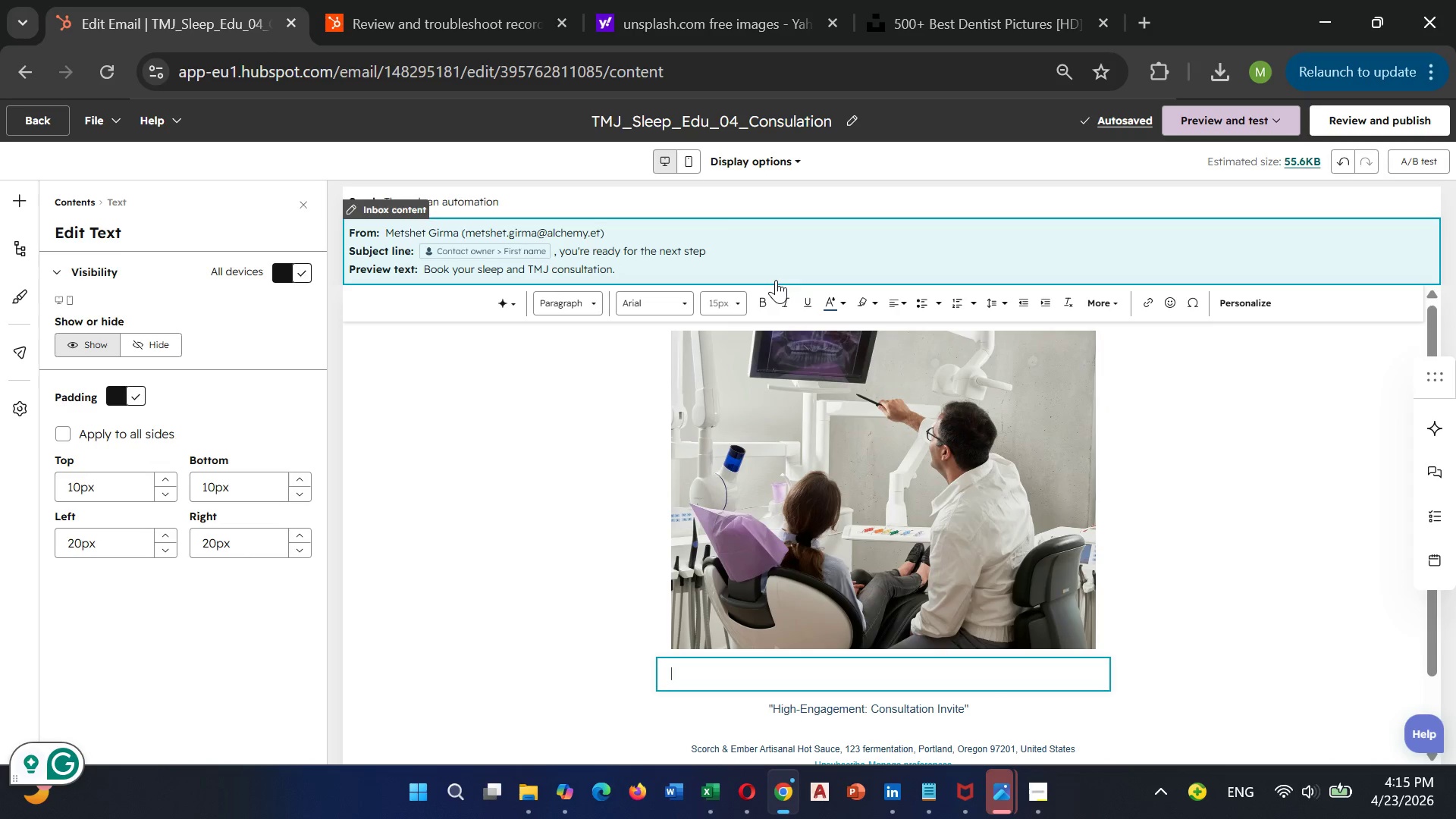 
wait(7.14)
 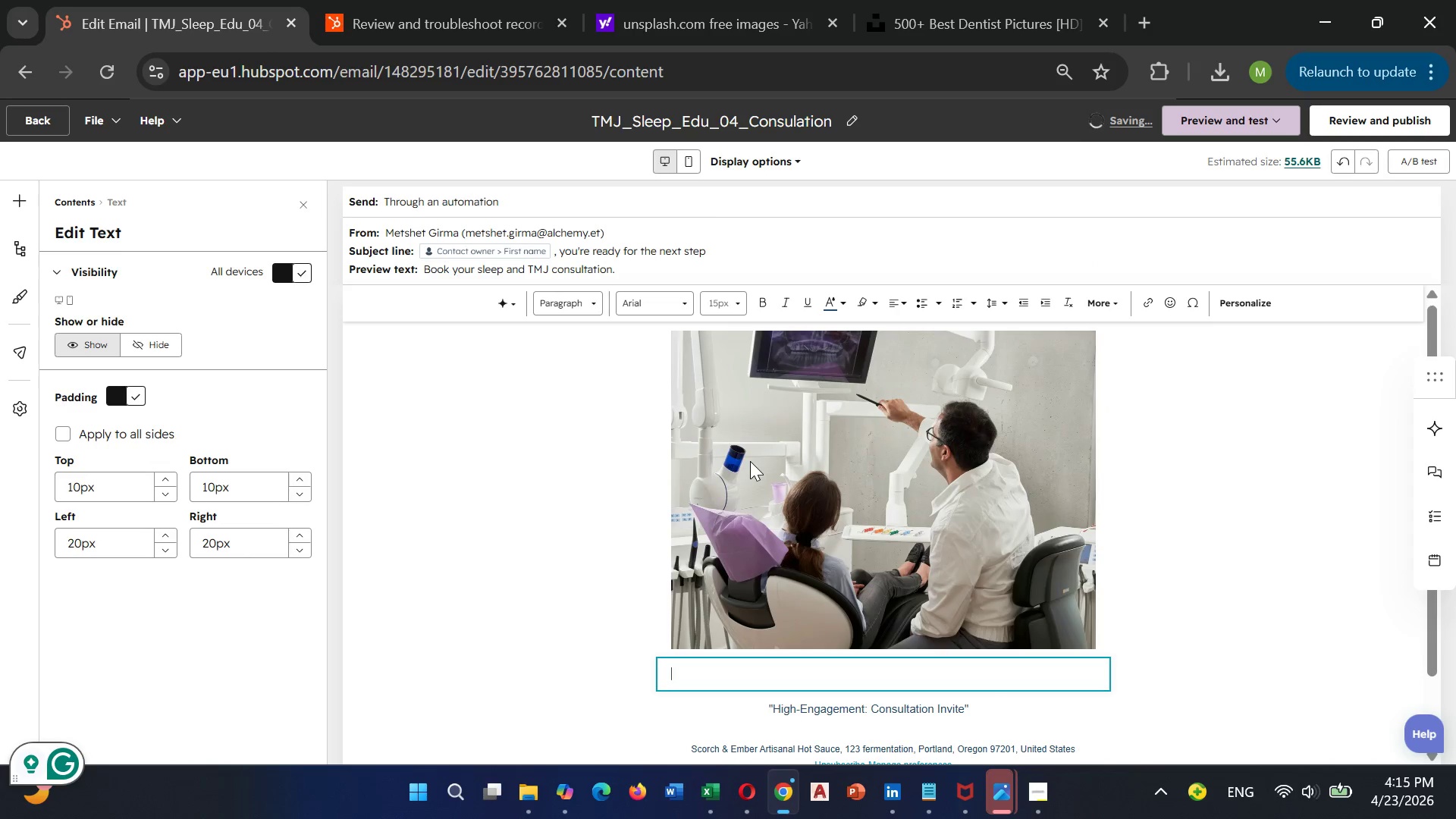 
left_click([1239, 300])
 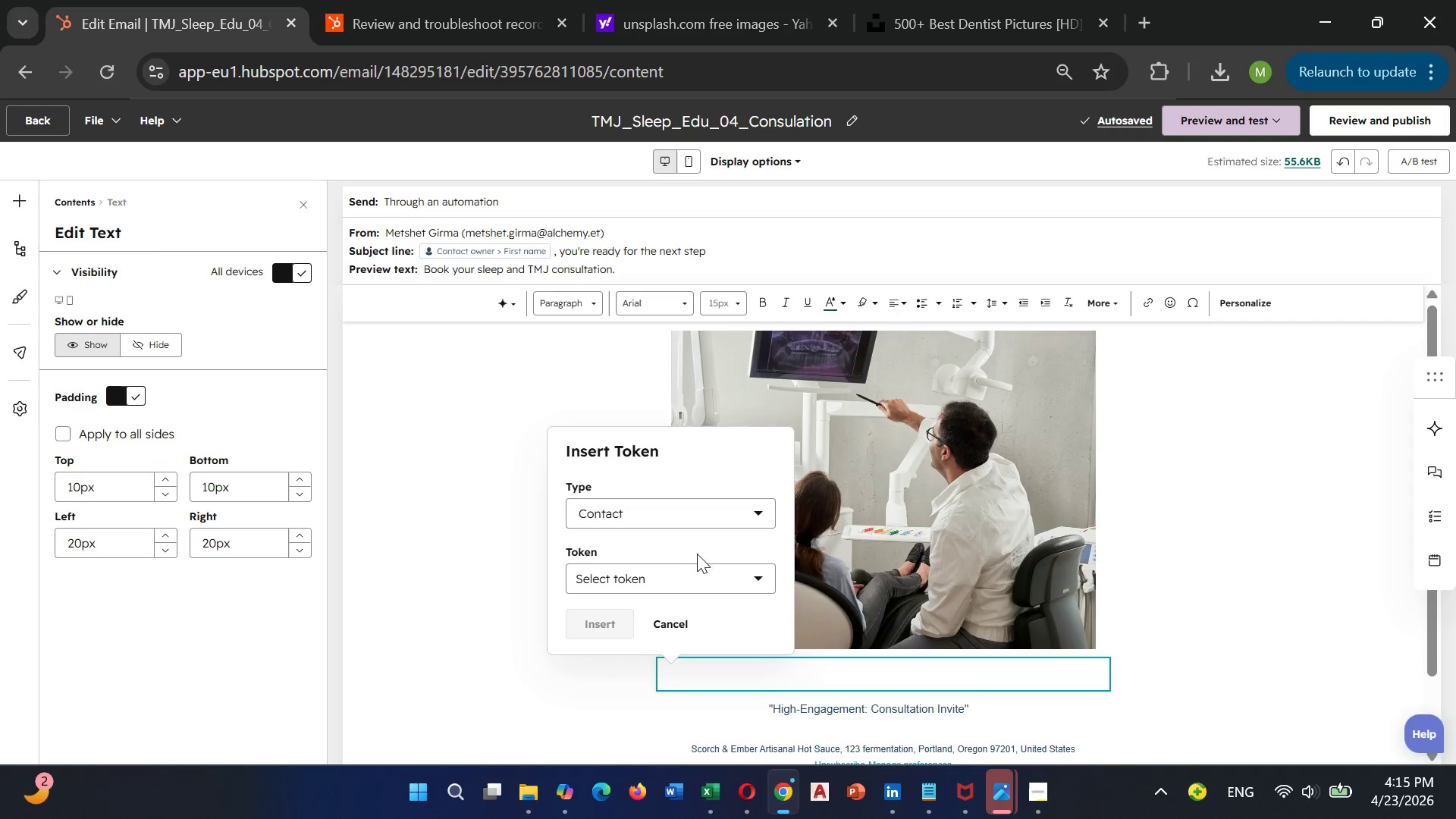 
left_click([687, 573])
 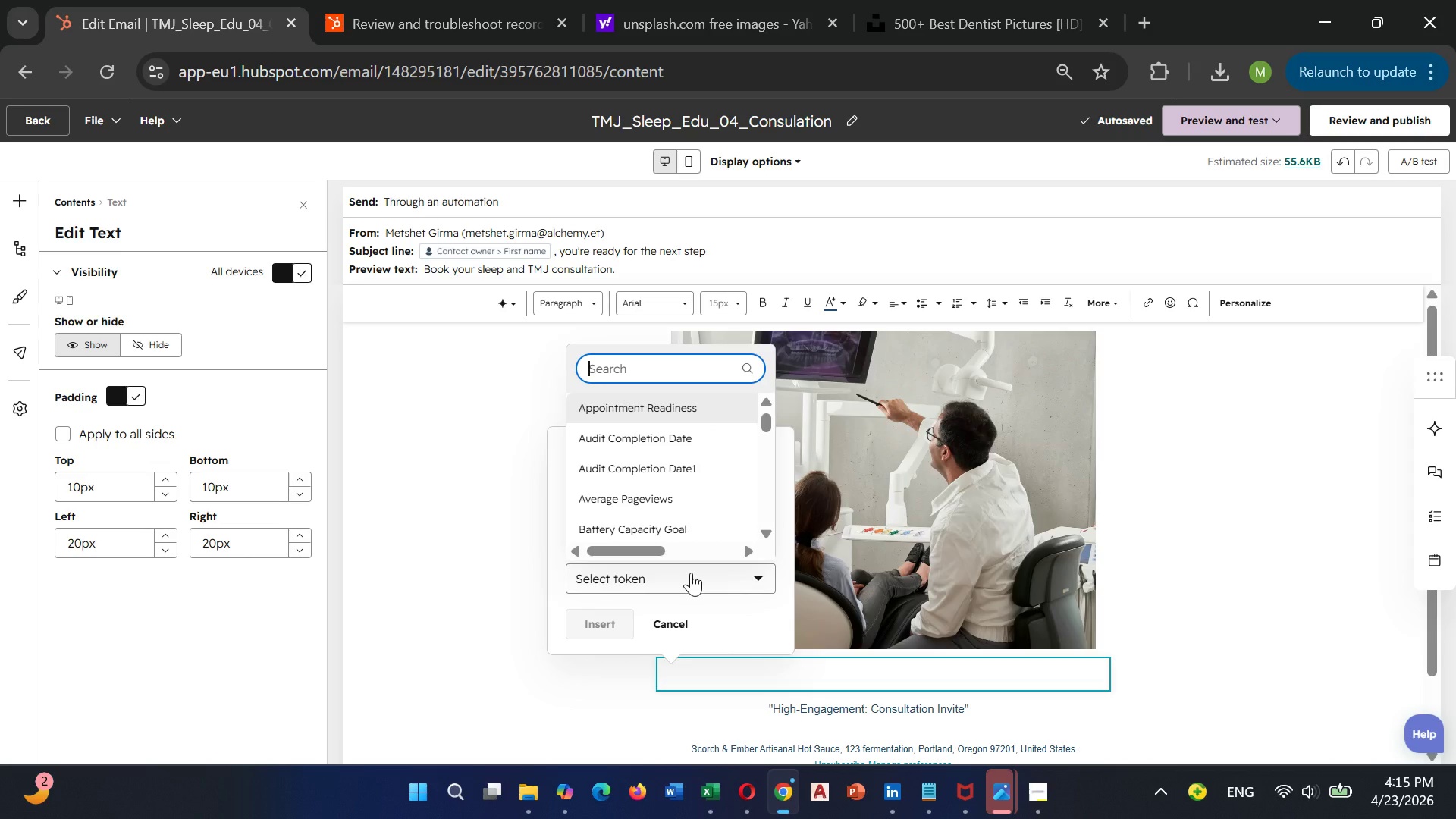 
type(first)
 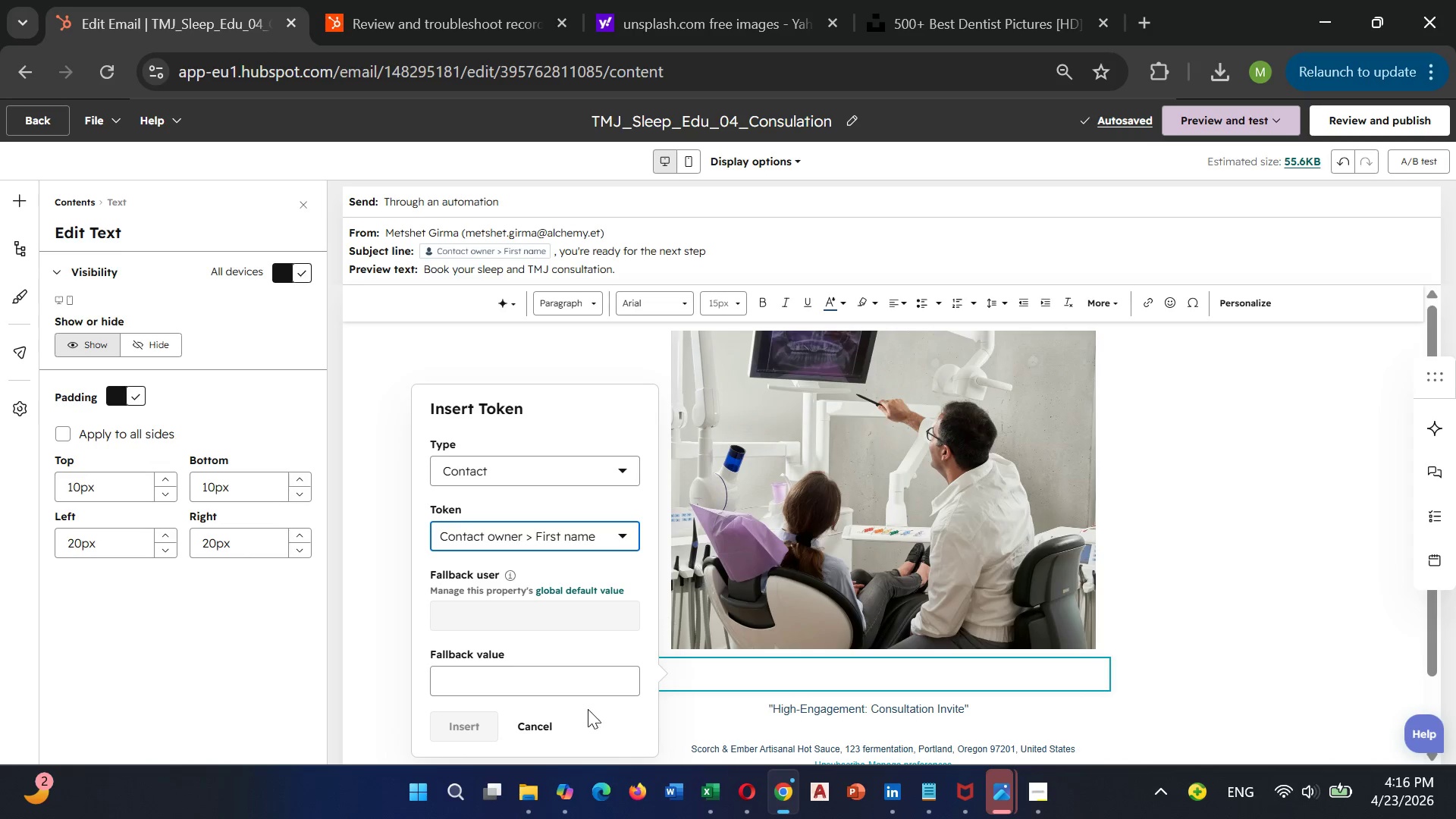 
left_click([564, 686])
 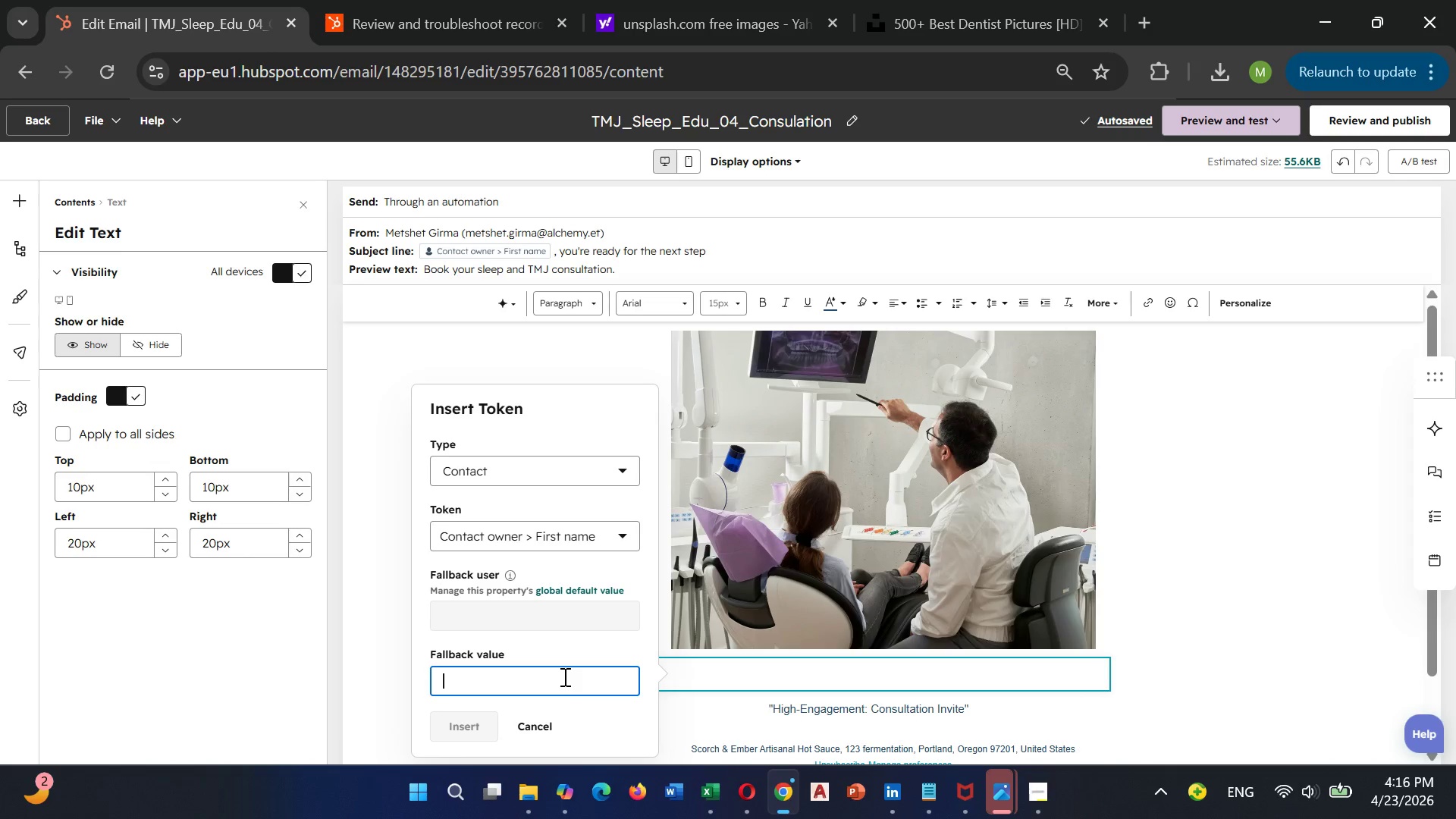 
type({{ contact.firstname }})
 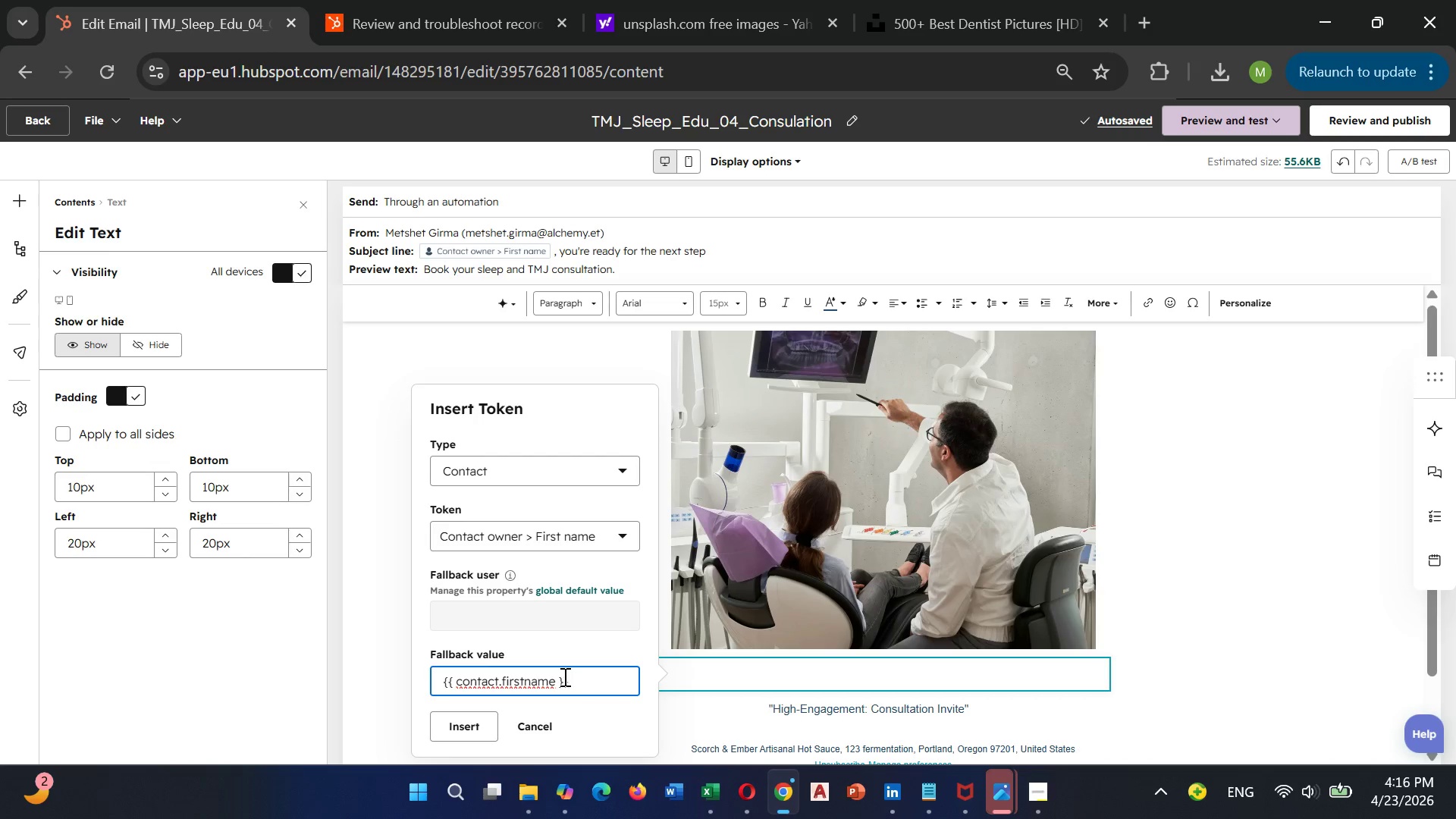 
wait(5.72)
 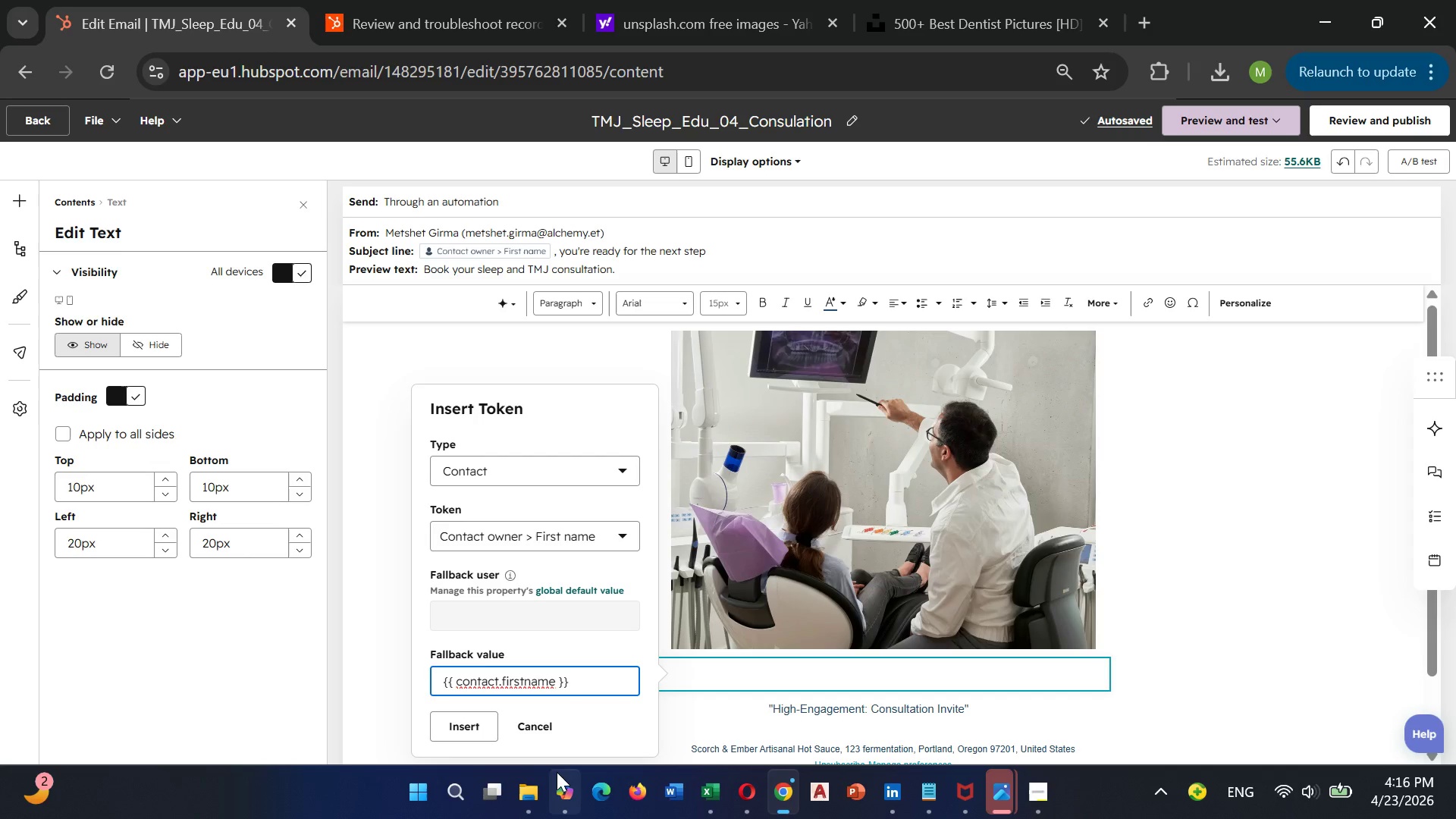 
left_click([467, 729])
 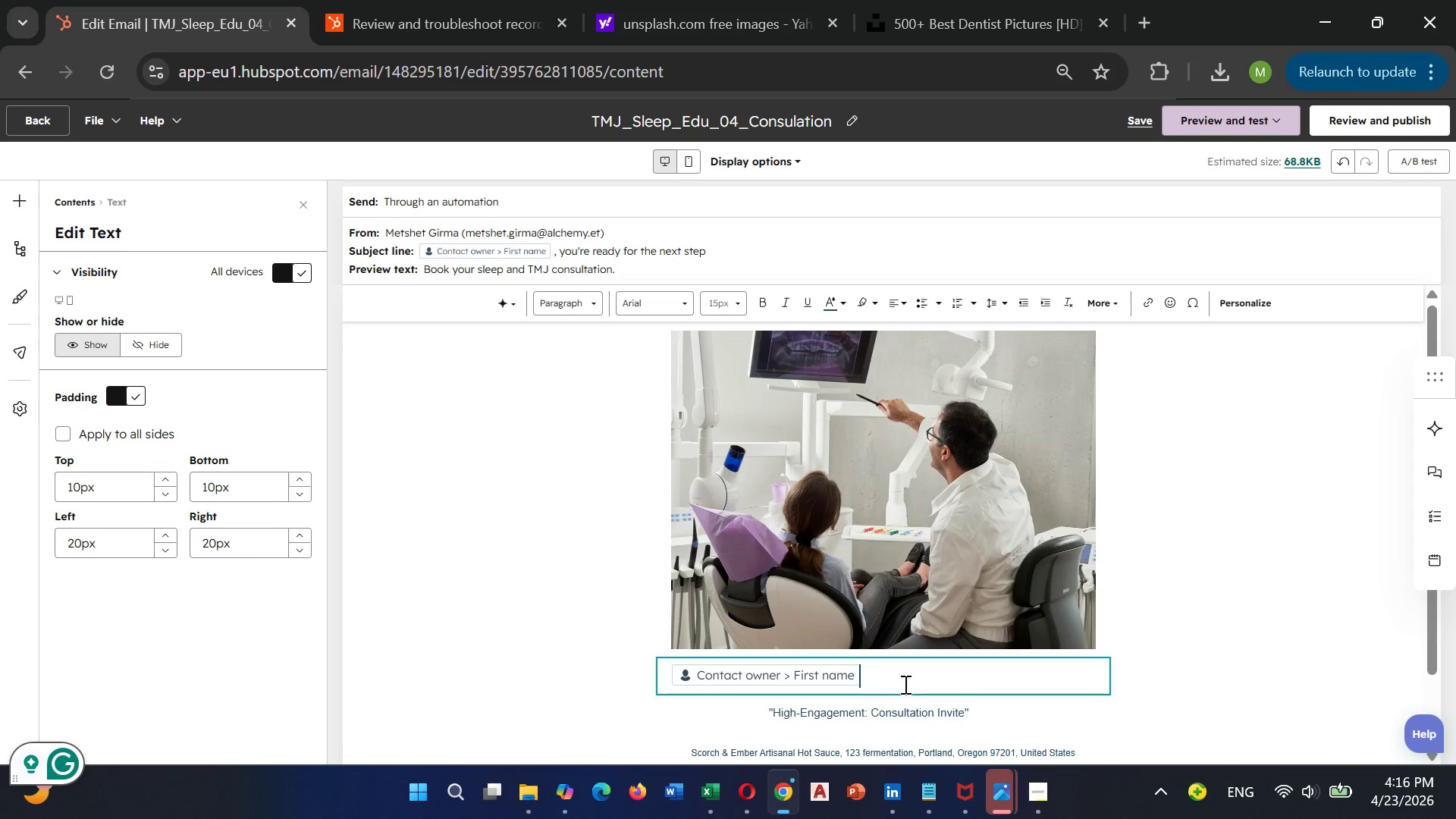 
type( , you)
 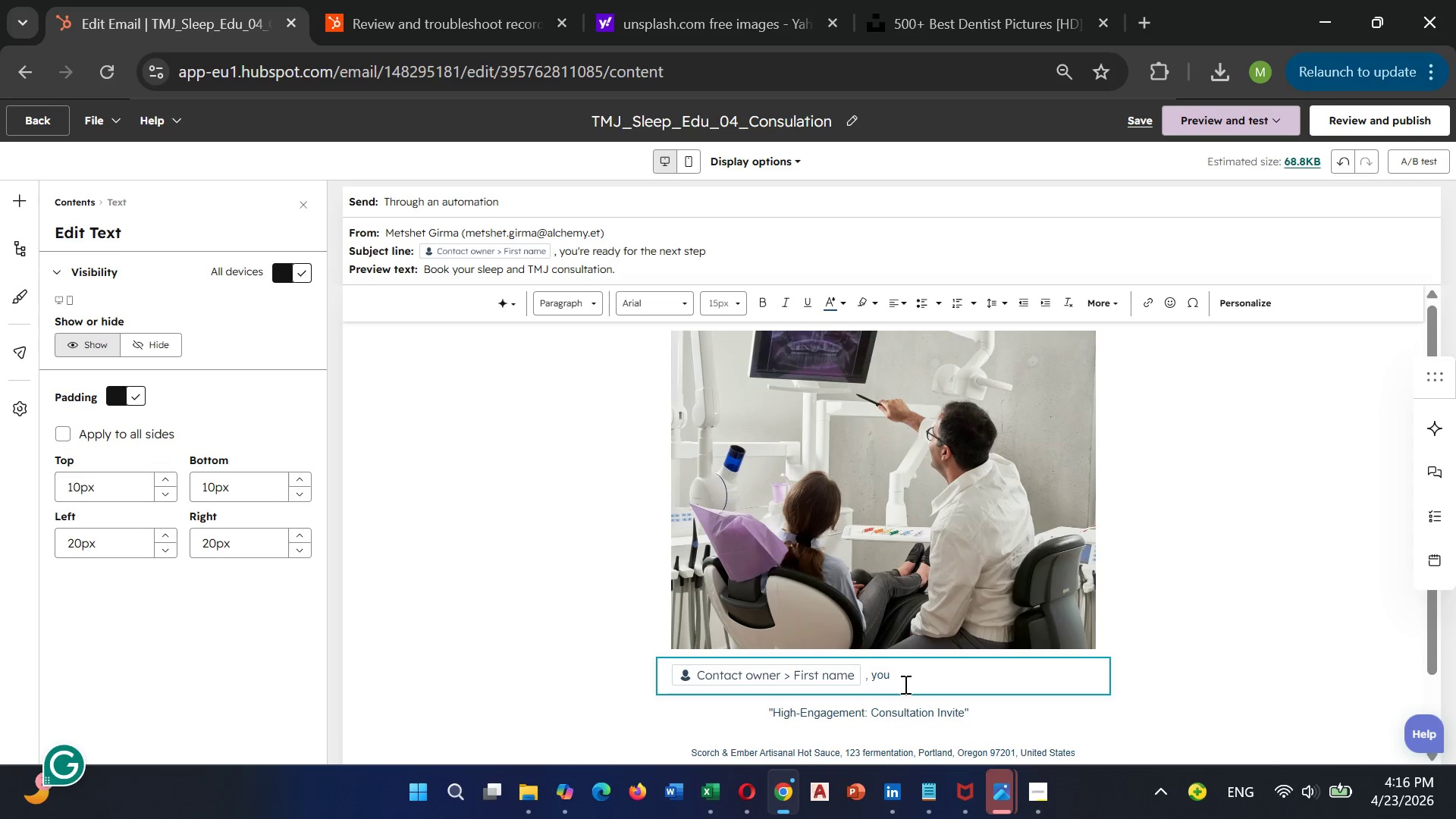 
type('ve shown strong interest)
 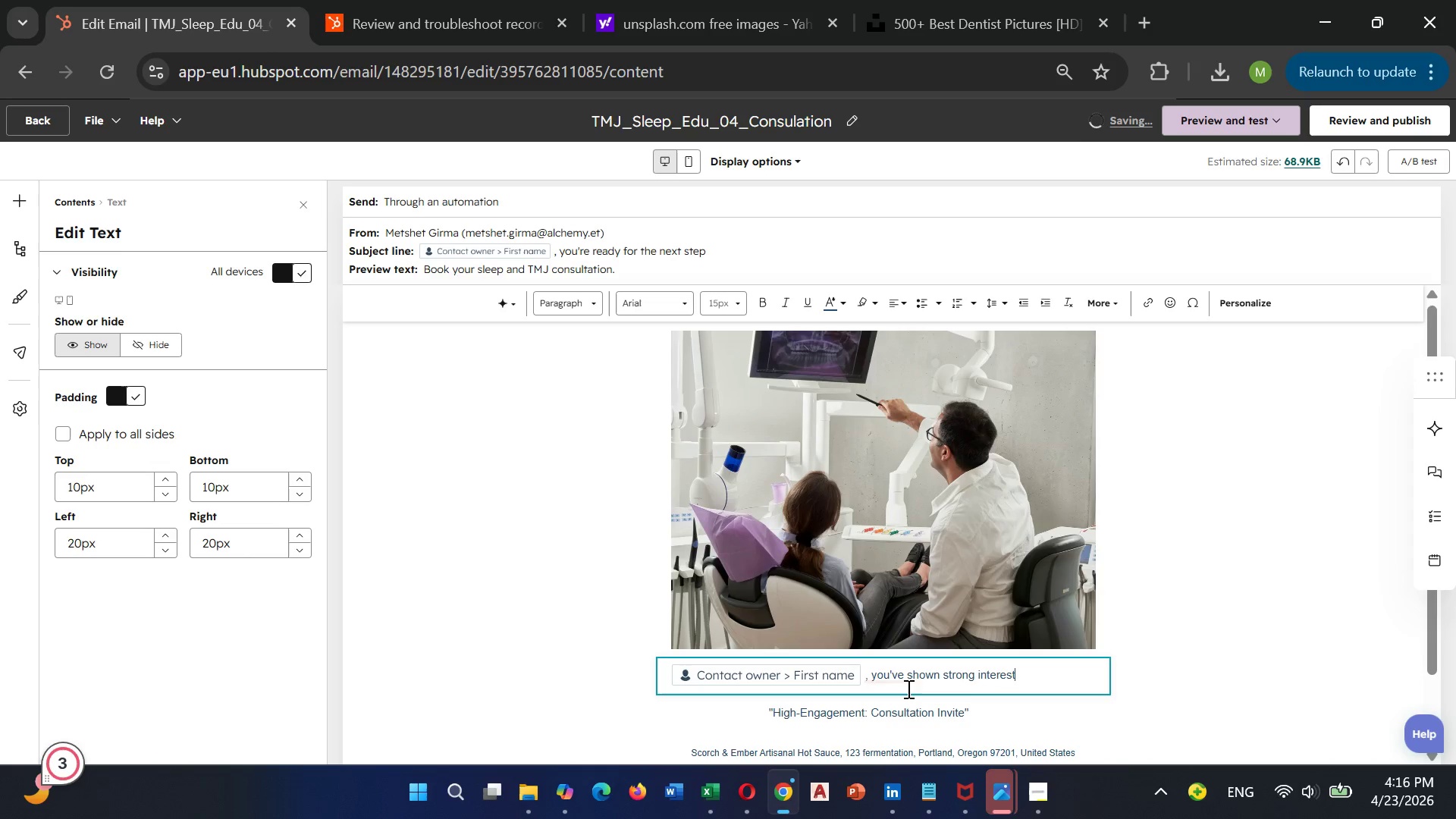 
key(Period)
 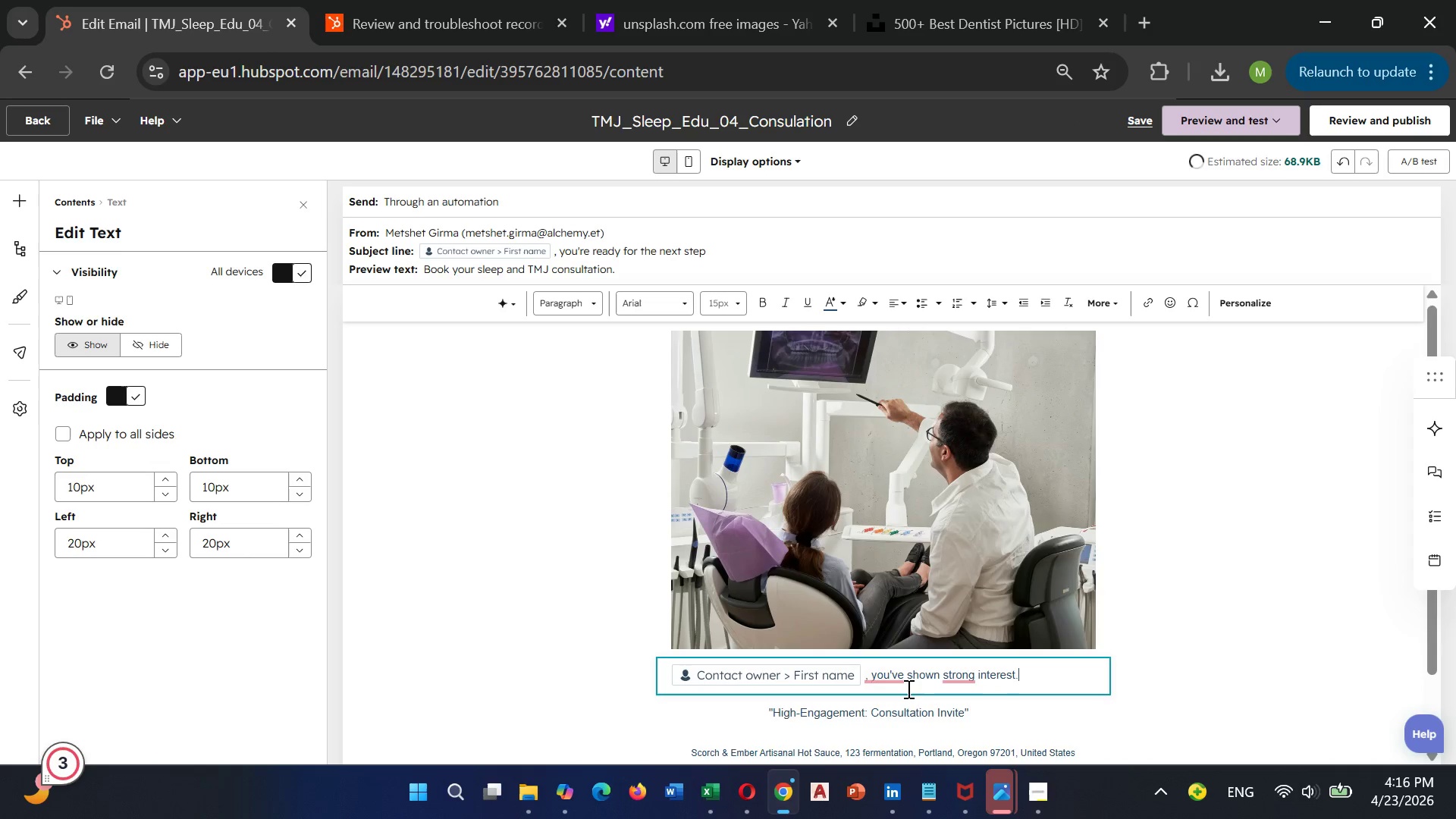 
key(Enter)
 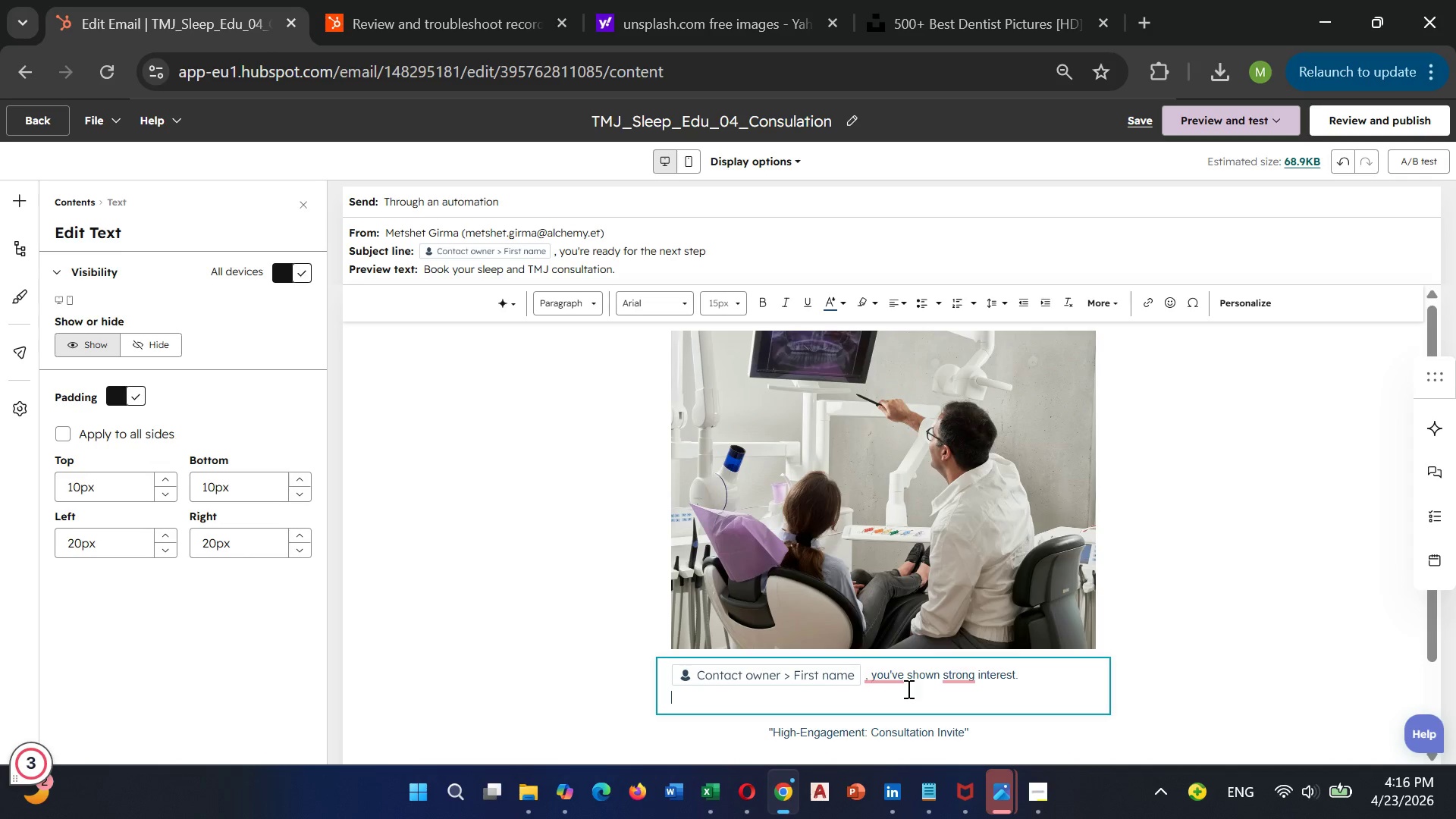 
type(We invite you to a no-pressure consul)
 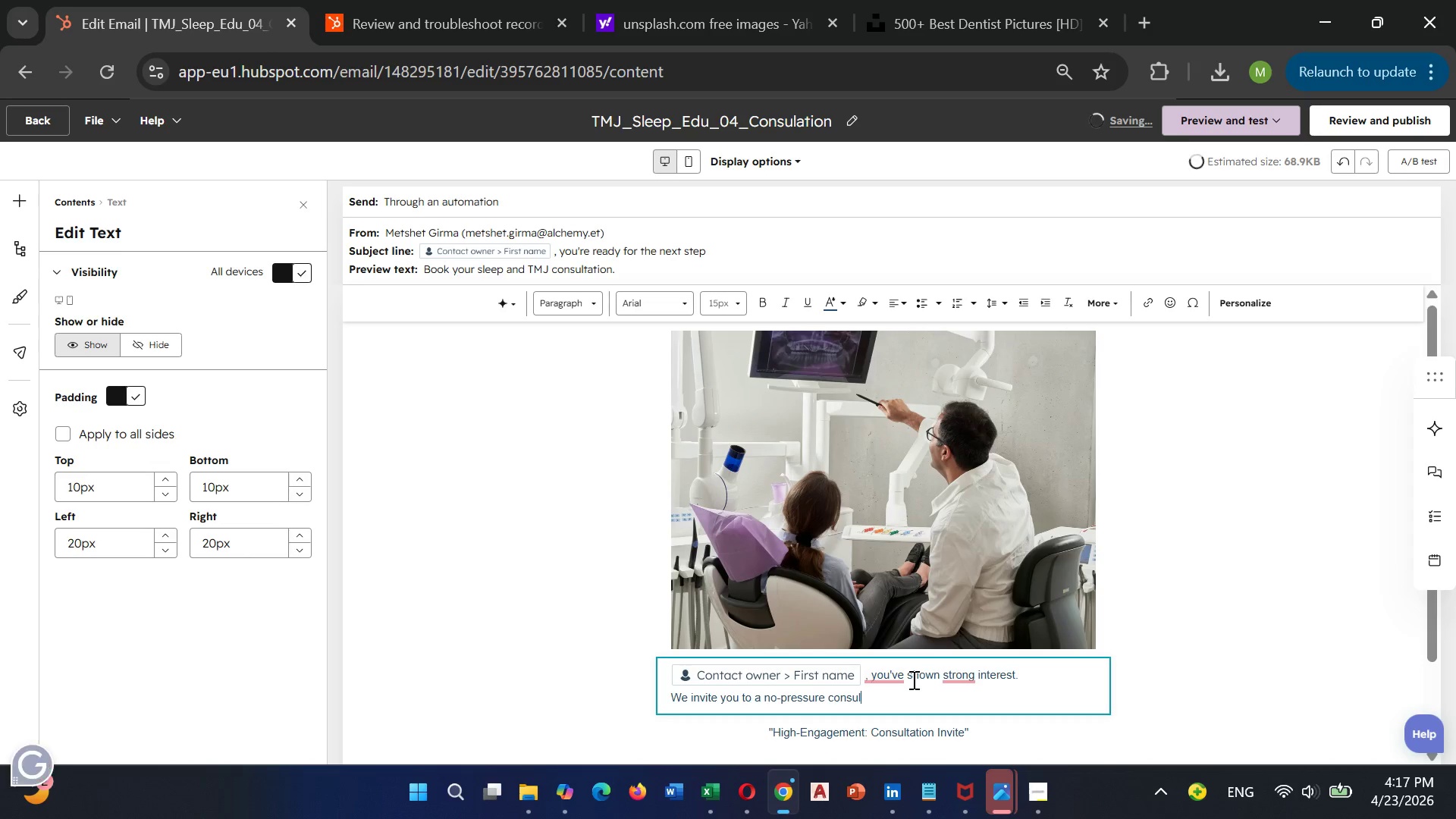 
type(tation)
 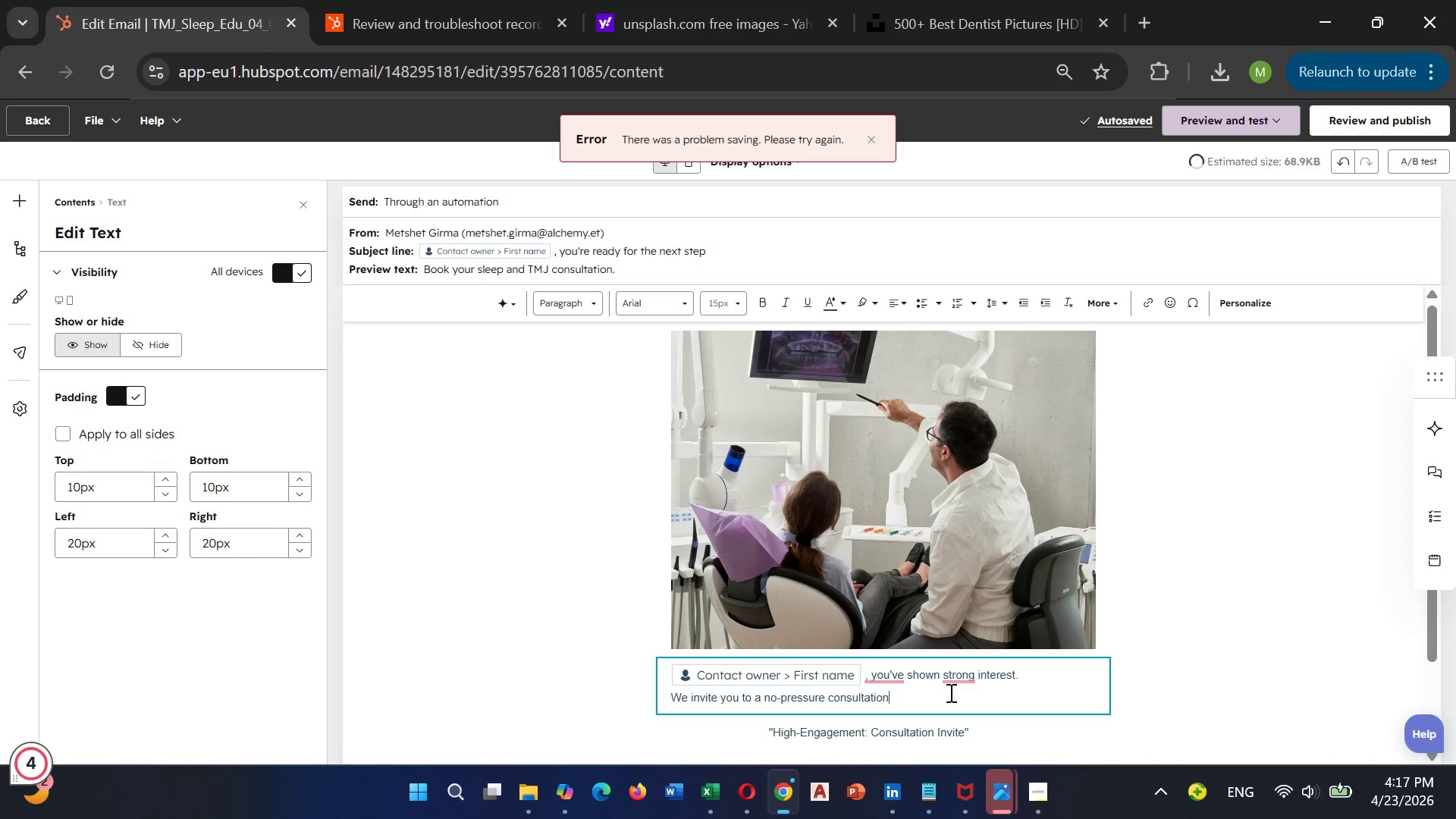 
wait(27.78)
 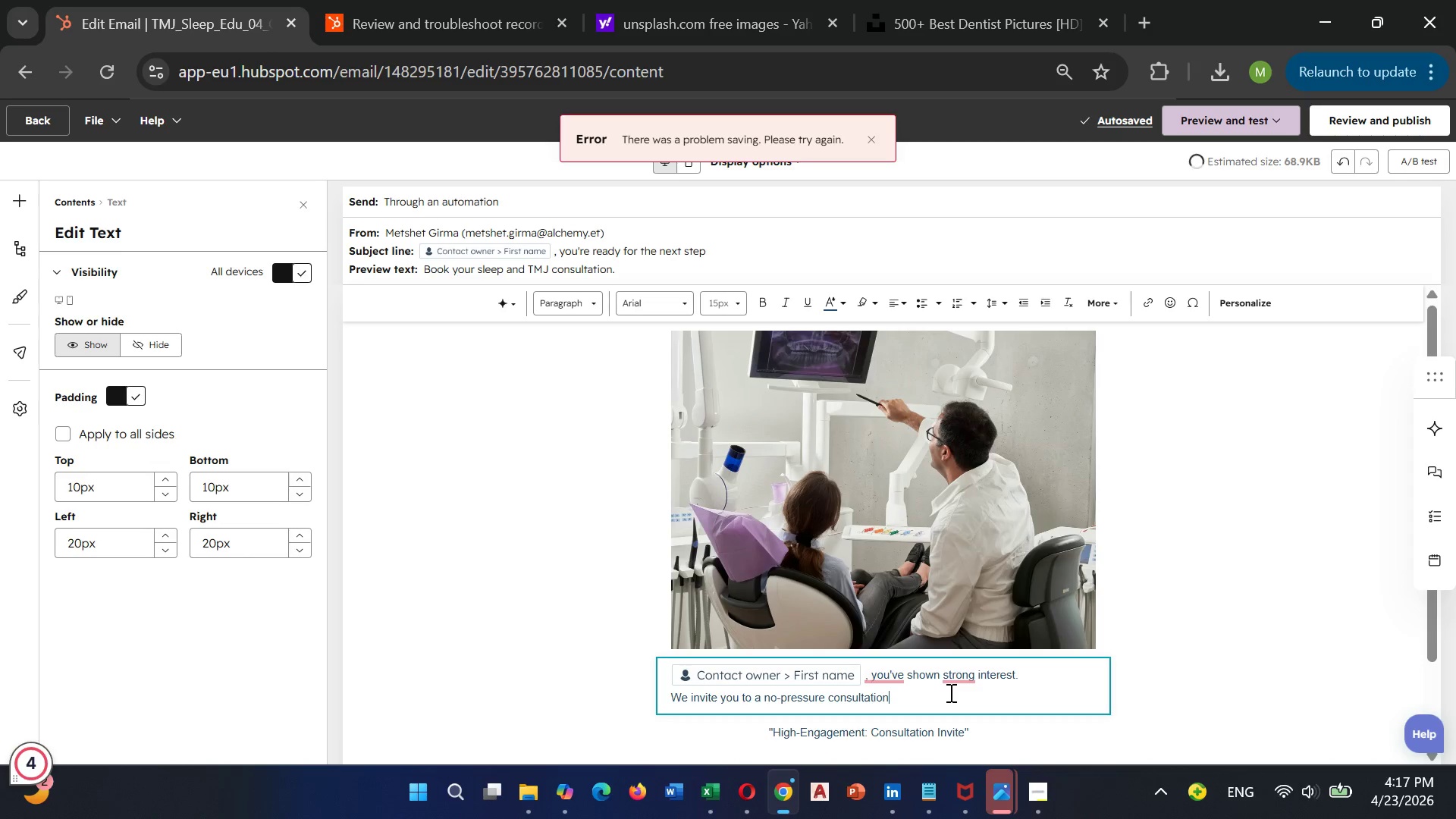 
key(Period)
 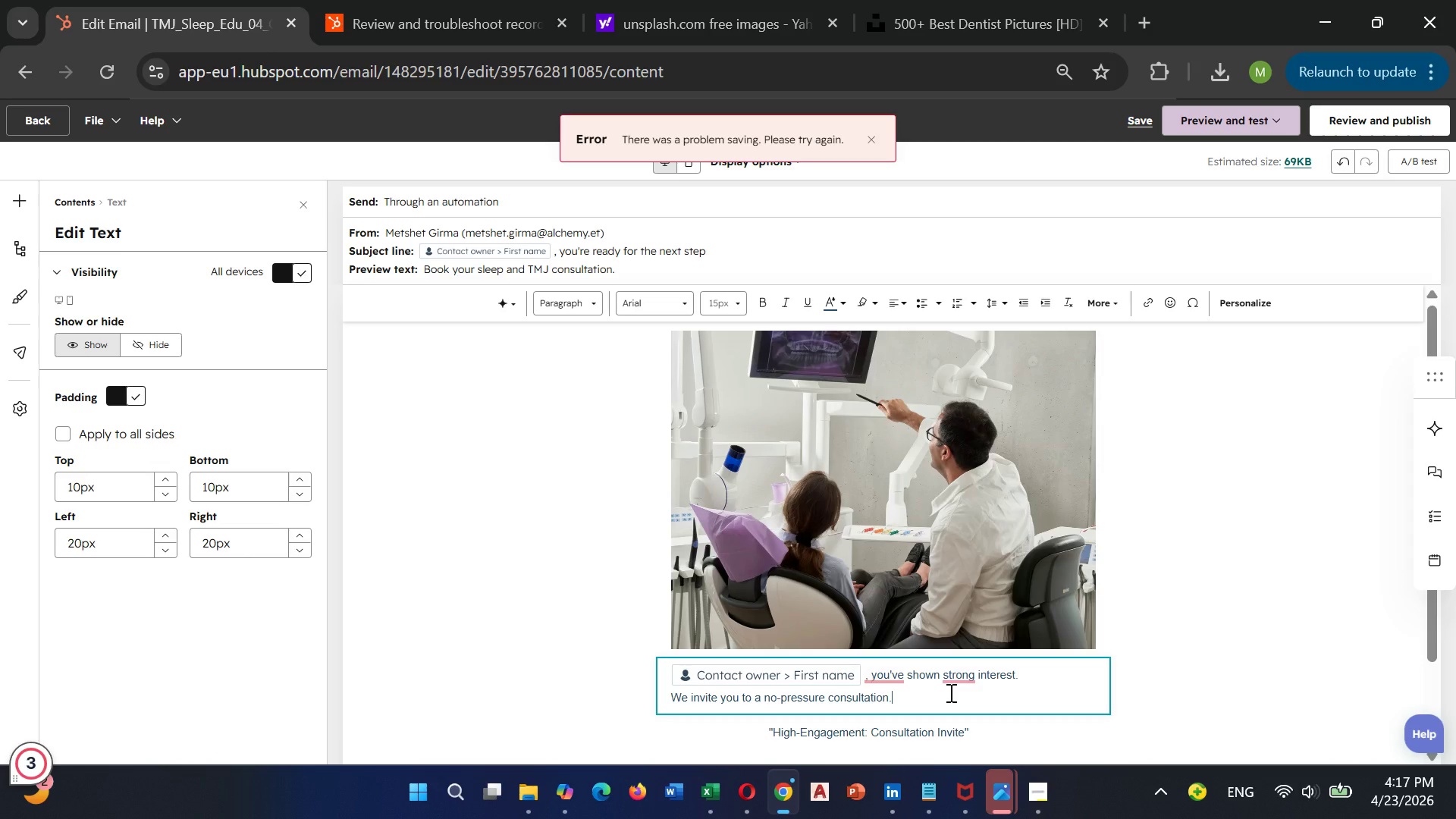 
type(Let)
 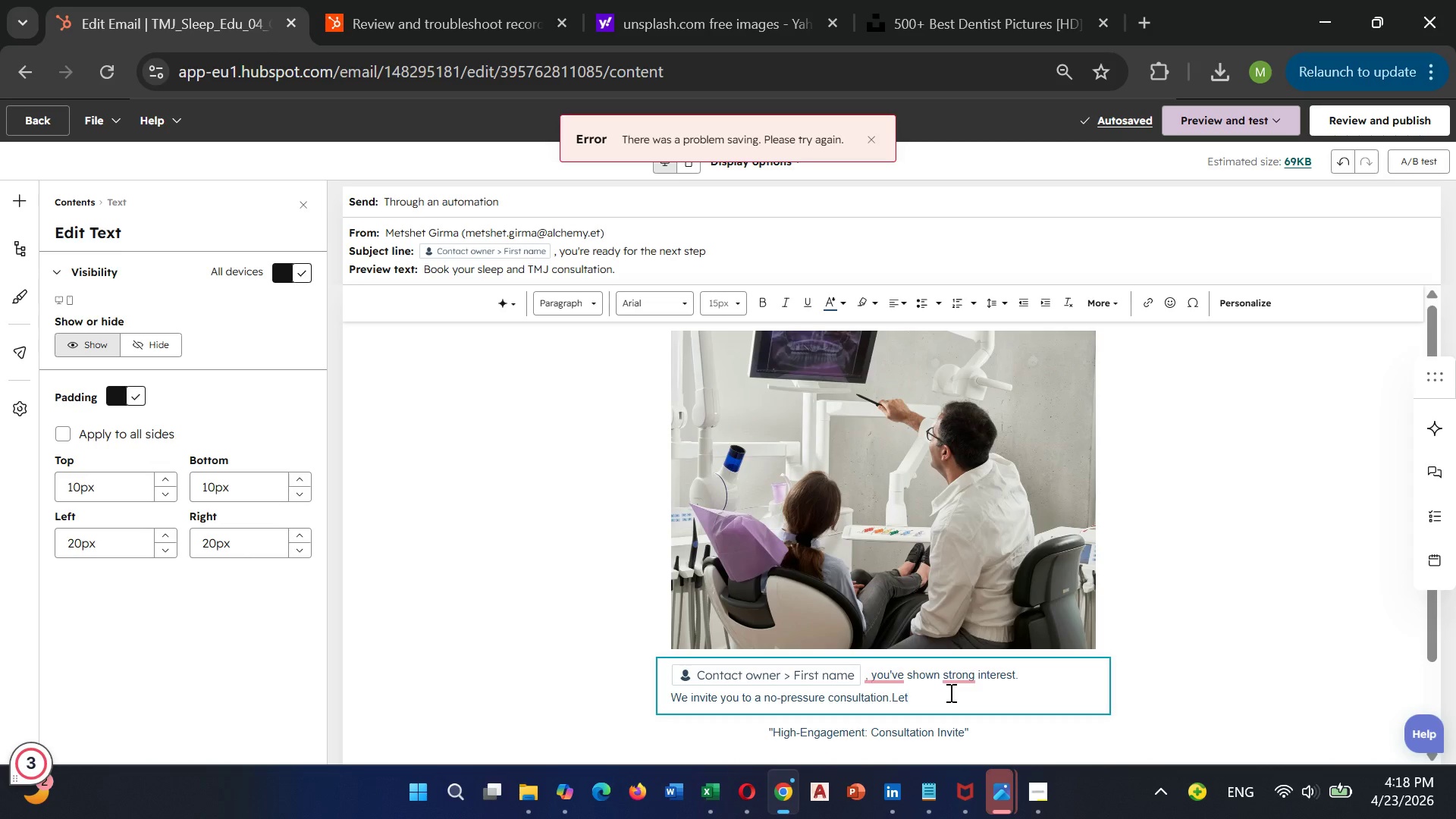 
wait(7.67)
 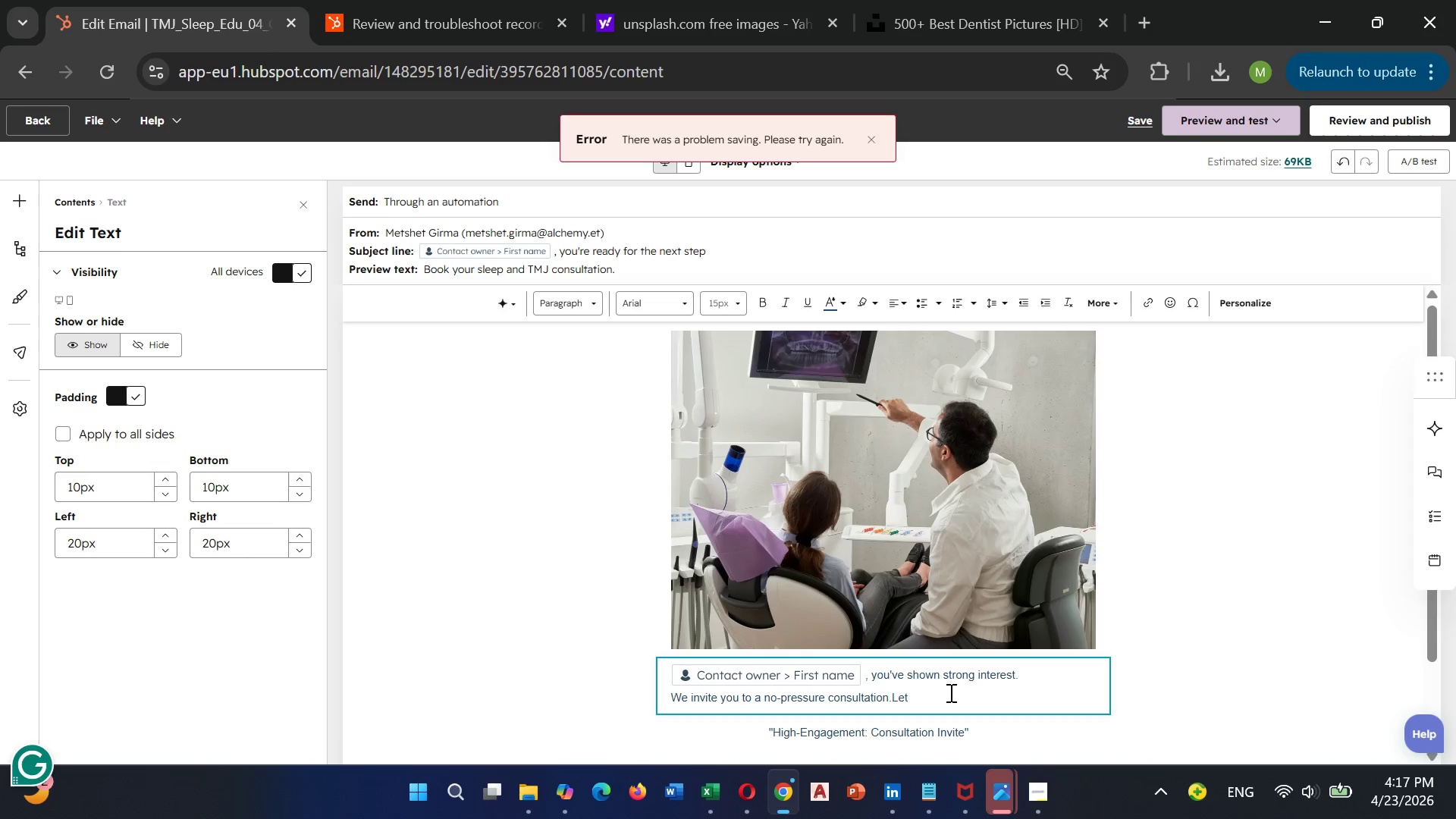 
type('s see if jaw )
 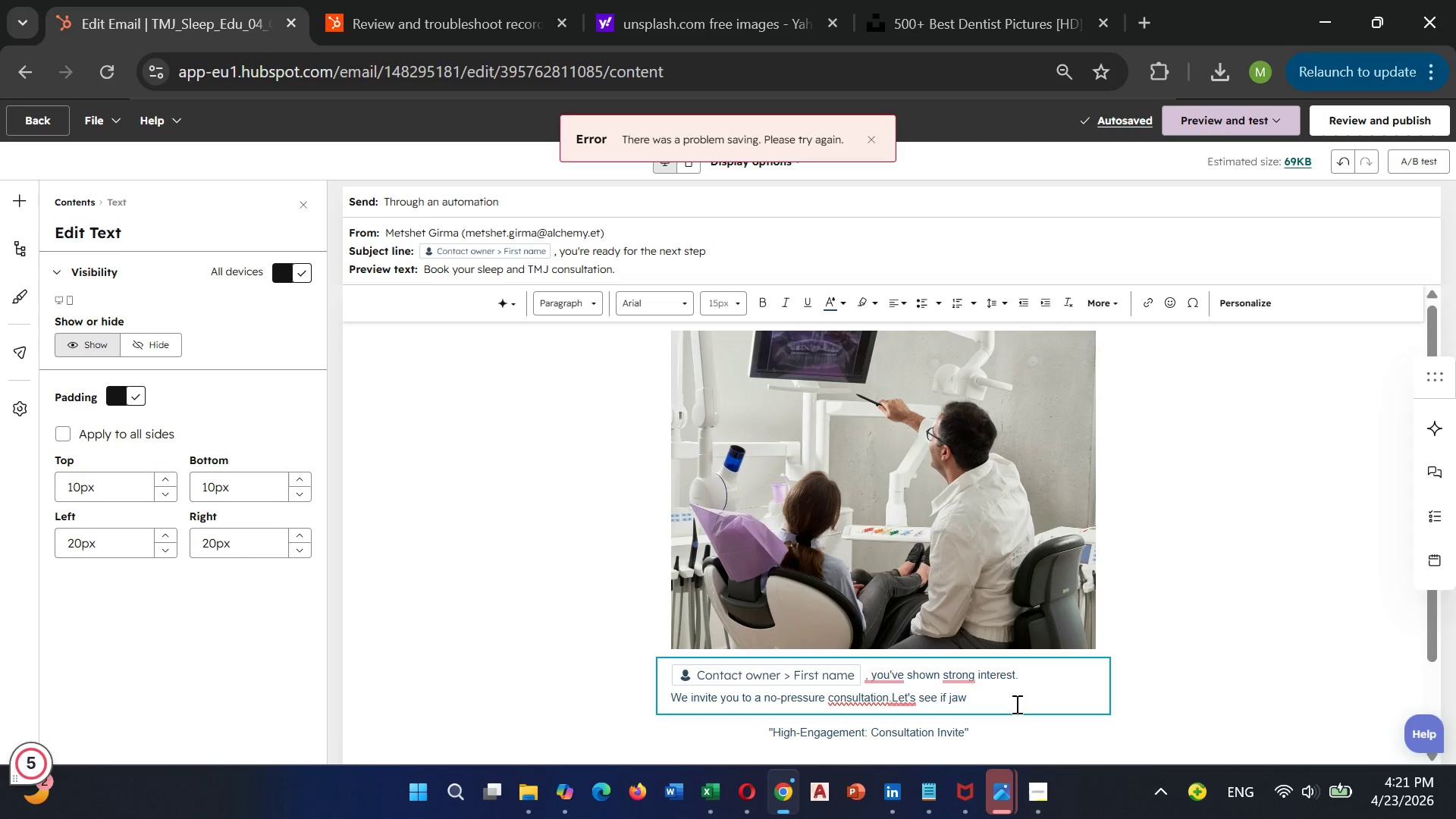 
wait(170.92)
 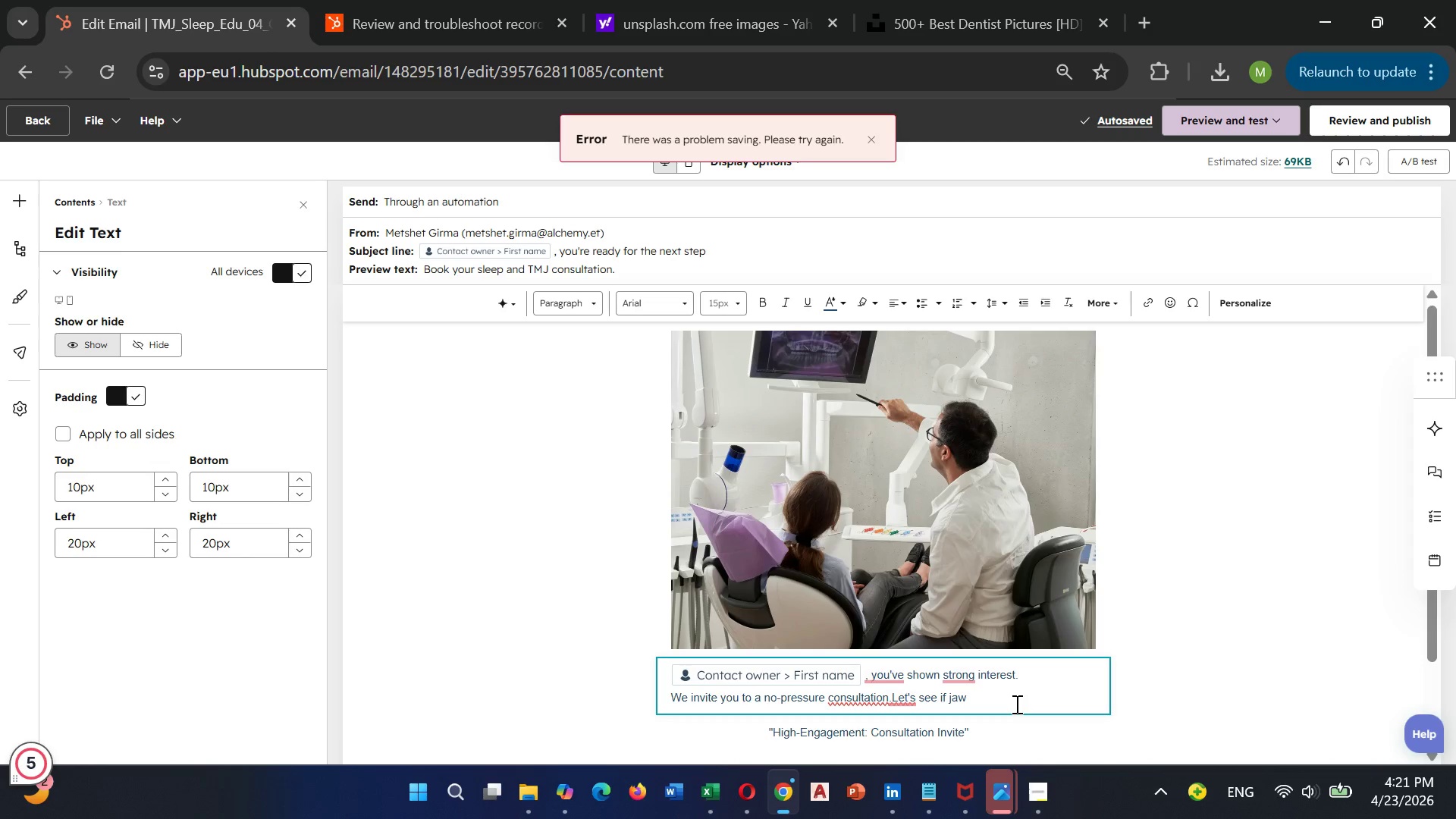 
scroll: coordinate [620, 772], scroll_direction: down, amount: 2.0
 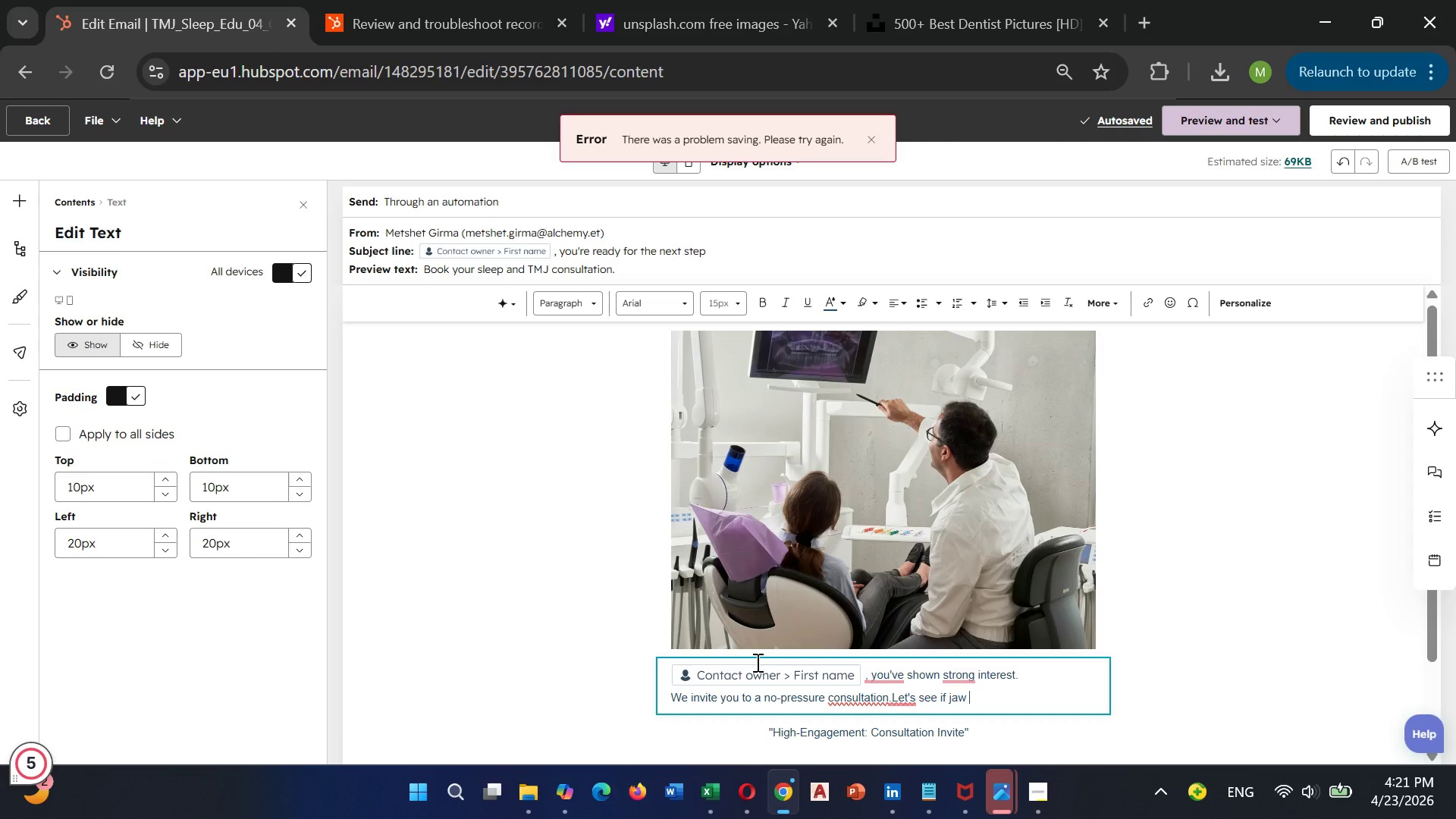 
wait(5.4)
 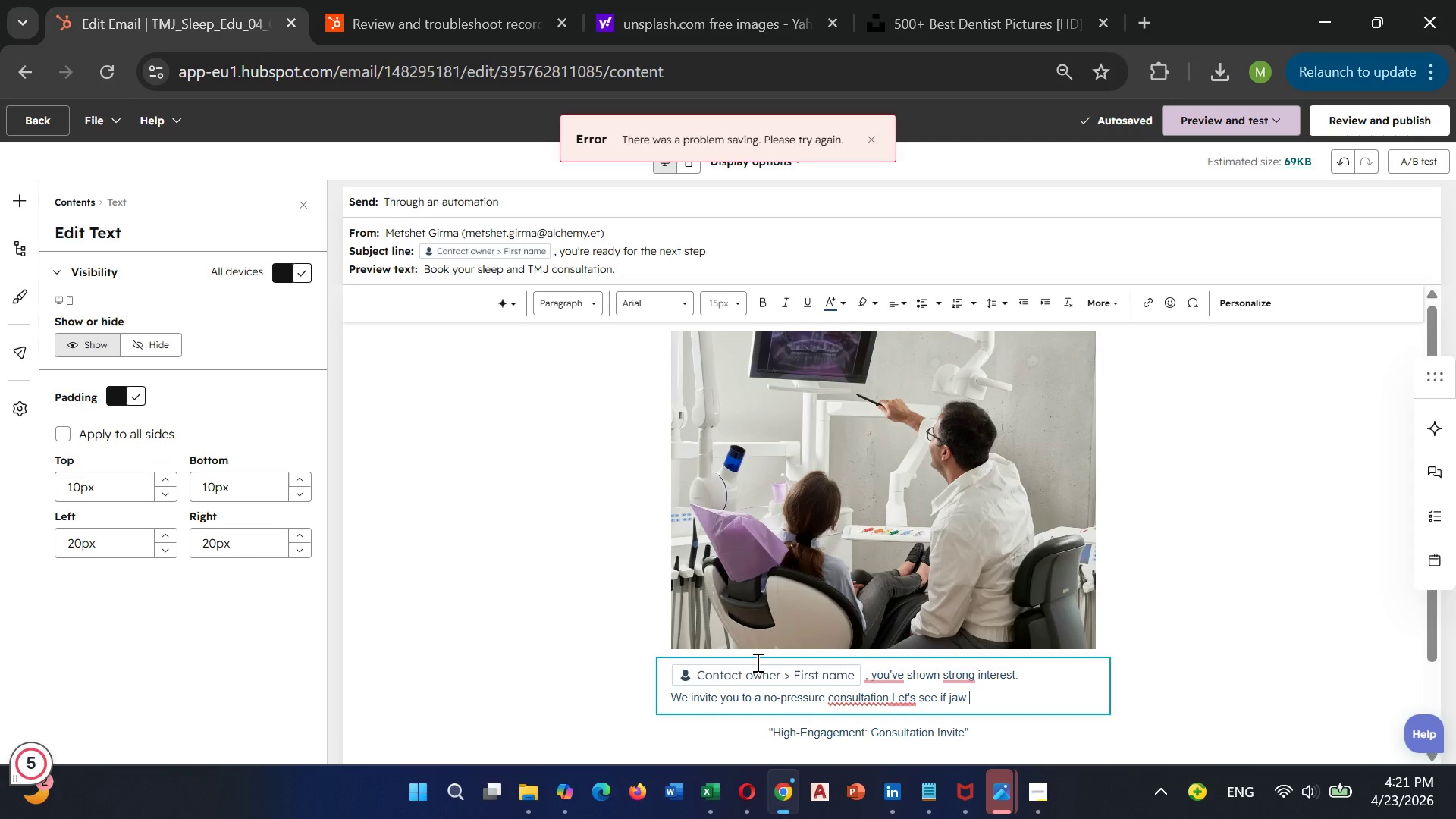 
left_click([870, 146])
 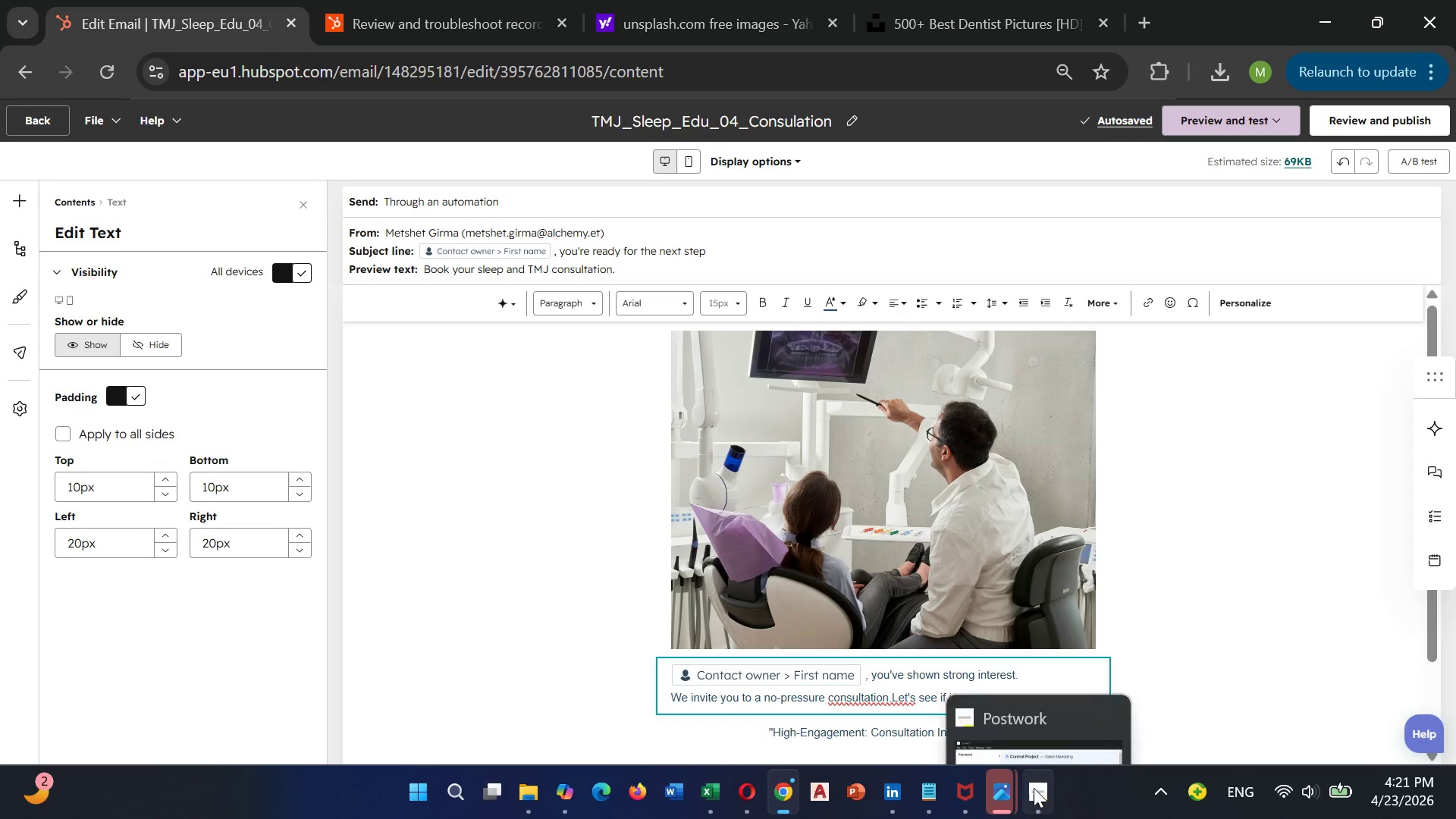 
left_click([1033, 708])